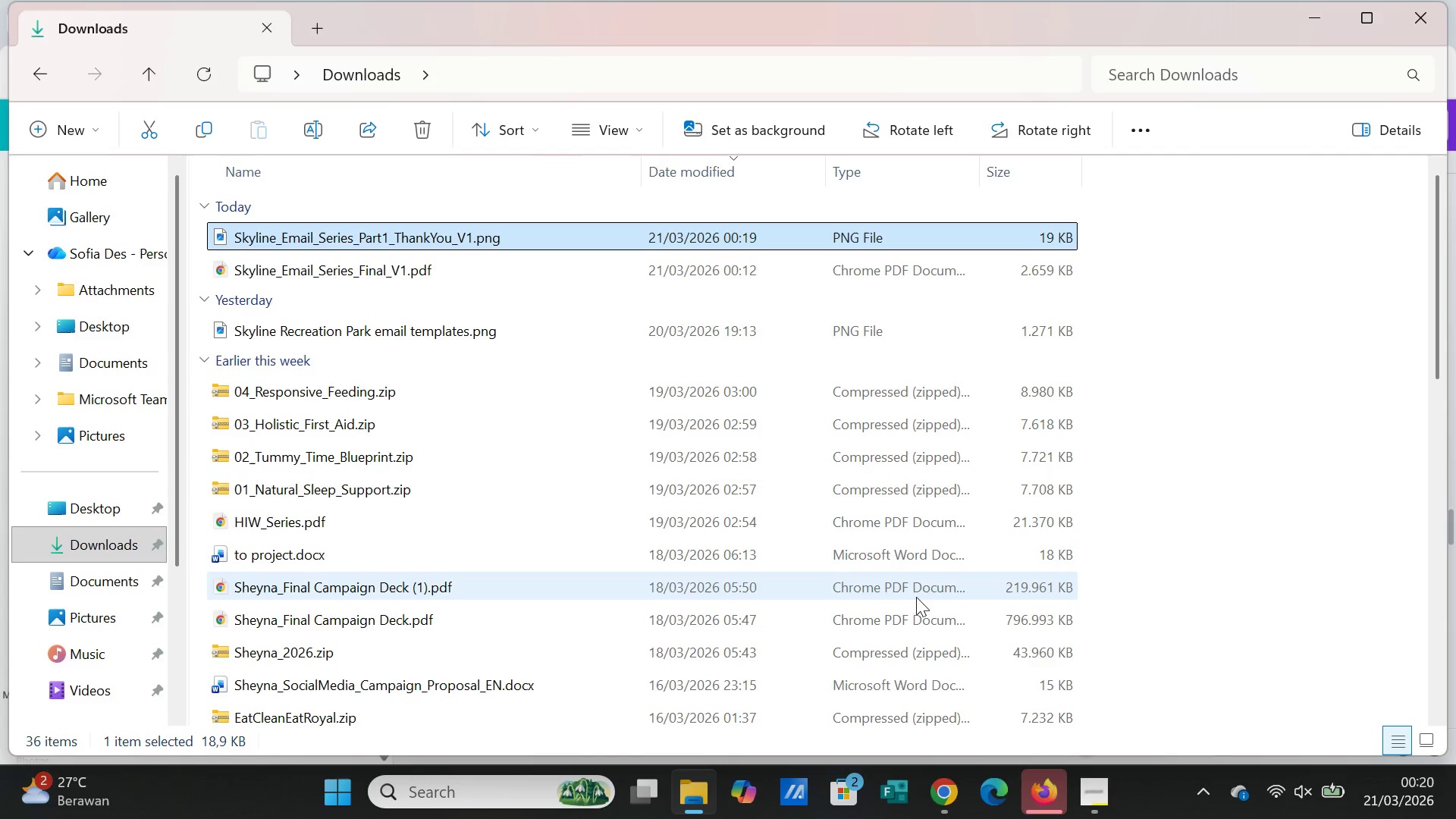 
wait(30.27)
 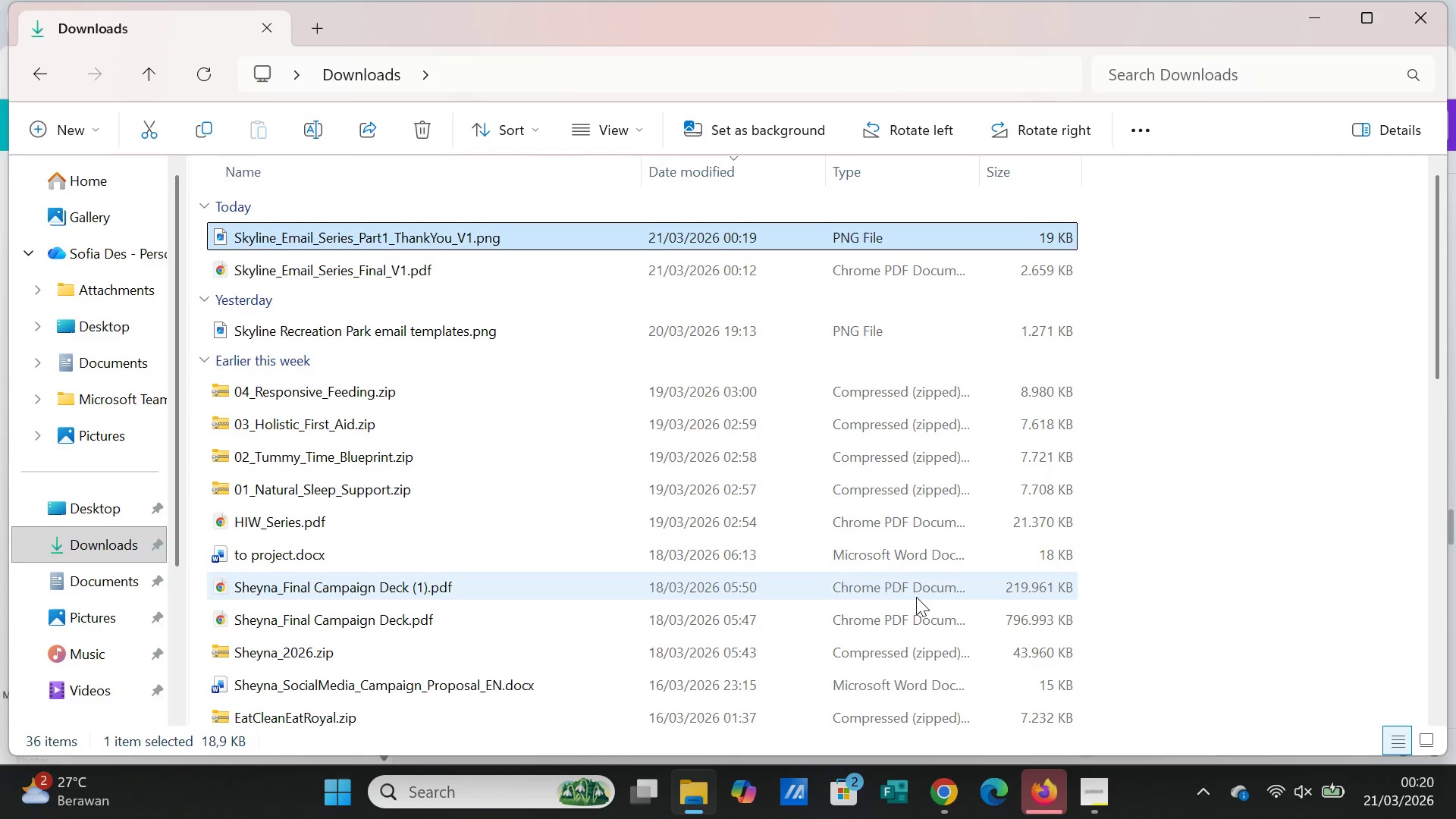 
left_click([944, 794])
 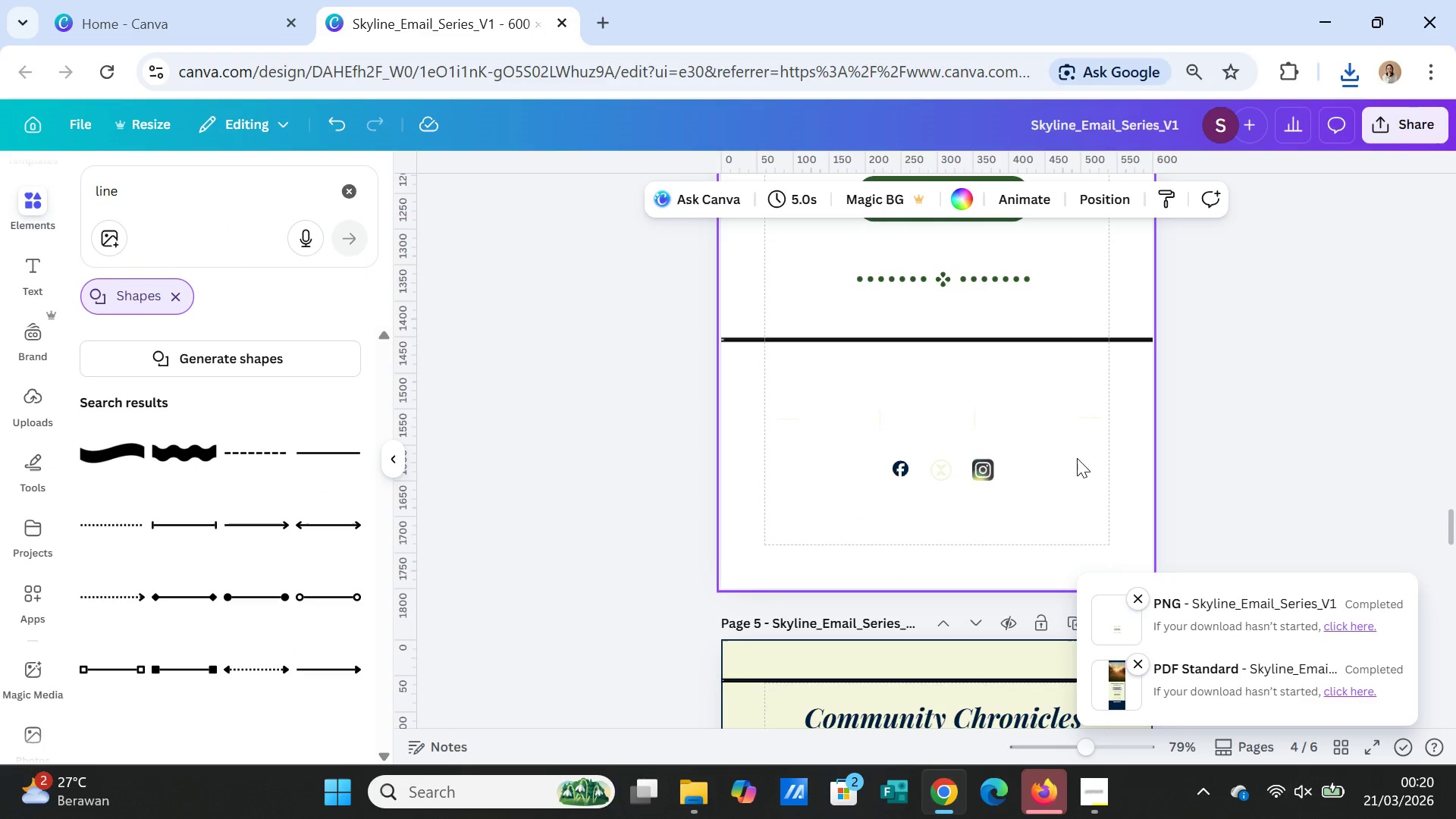 
left_click([1077, 452])
 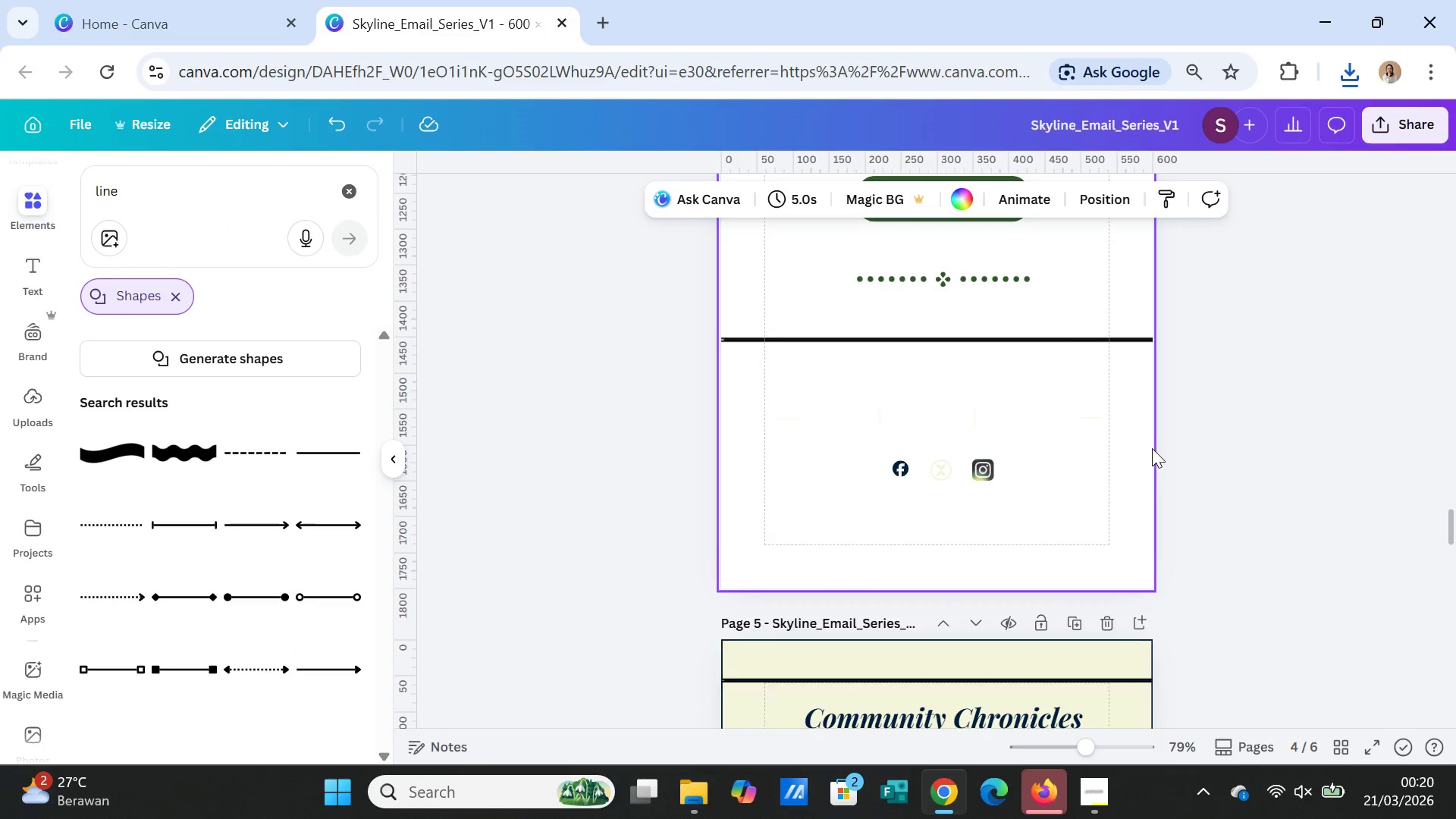 
scroll: coordinate [1122, 449], scroll_direction: up, amount: 11.0
 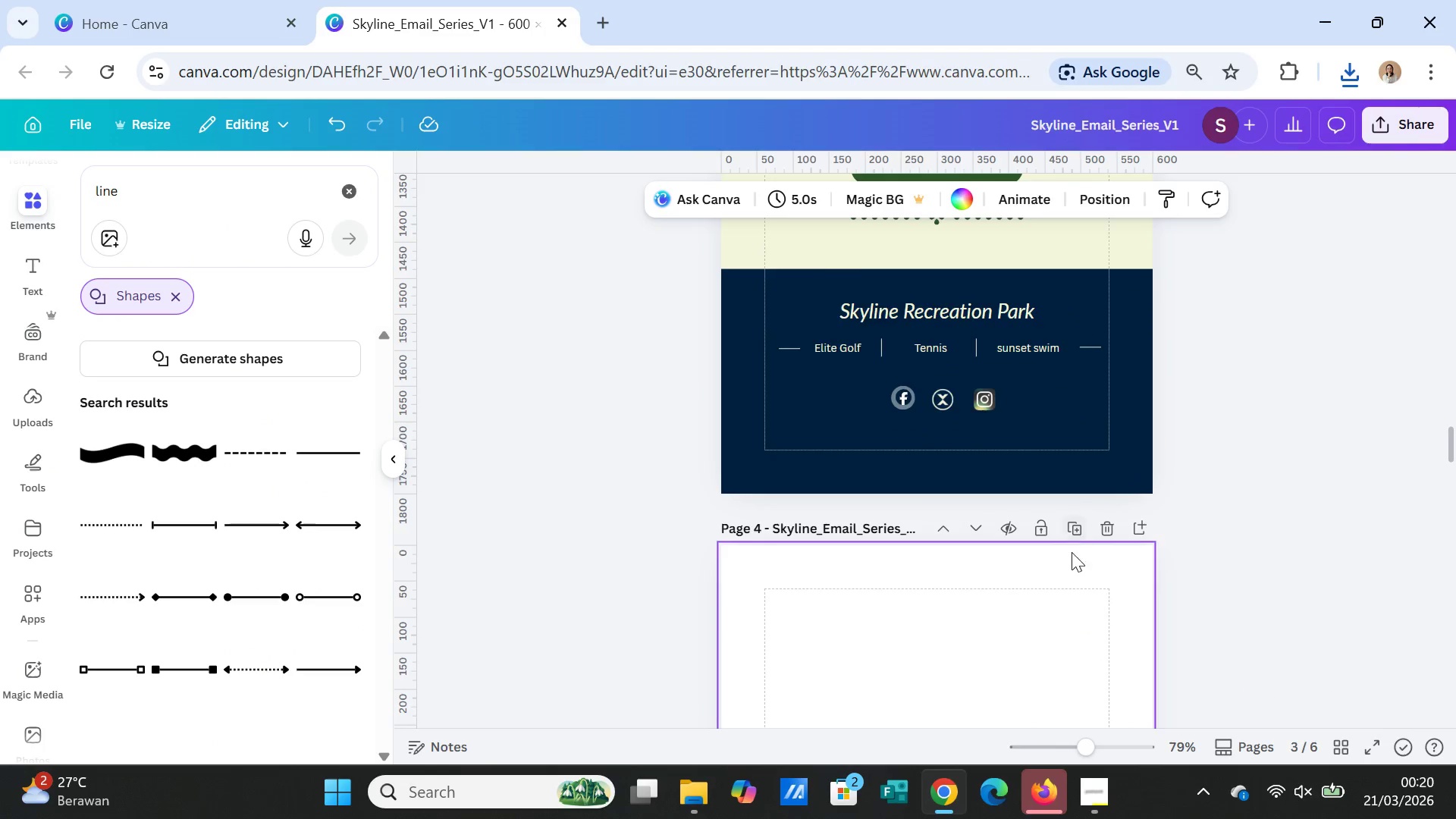 
scroll: coordinate [1071, 553], scroll_direction: down, amount: 1.0
 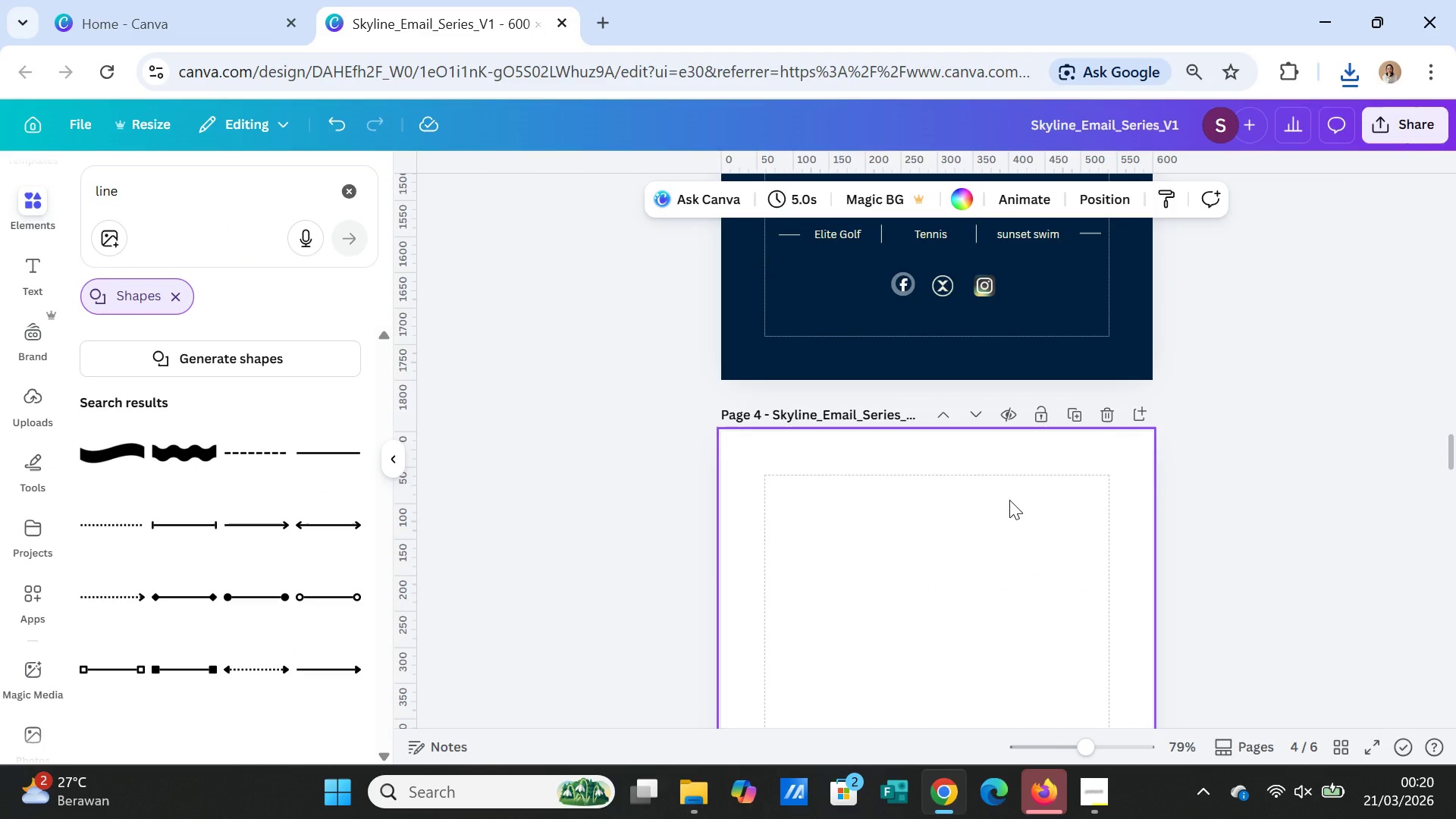 
left_click([1009, 500])
 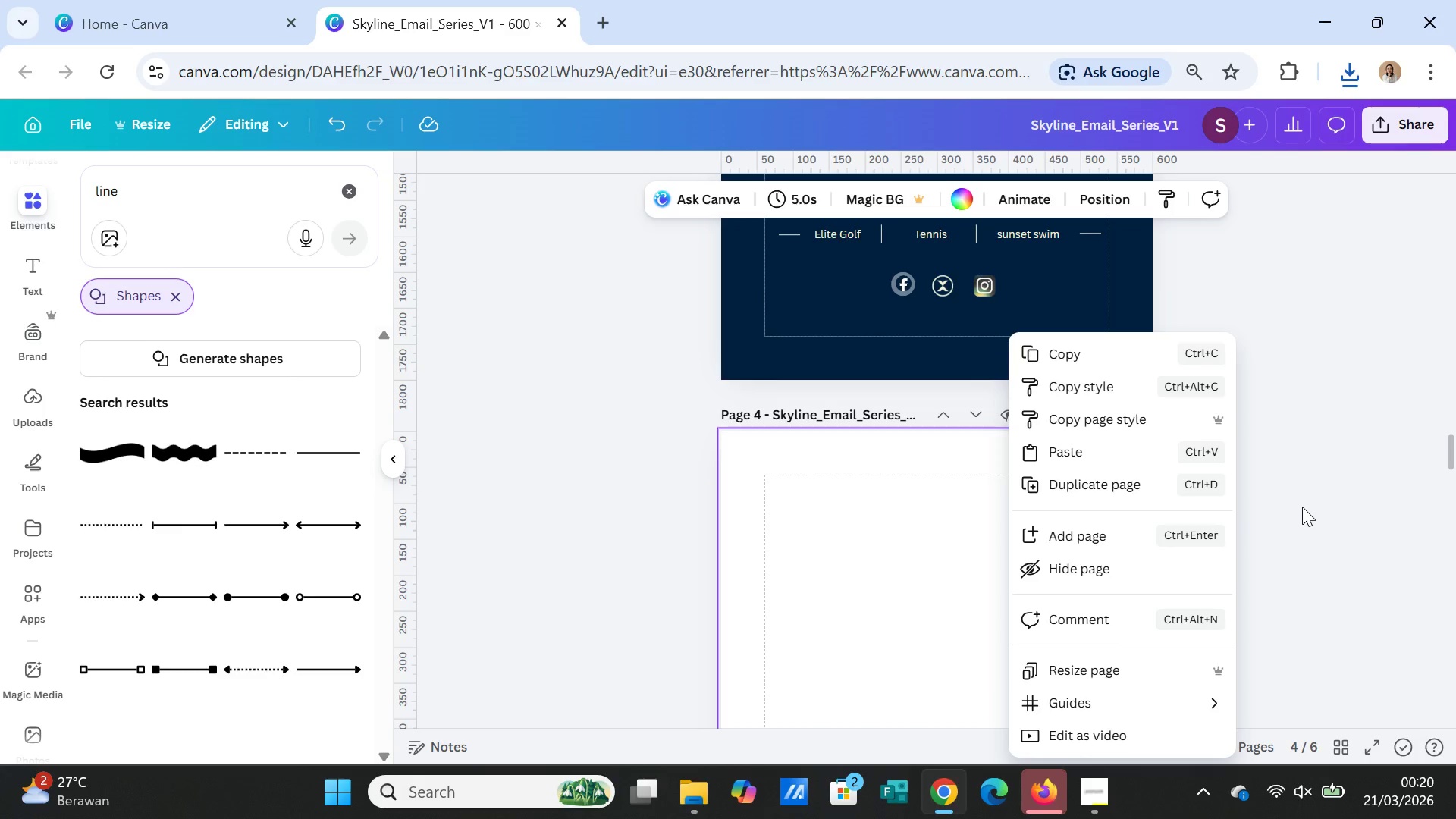 
double_click([1000, 525])
 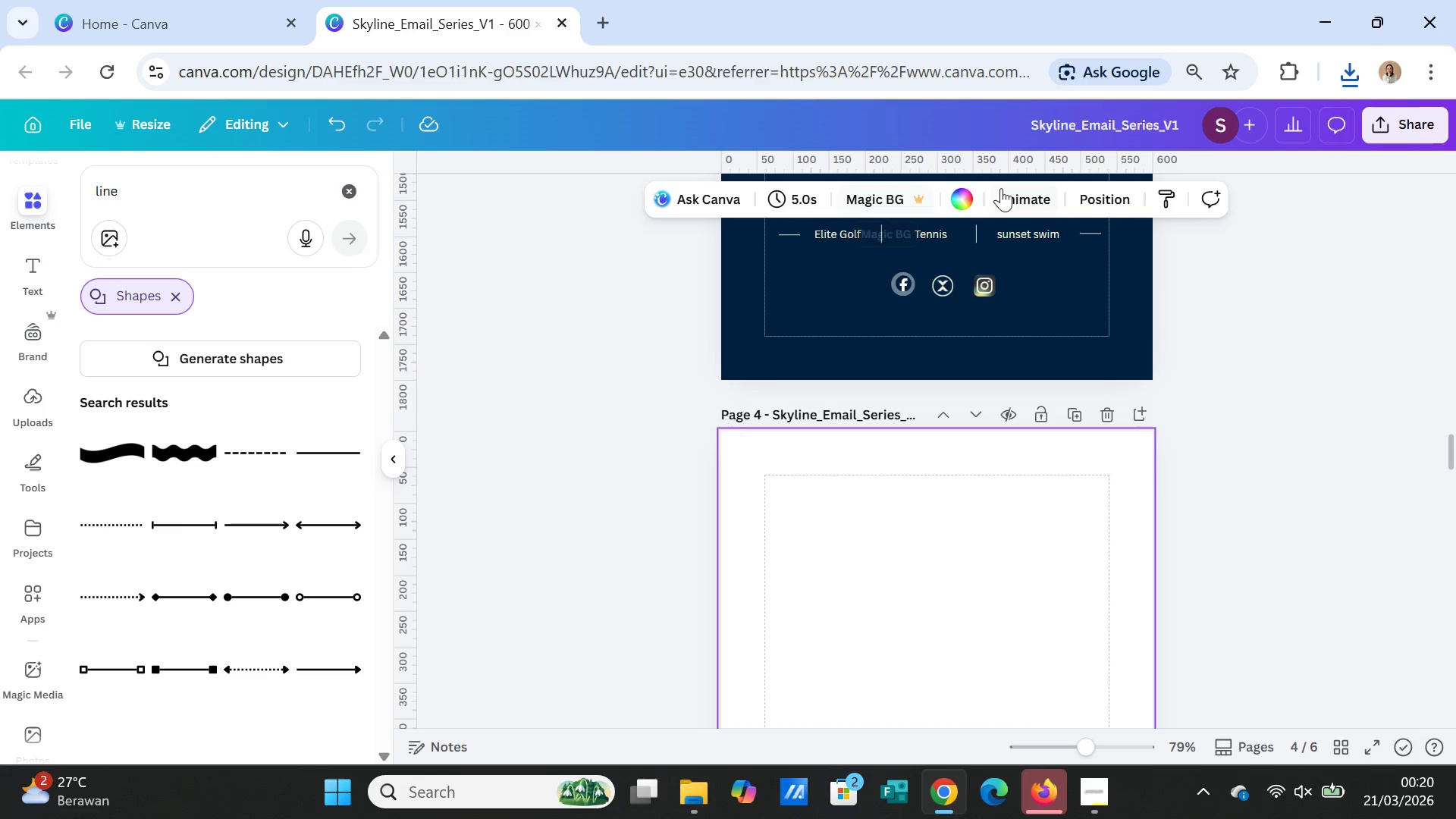 
left_click([957, 199])
 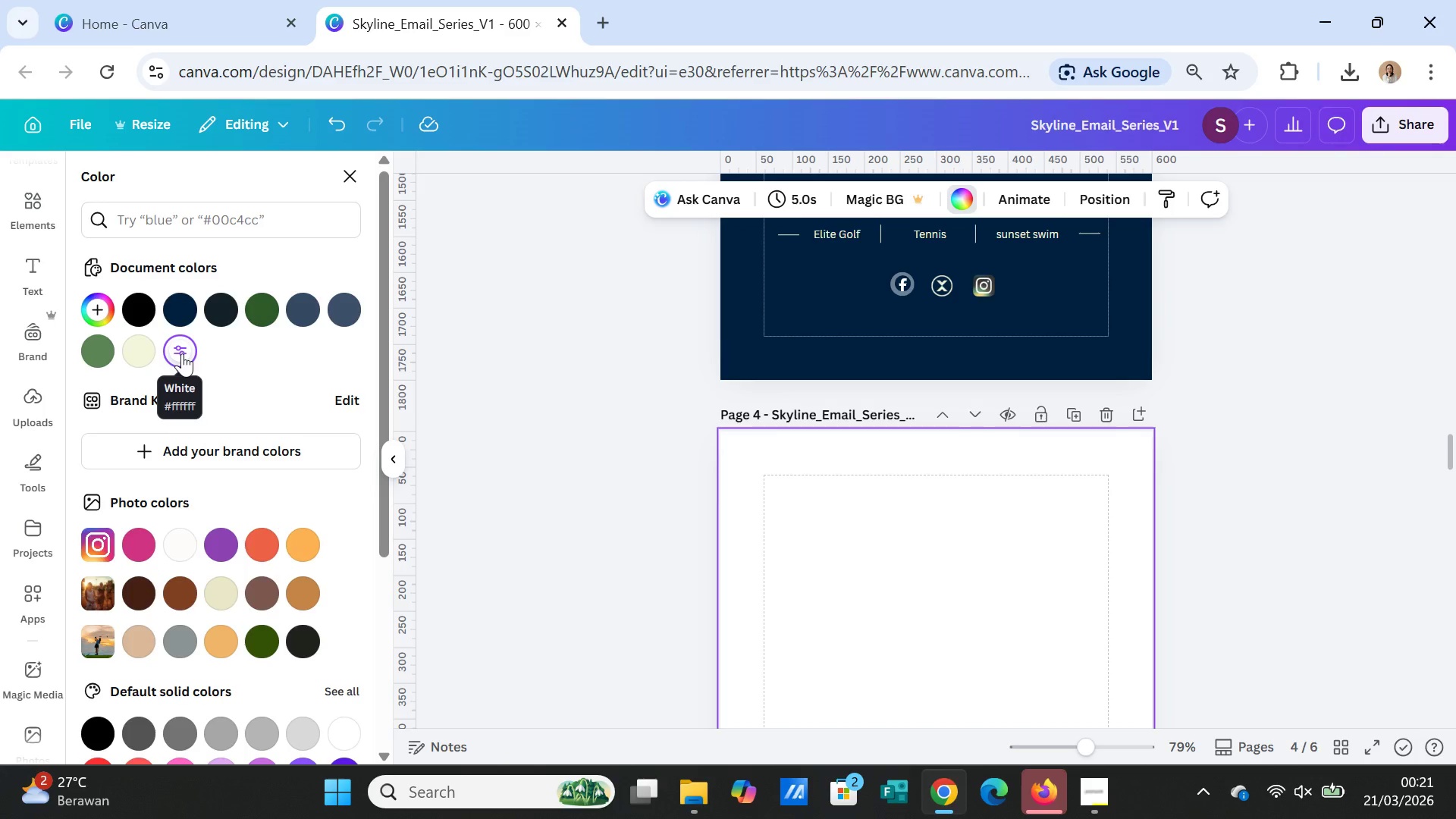 
wait(14.22)
 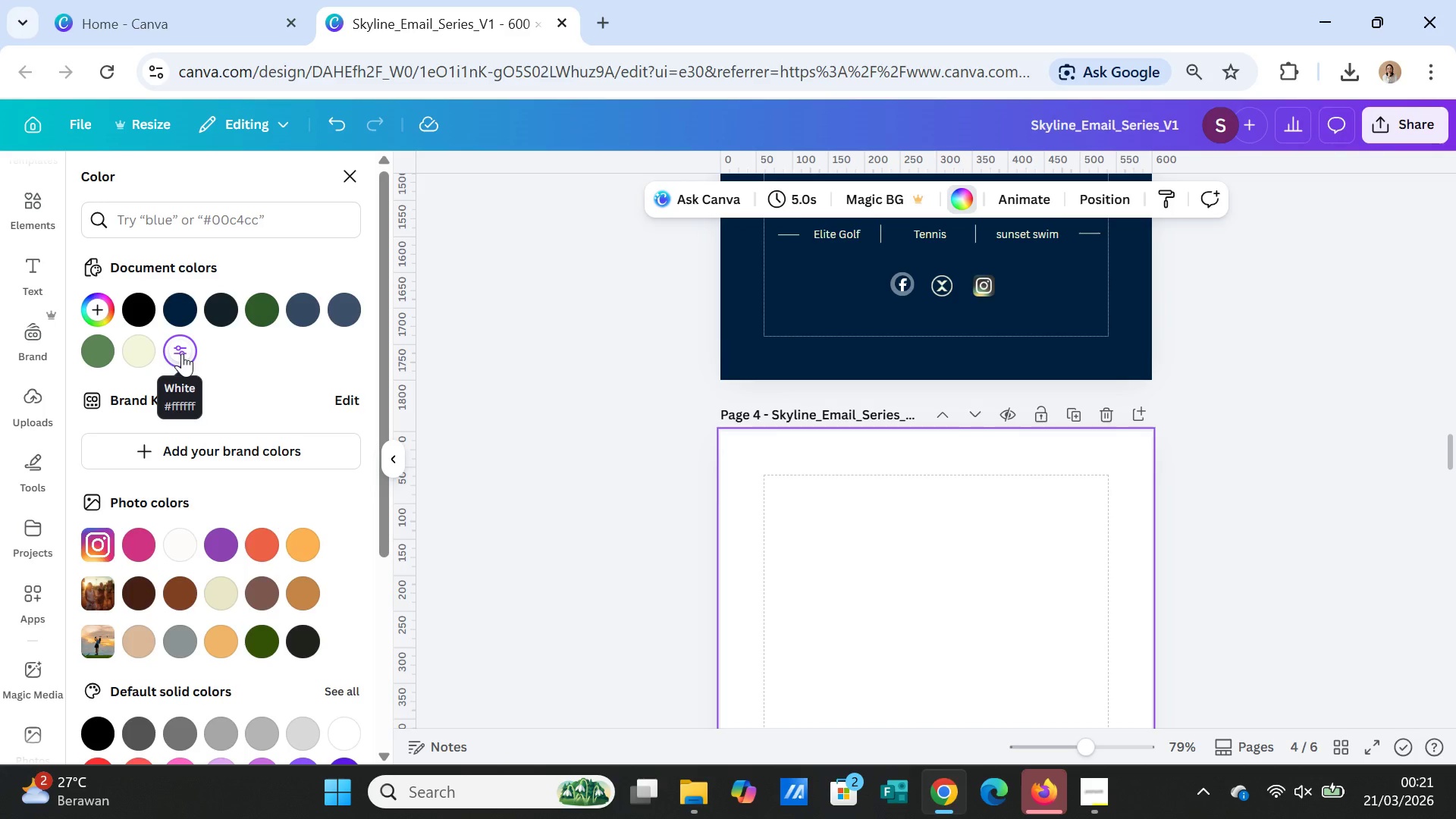 
left_click([344, 174])
 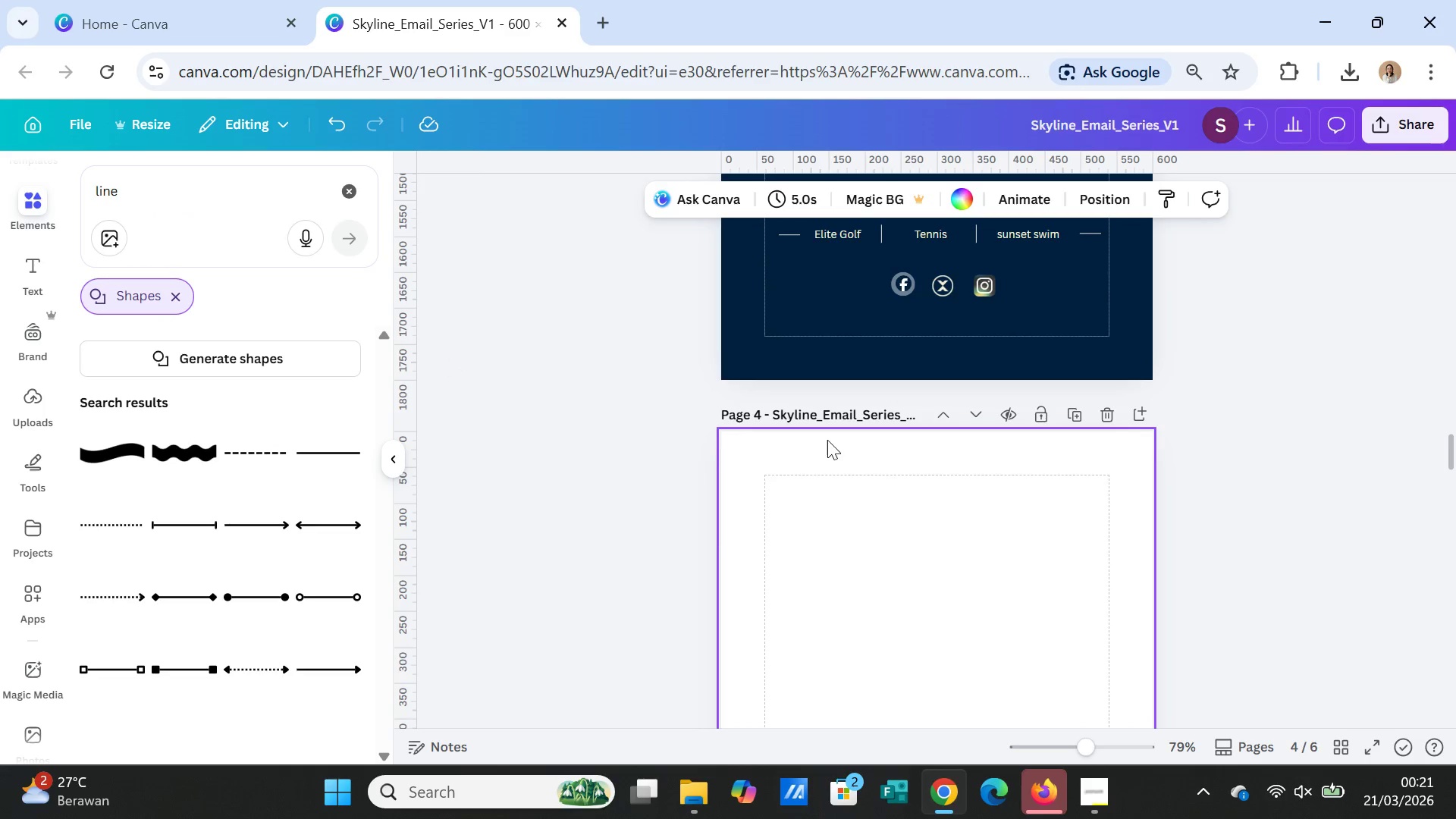 
left_click([827, 440])
 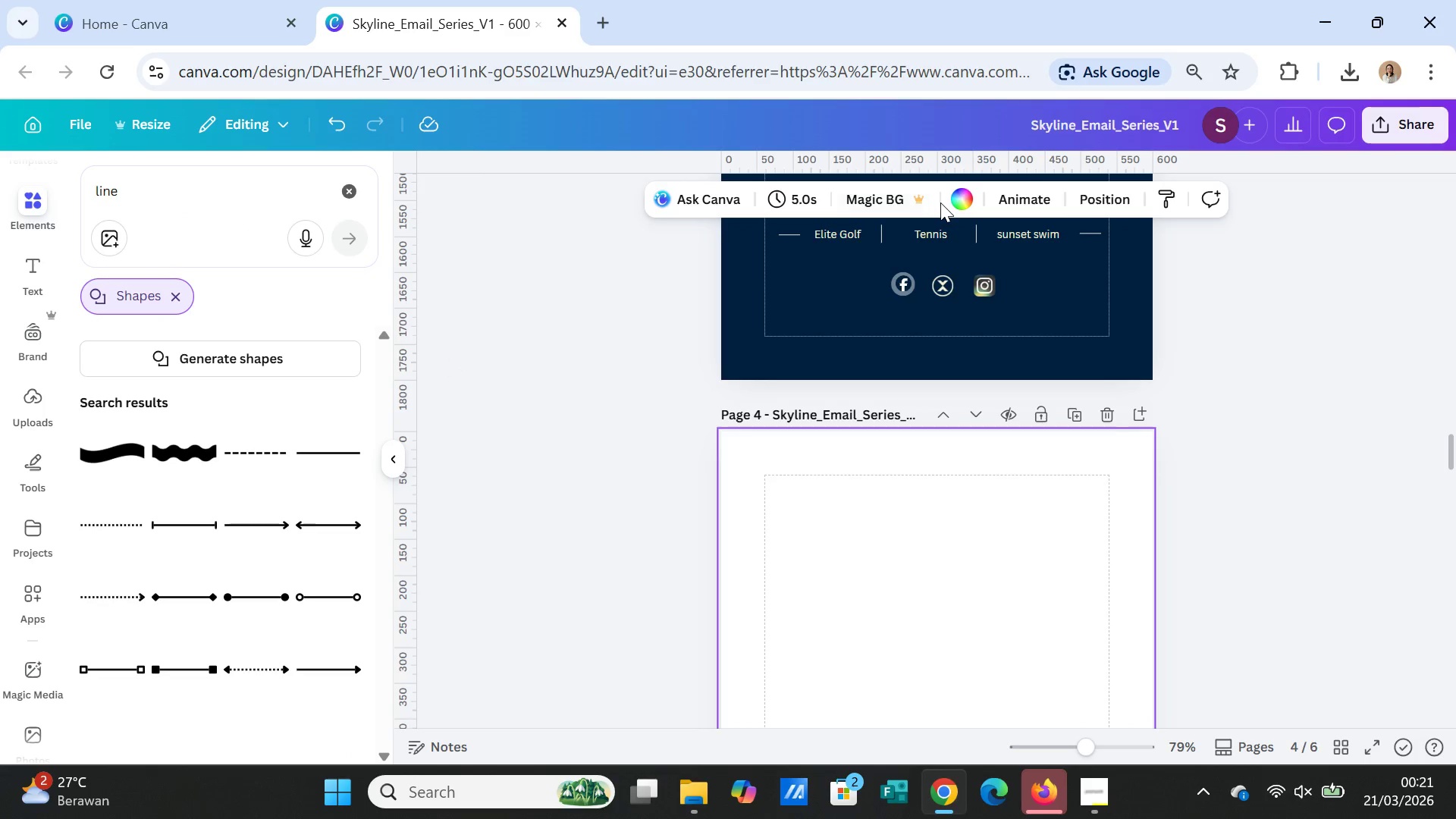 
left_click([960, 196])
 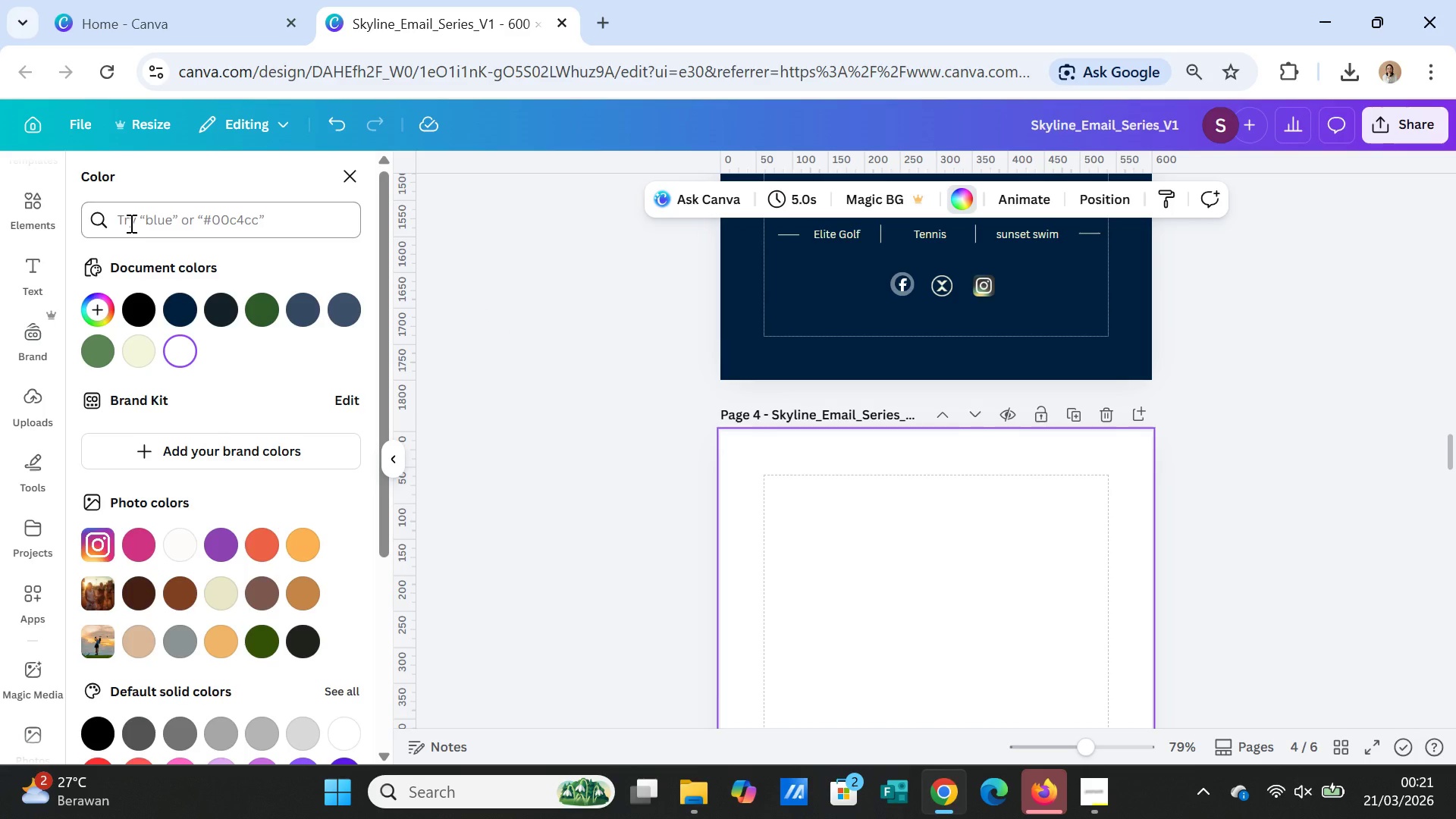 
wait(7.7)
 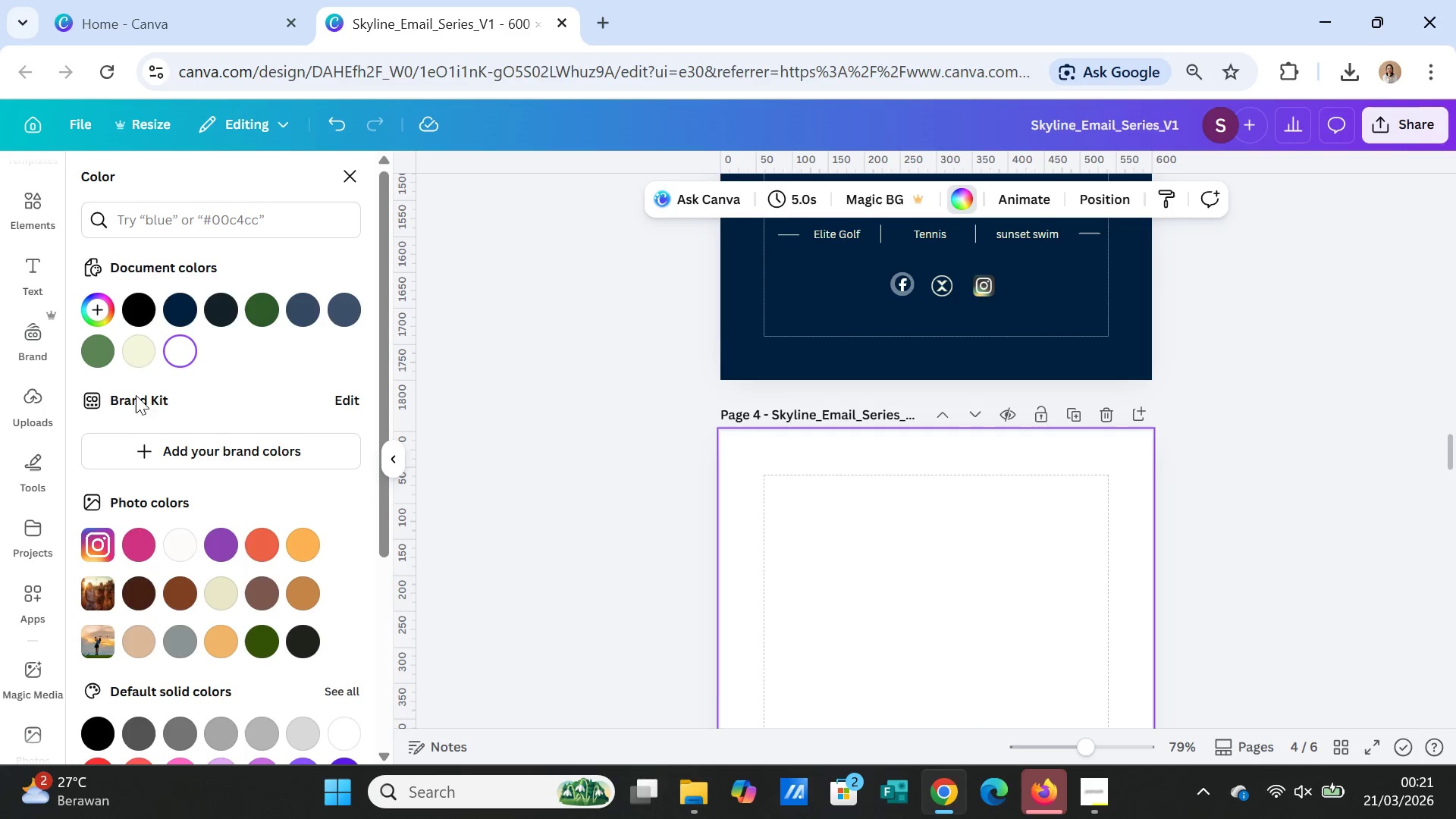 
left_click([823, 445])
 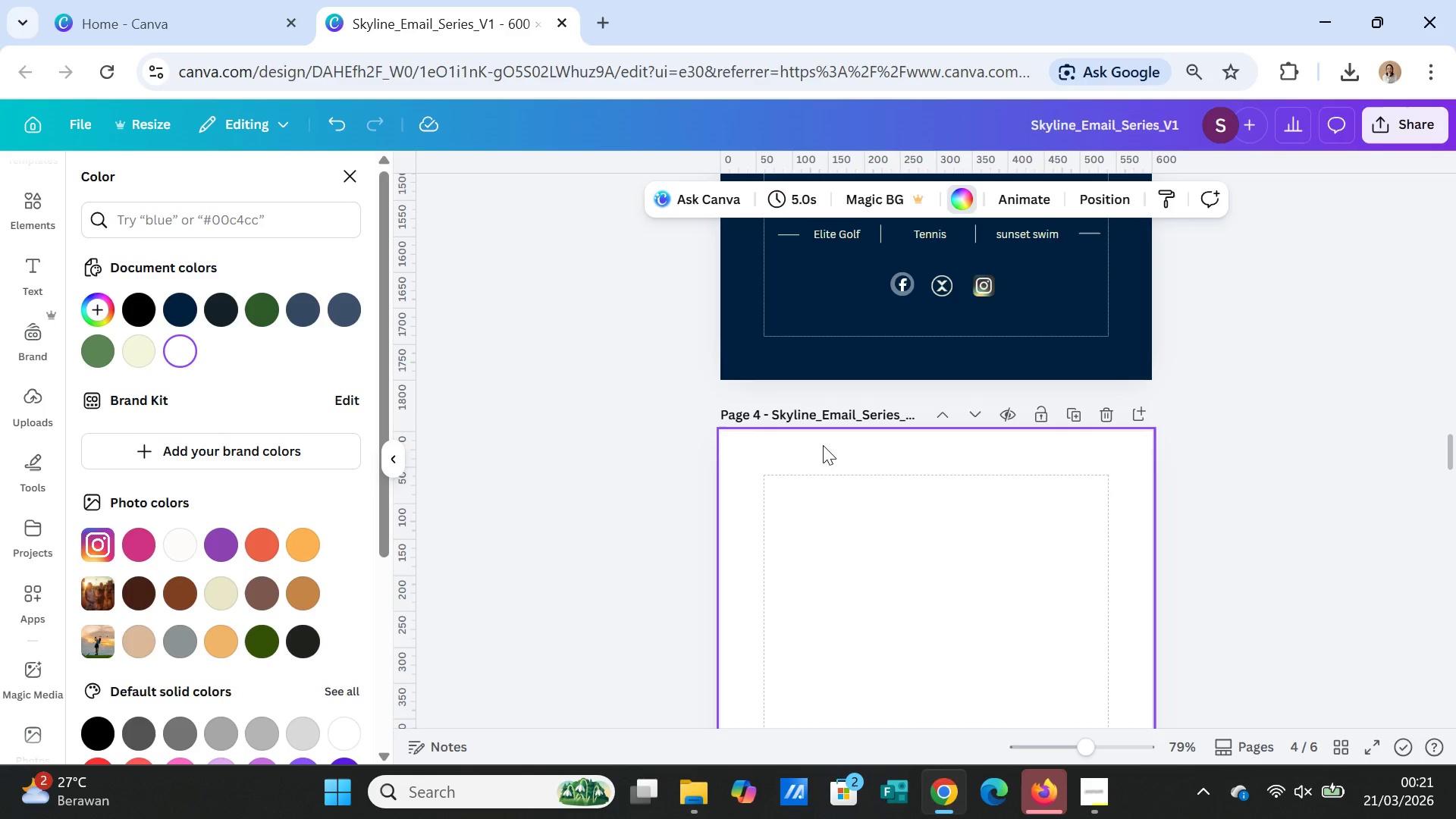 
right_click([823, 445])
 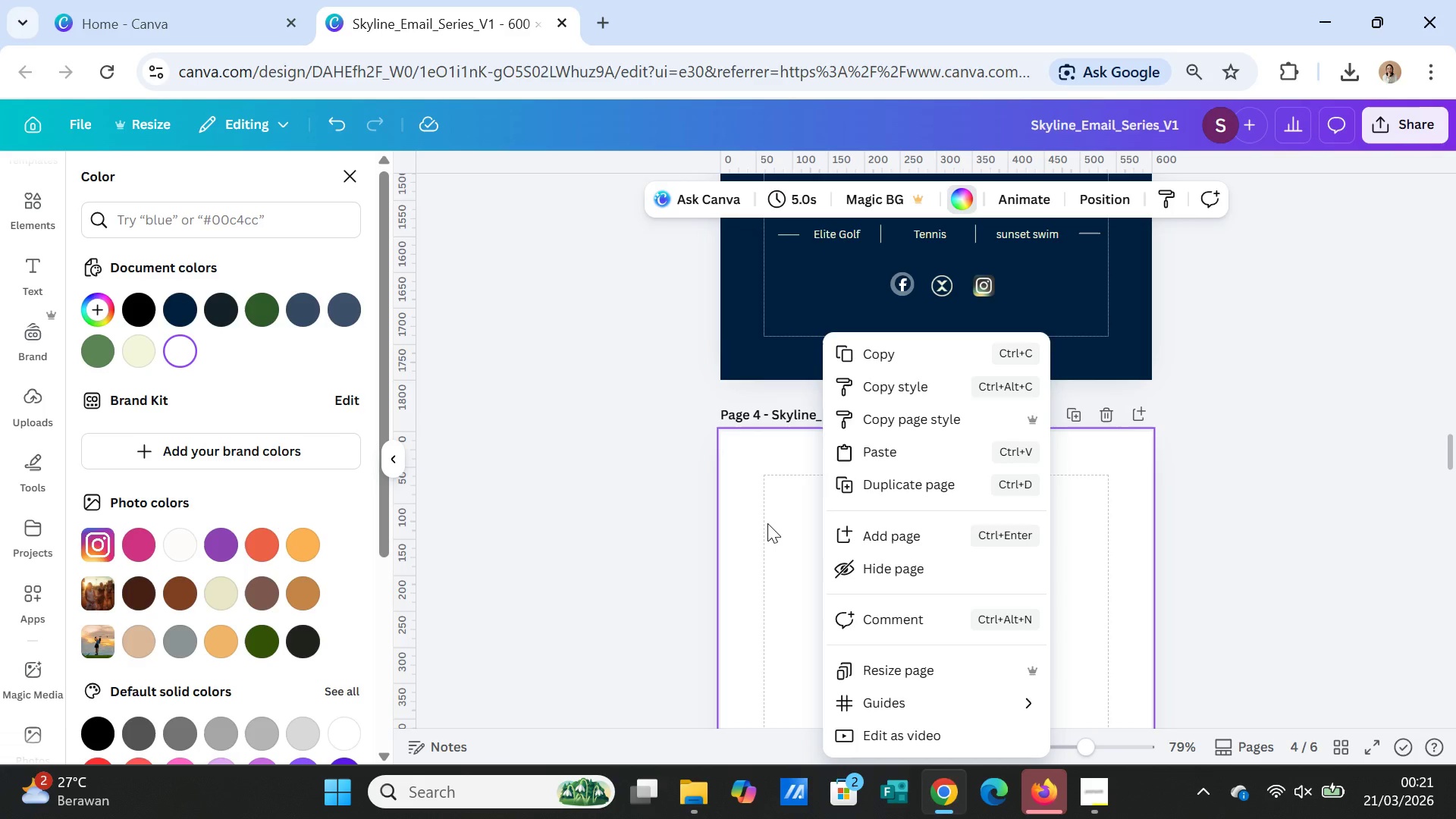 
left_click([767, 523])
 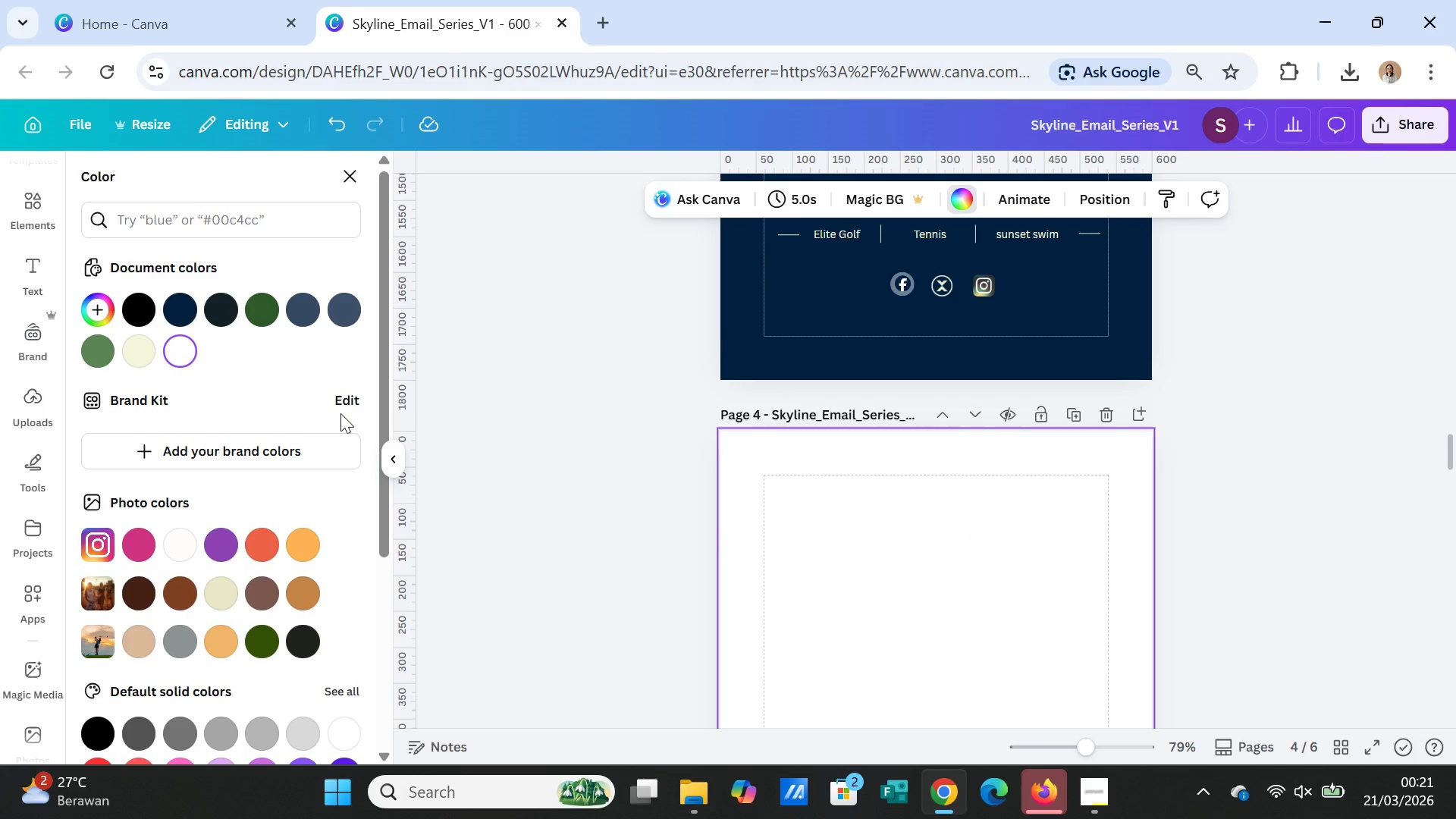 
wait(14.03)
 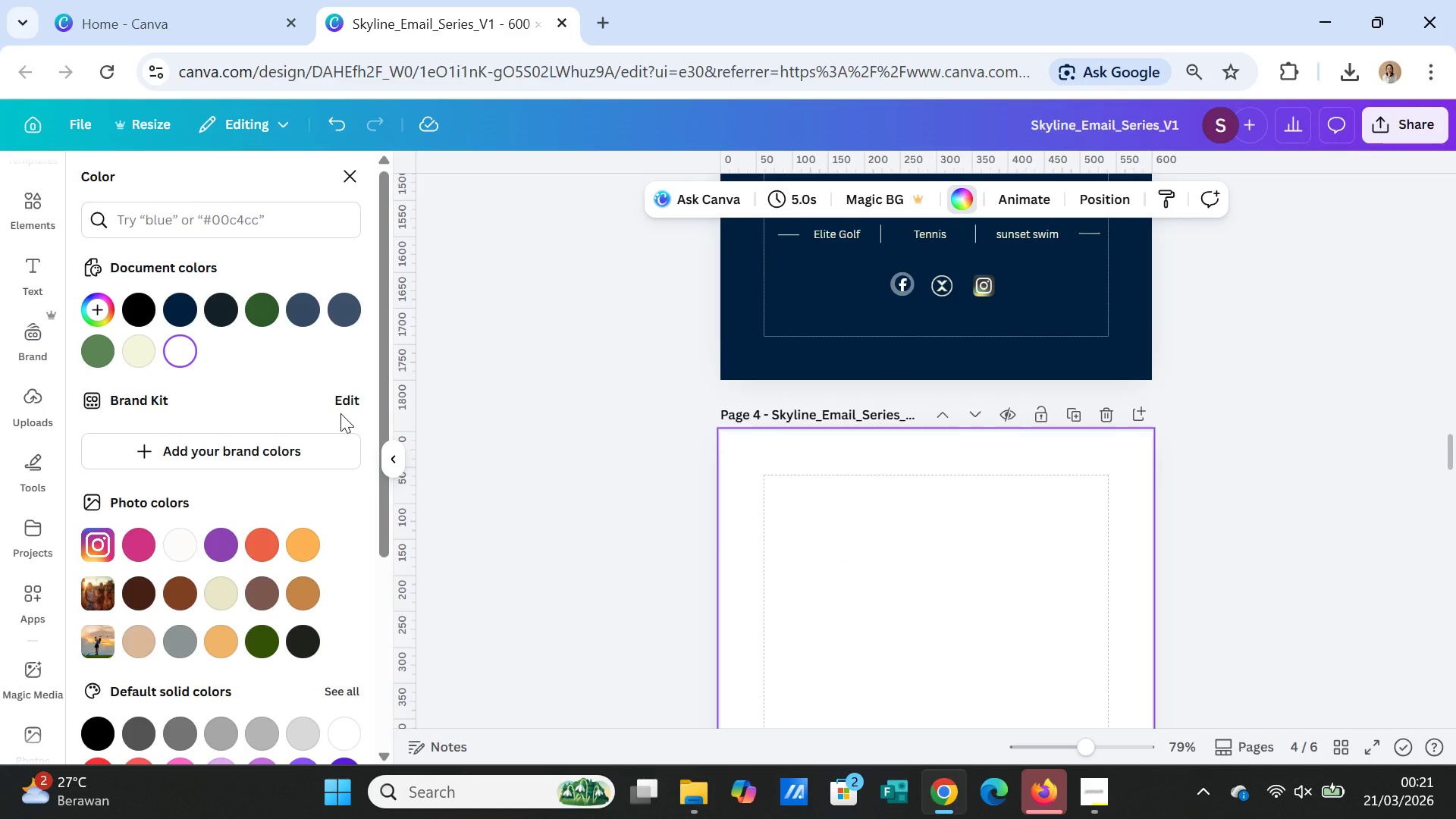 
left_click([105, 314])
 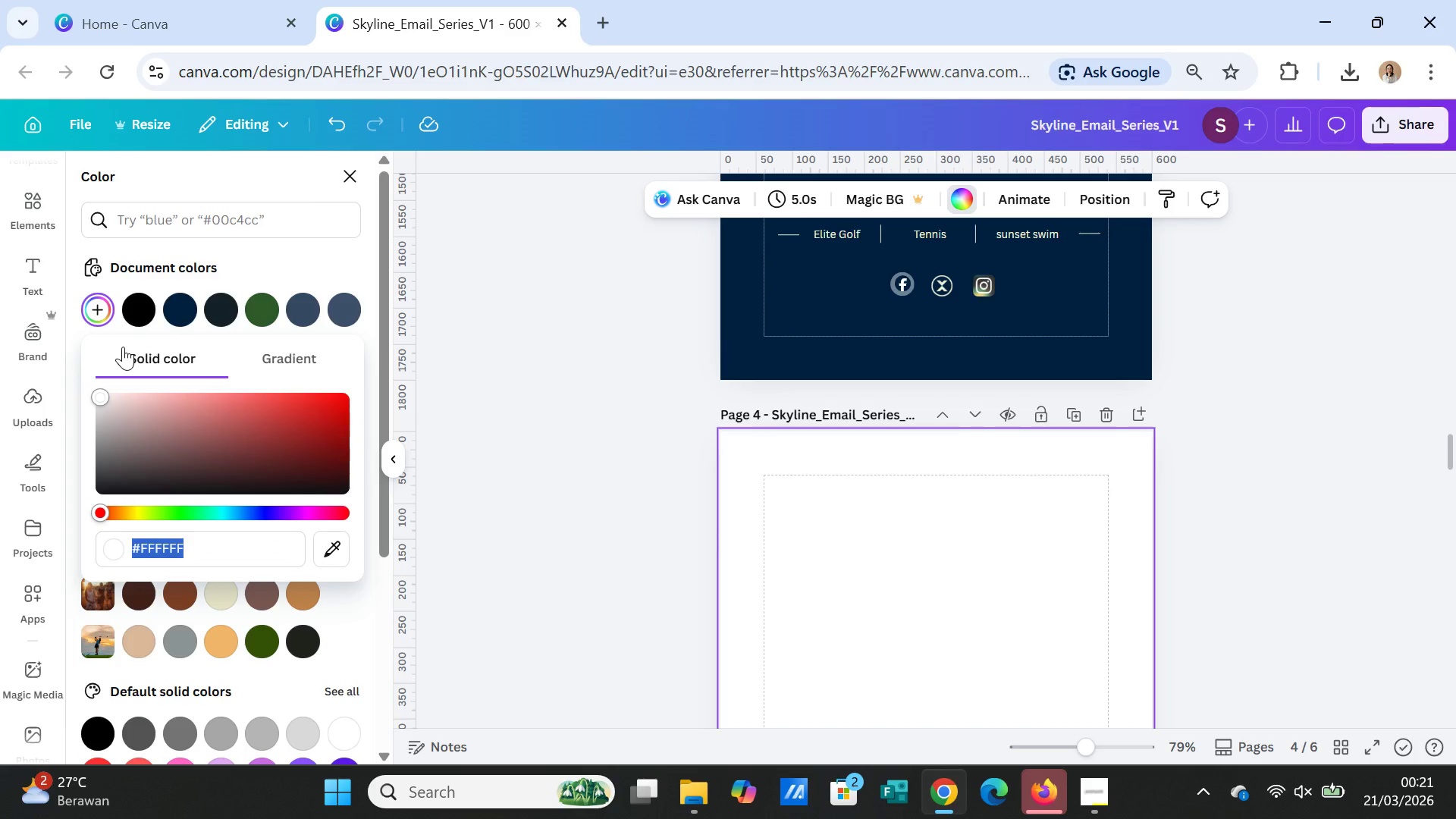 
key(Backspace)
 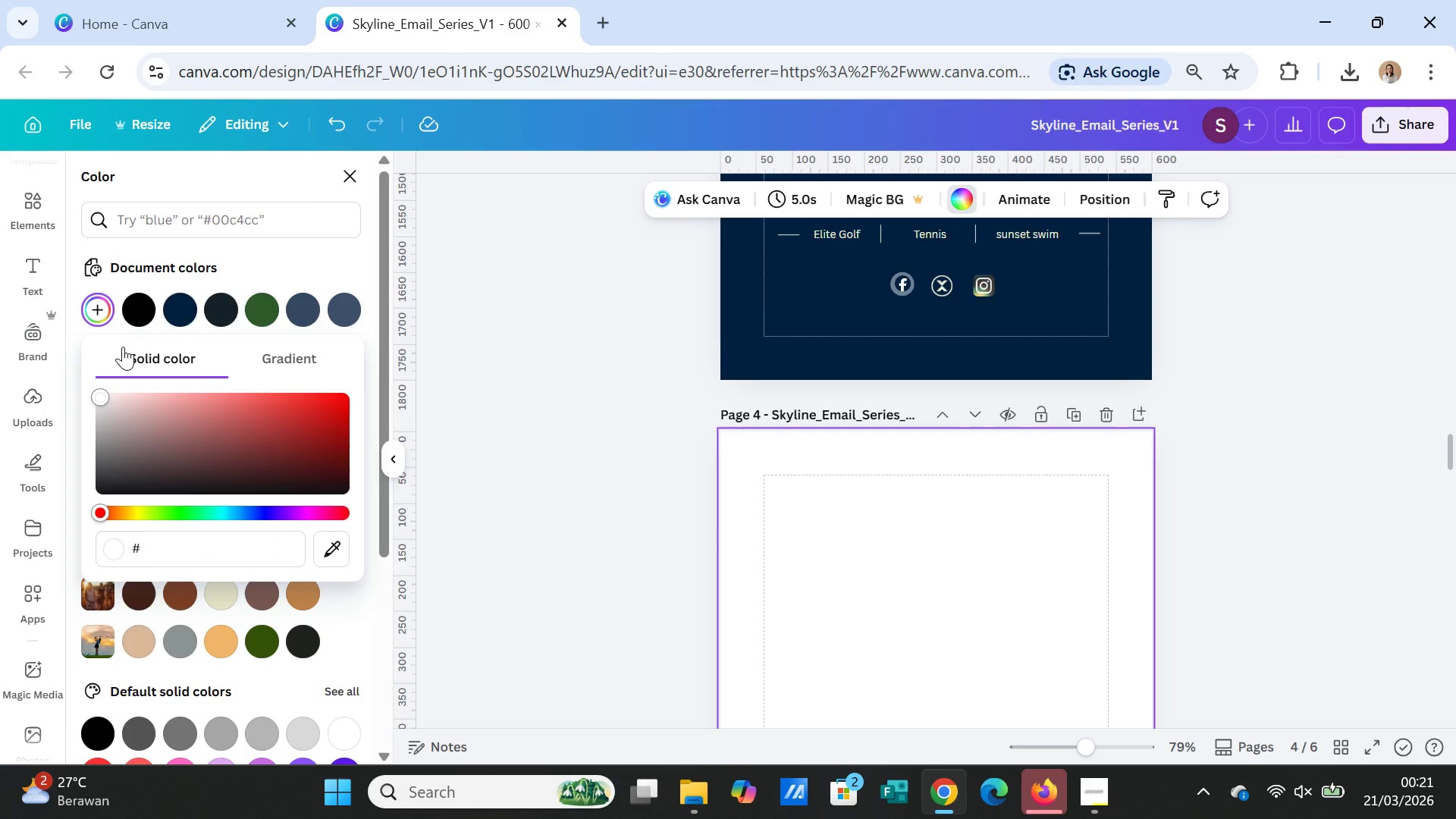 
key(Backslash)
 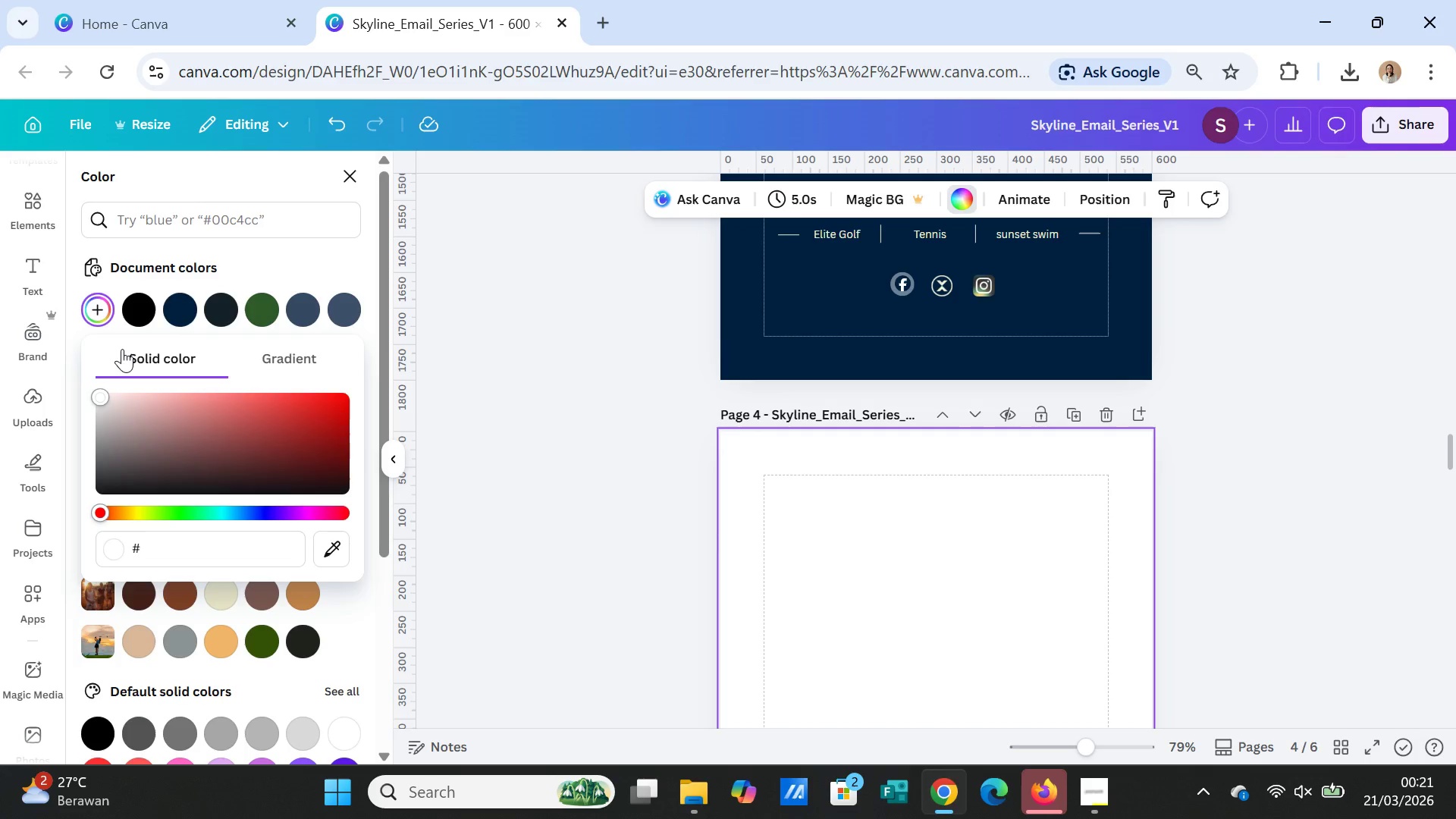 
wait(9.99)
 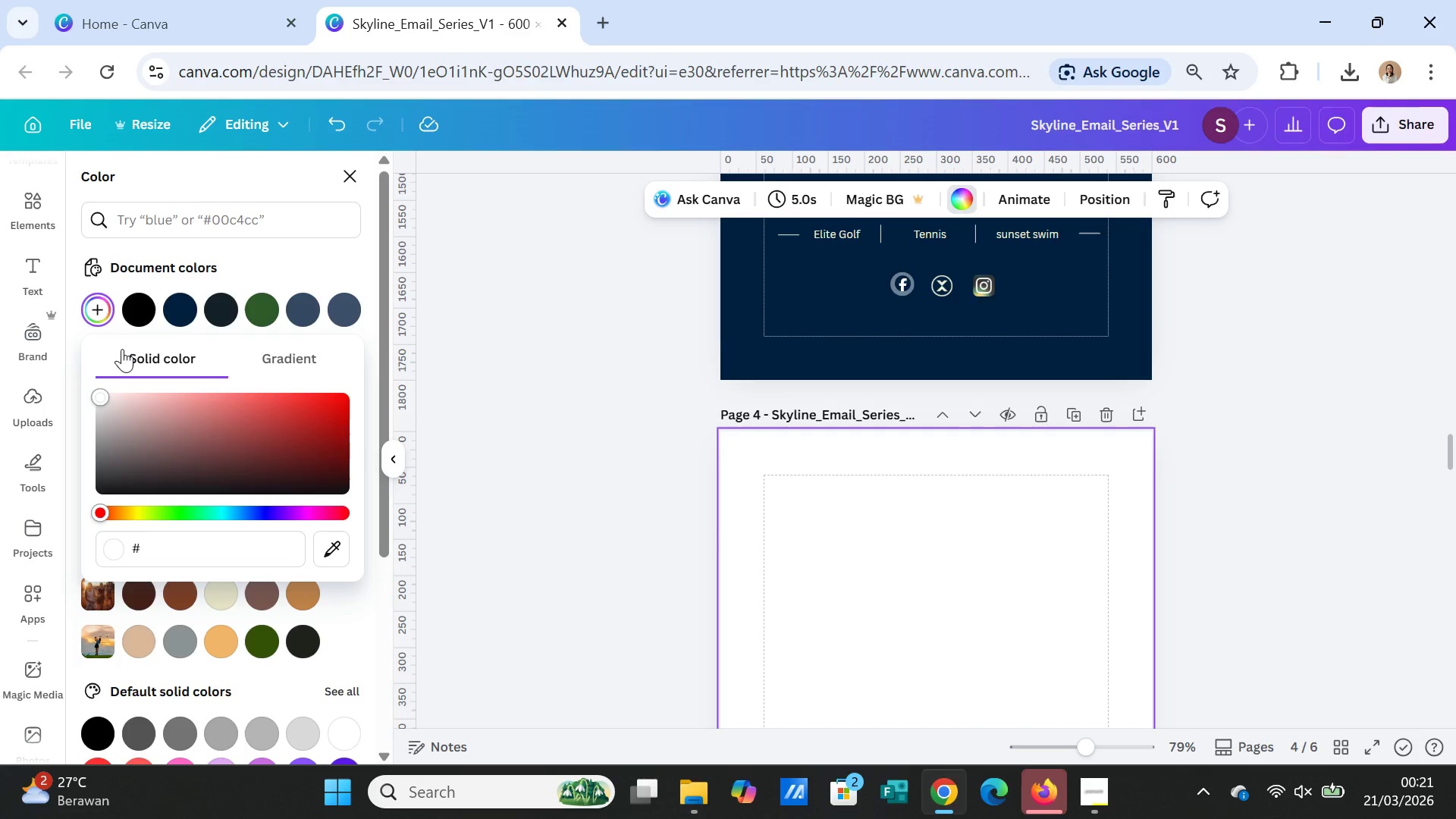 
key(Backspace)
 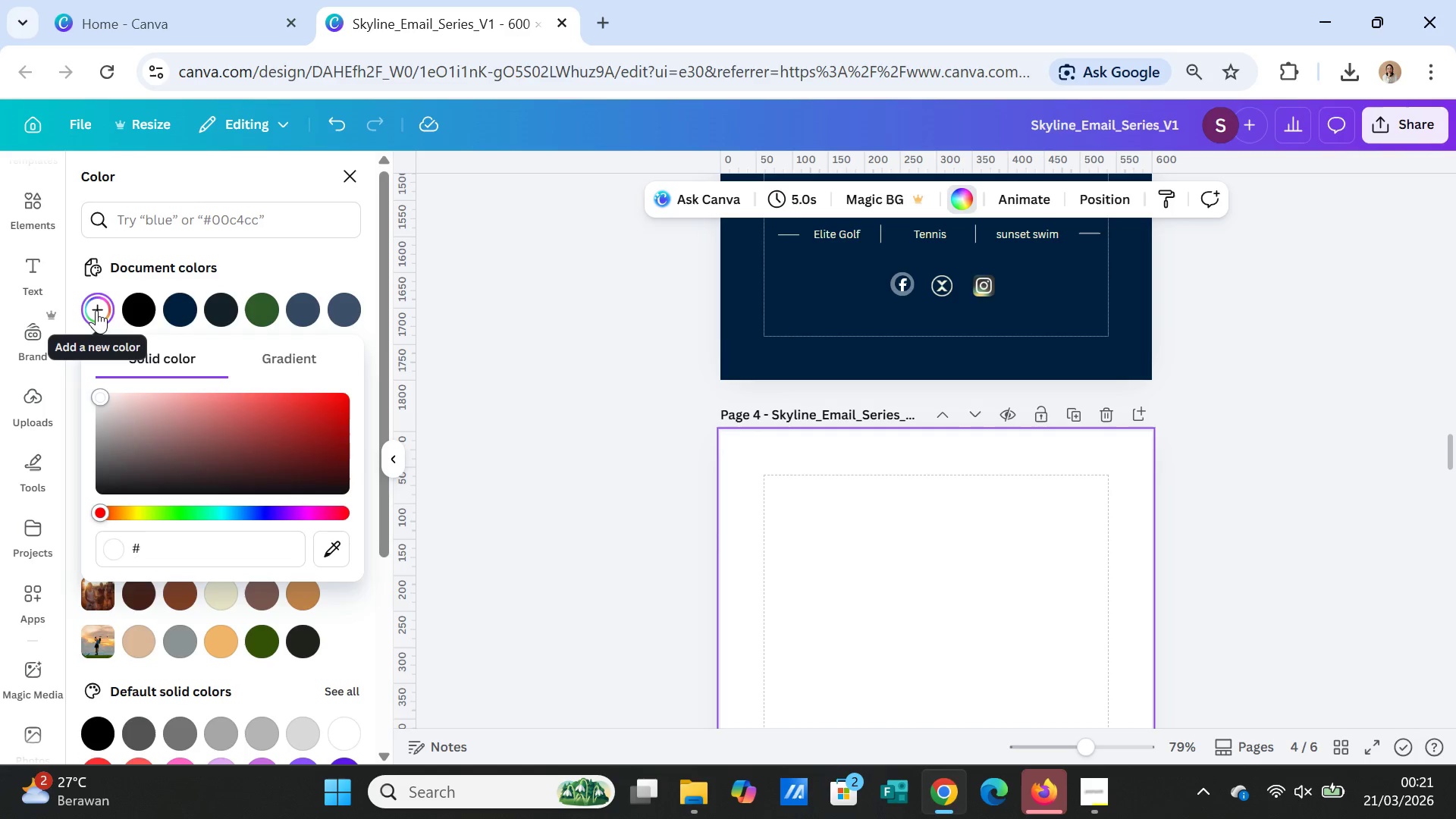 
key(Backspace)
 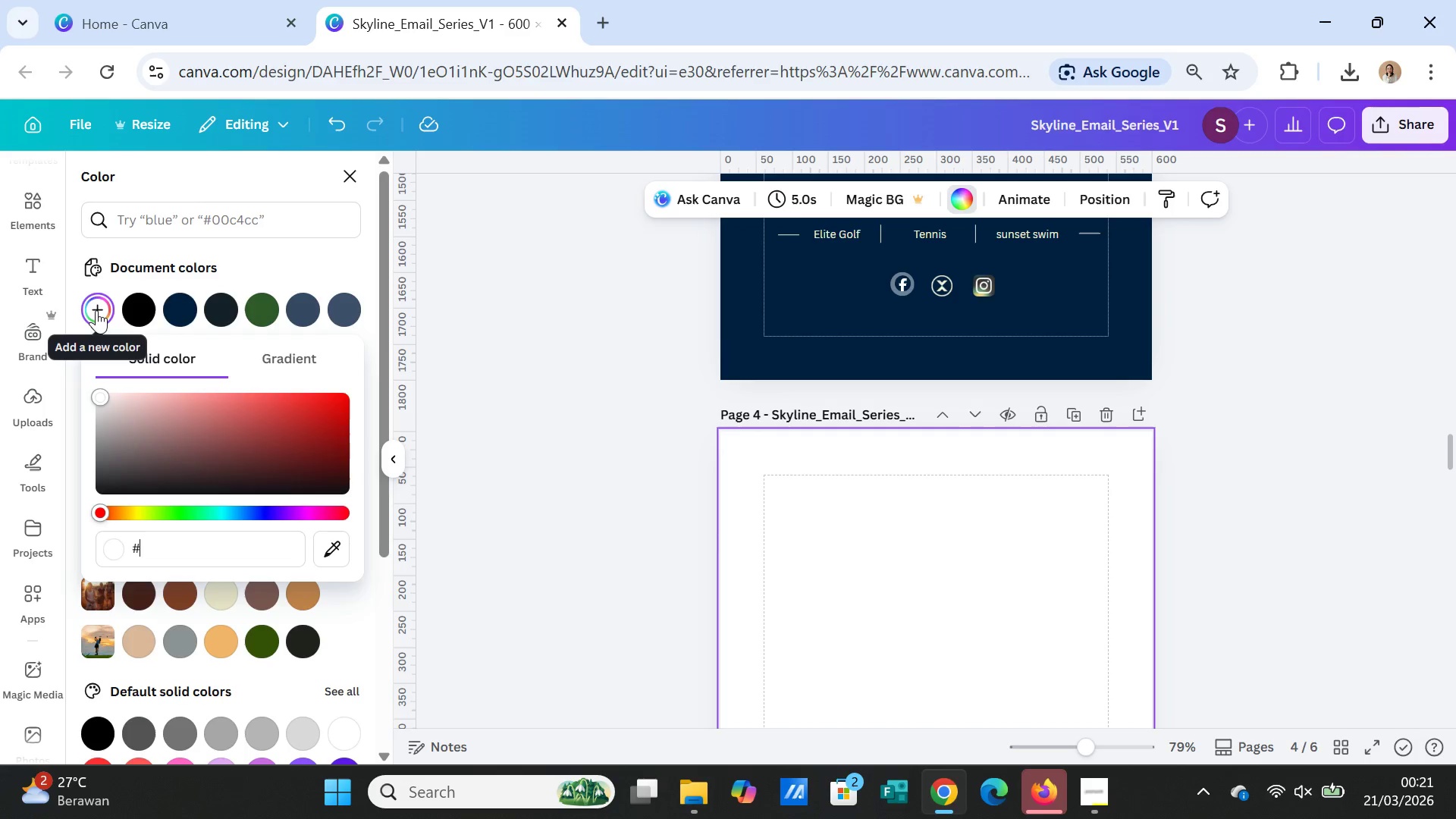 
key(Backspace)
 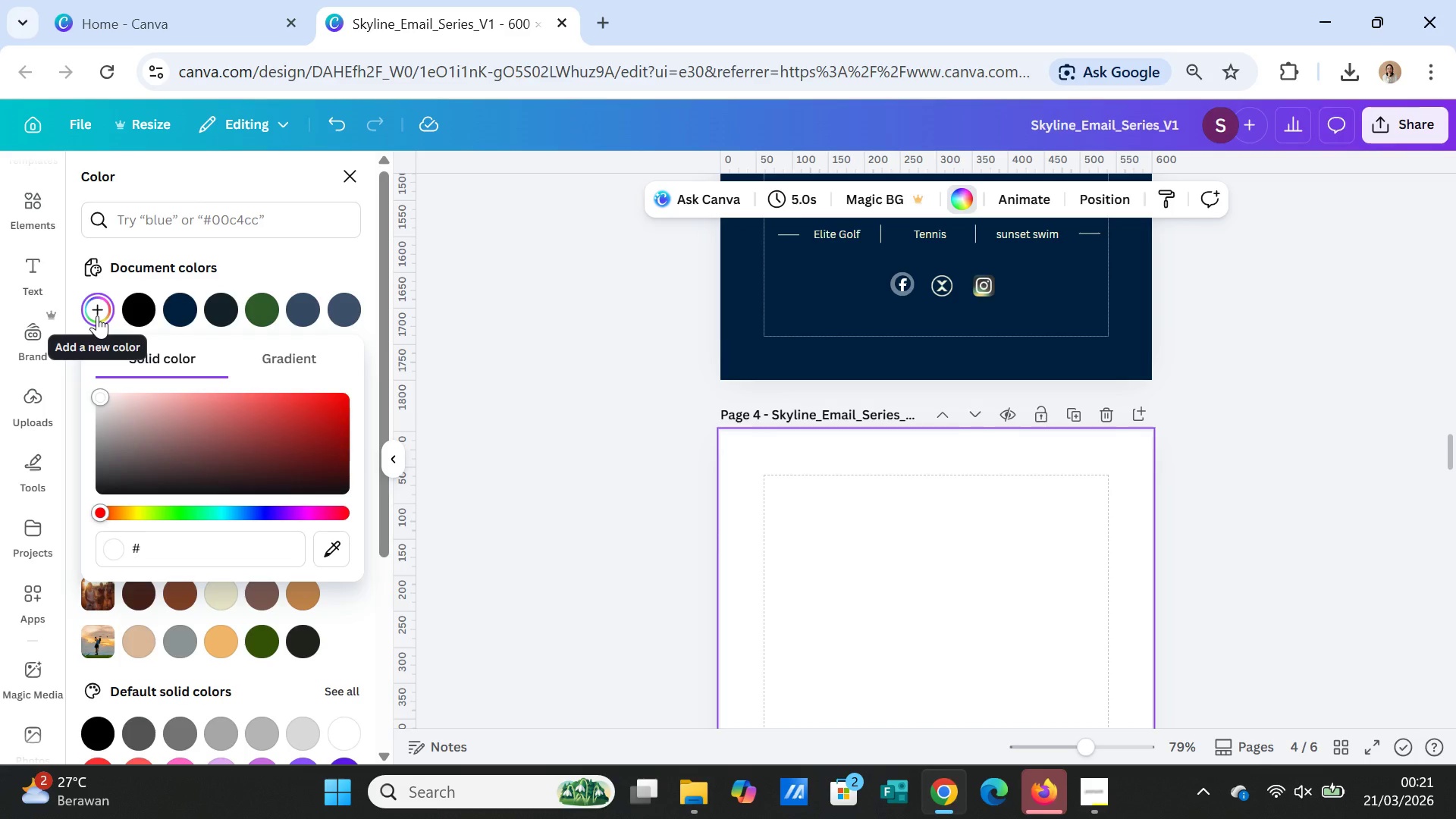 
left_click([97, 315])
 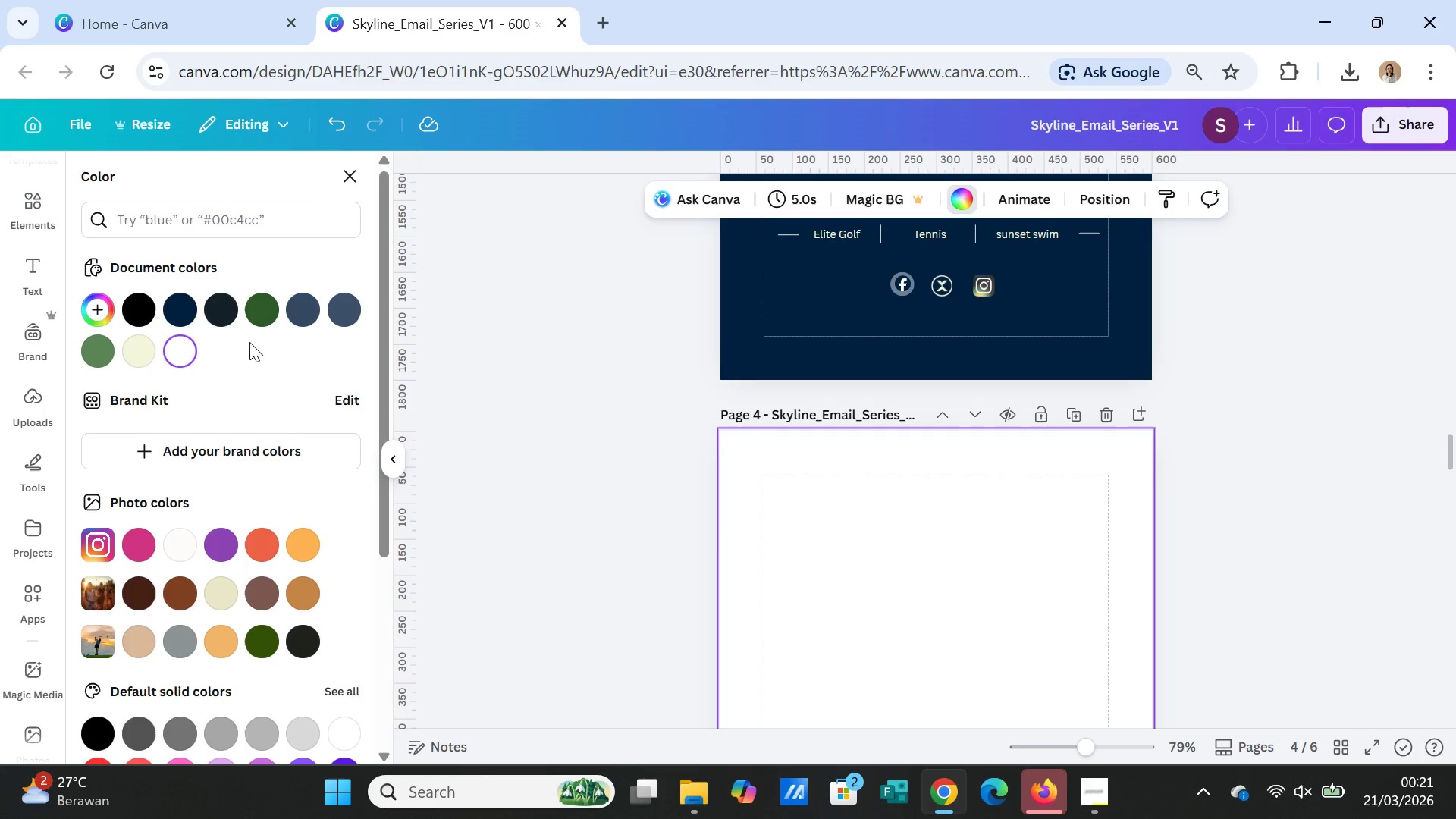 
scroll: coordinate [322, 469], scroll_direction: down, amount: 2.0
 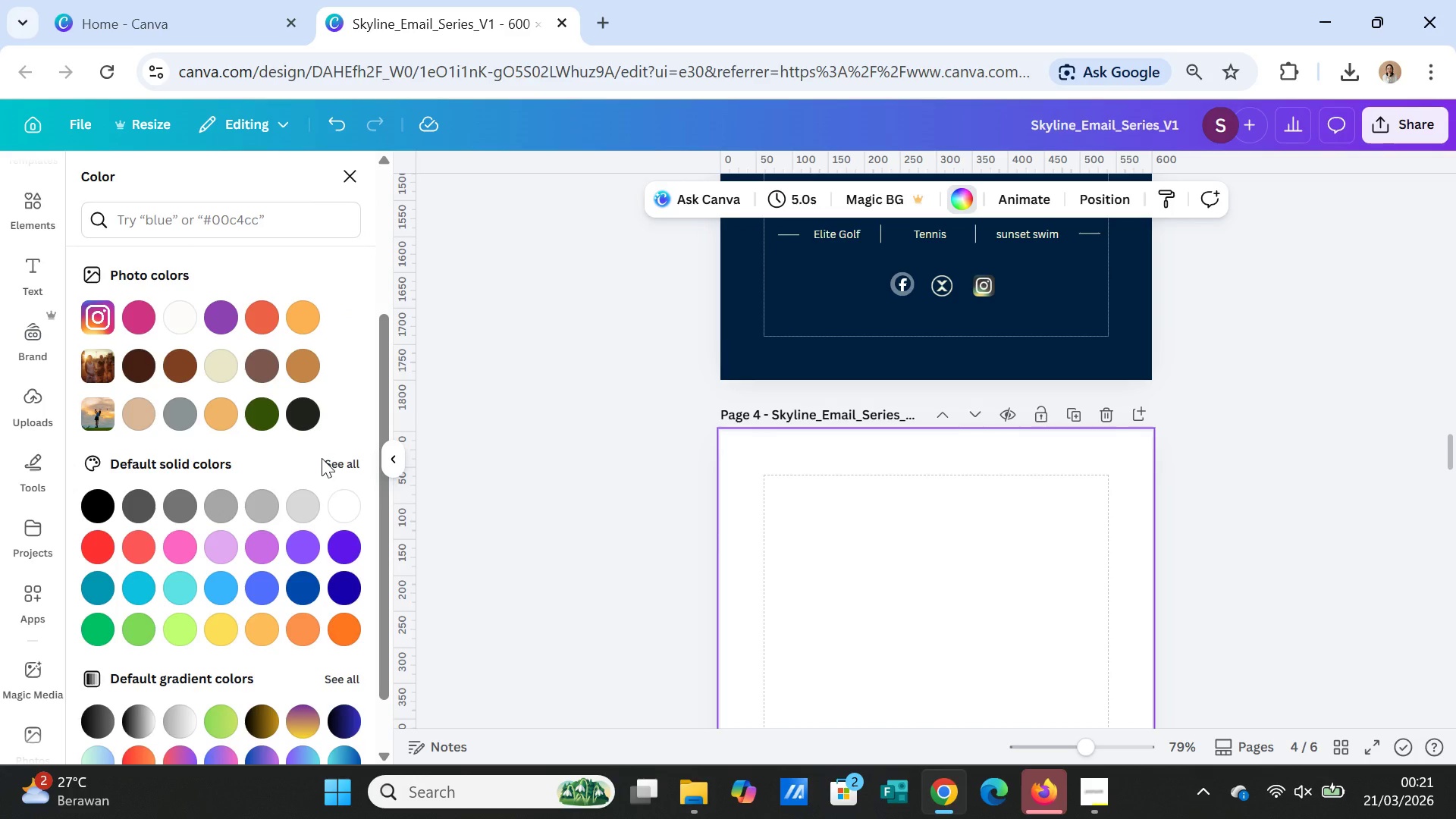 
wait(8.91)
 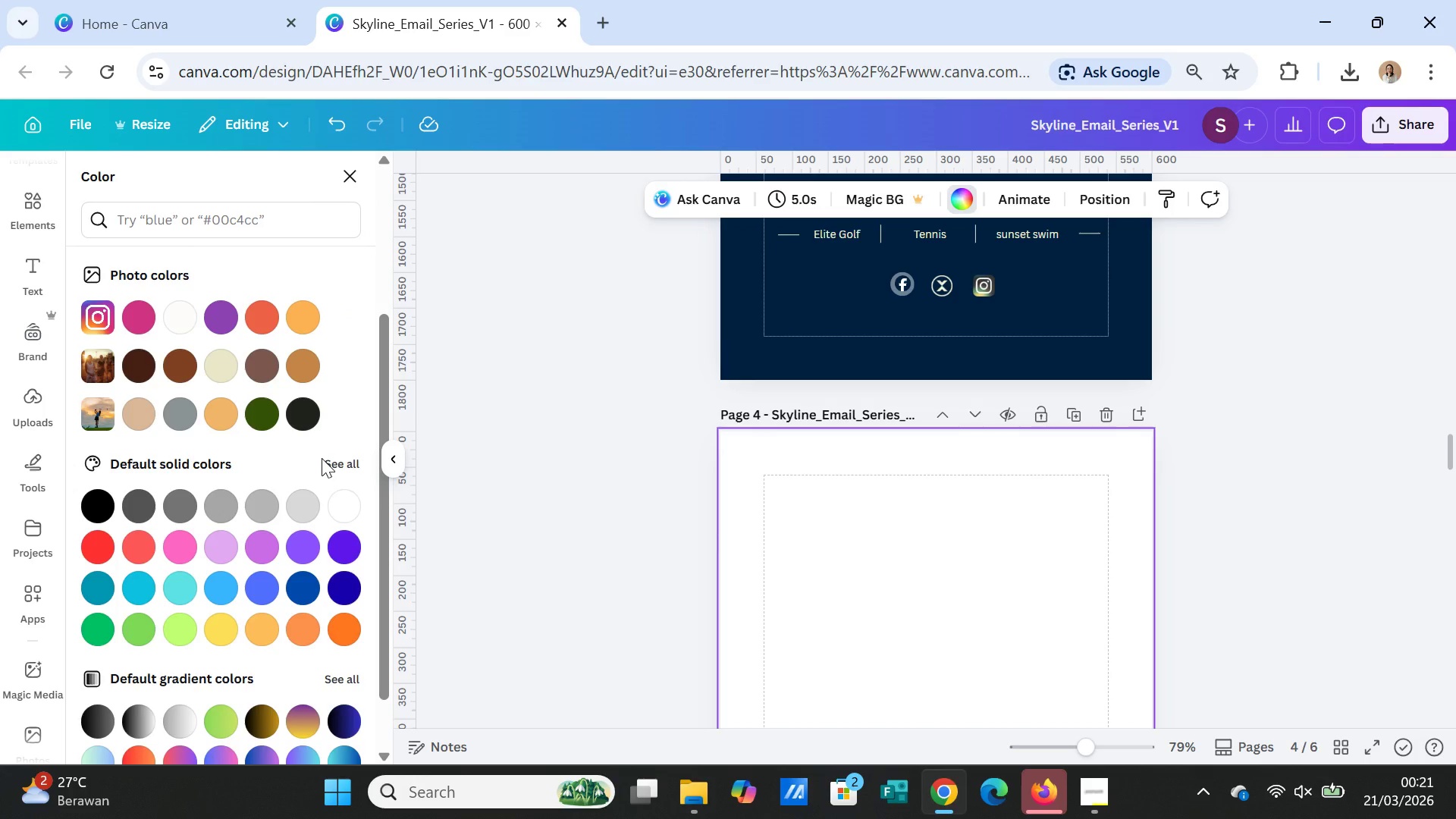 
scroll: coordinate [1285, 510], scroll_direction: down, amount: 4.0
 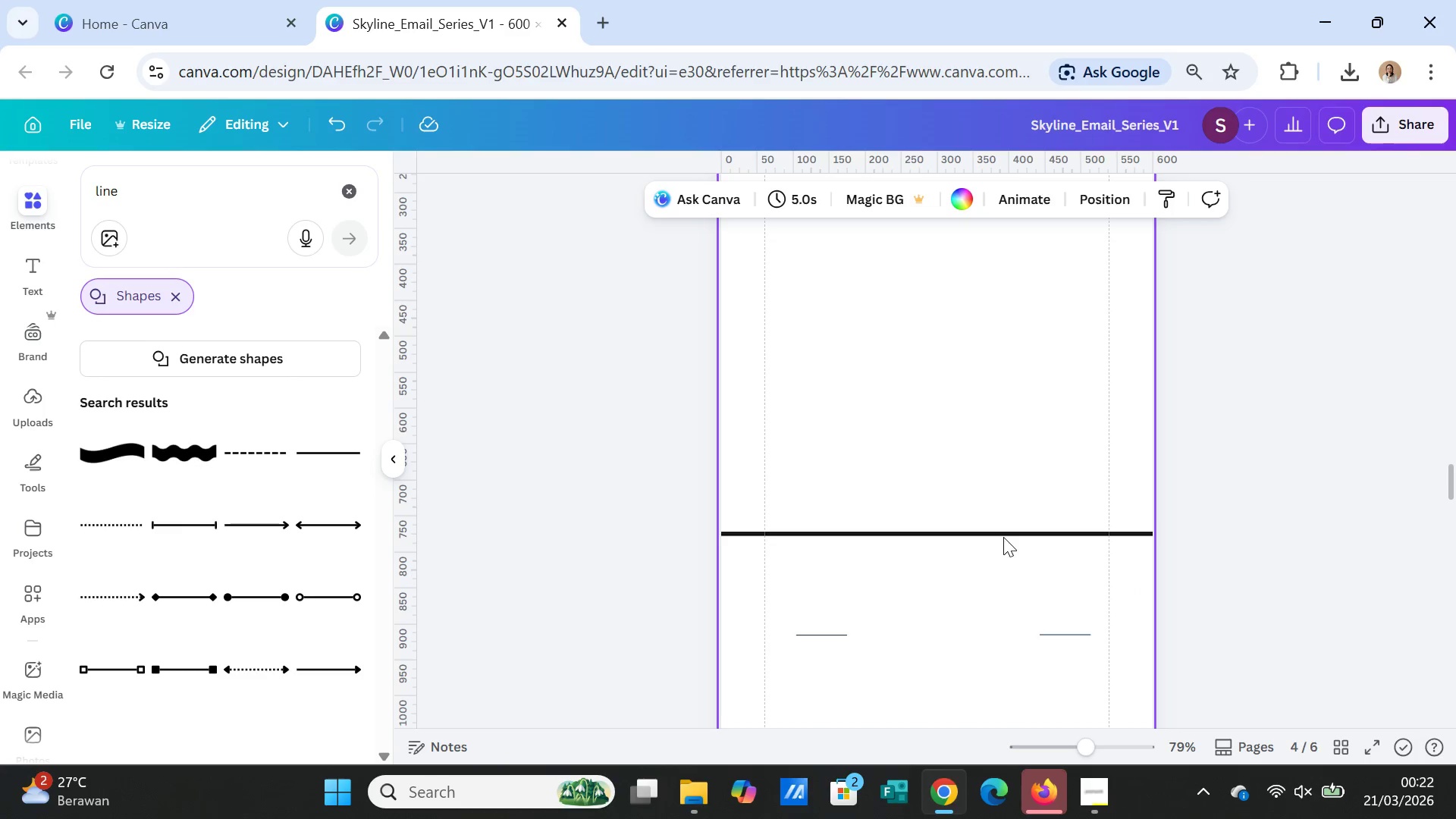 
left_click([1003, 537])
 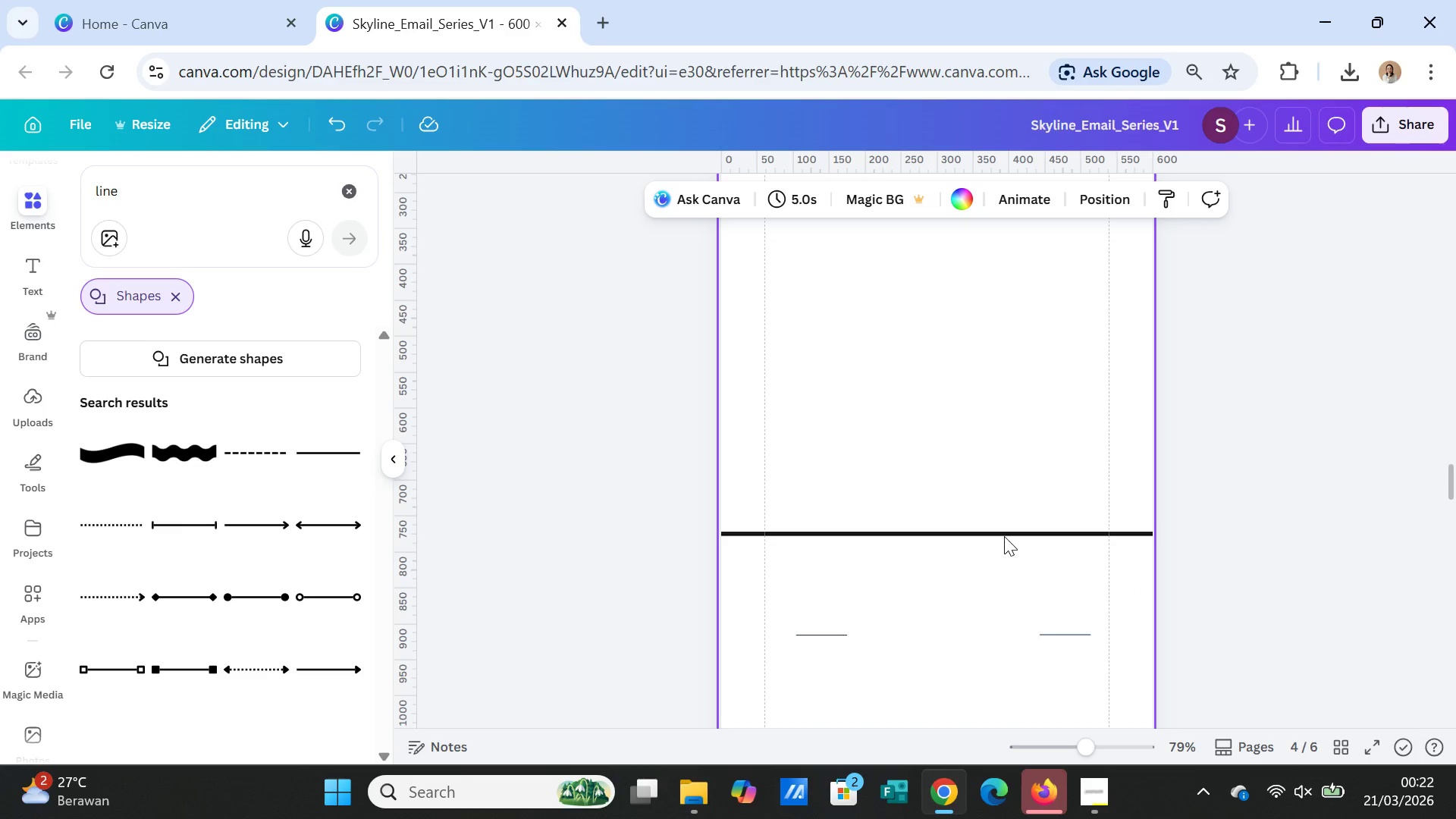 
double_click([1004, 536])
 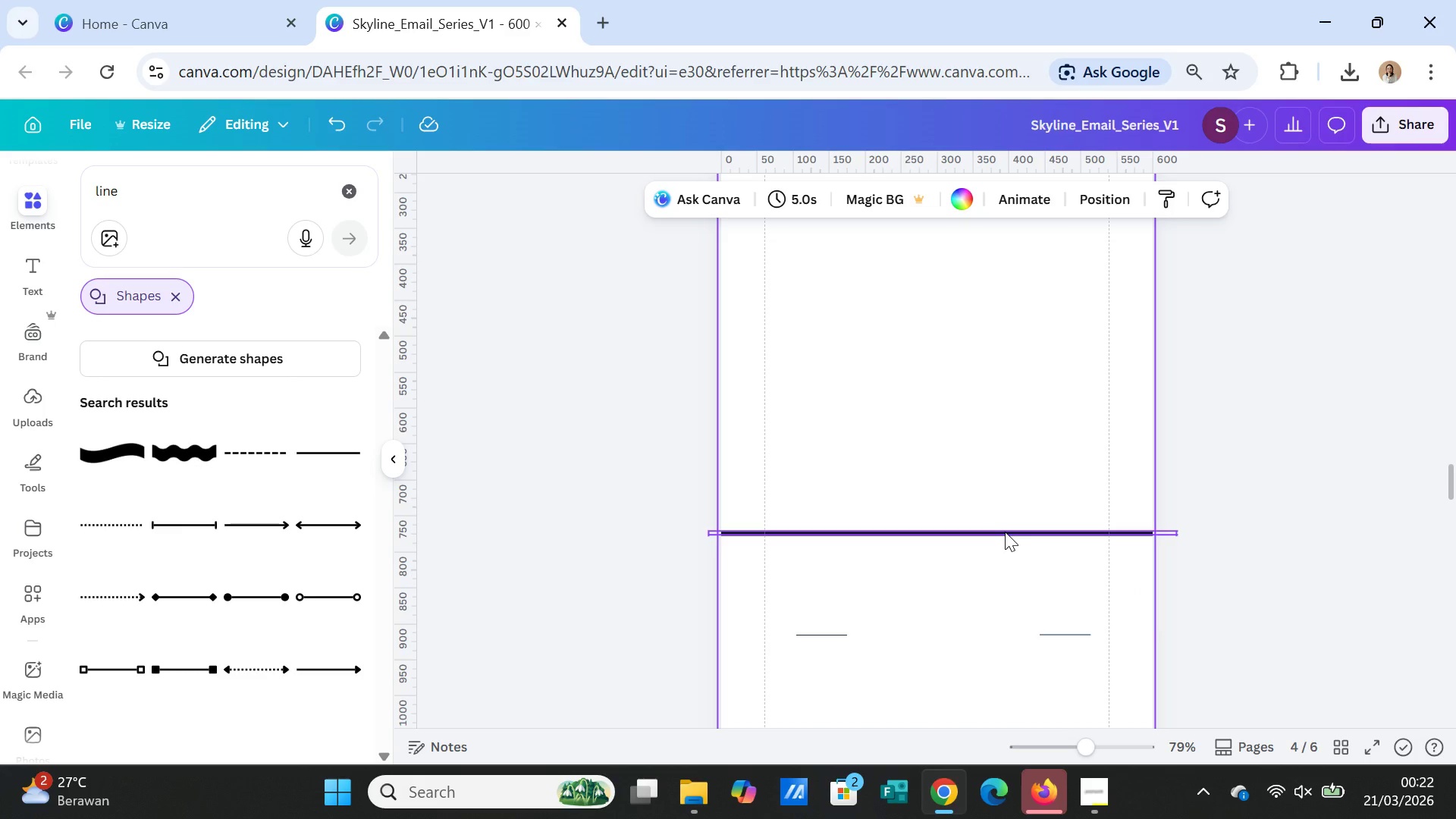 
left_click_drag(start_coordinate=[1005, 532], to_coordinate=[1034, 494])
 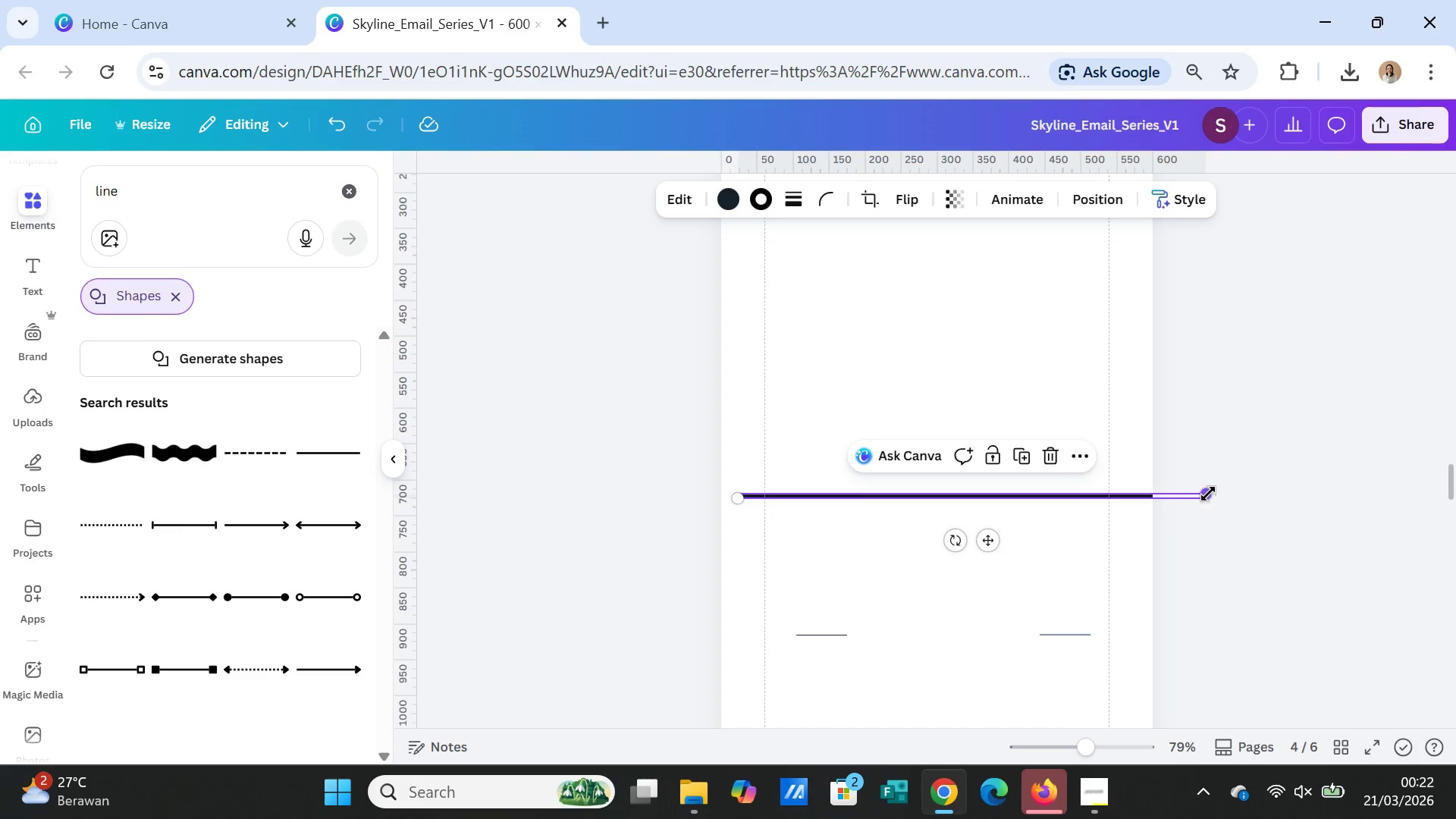 
left_click_drag(start_coordinate=[1206, 494], to_coordinate=[1075, 491])
 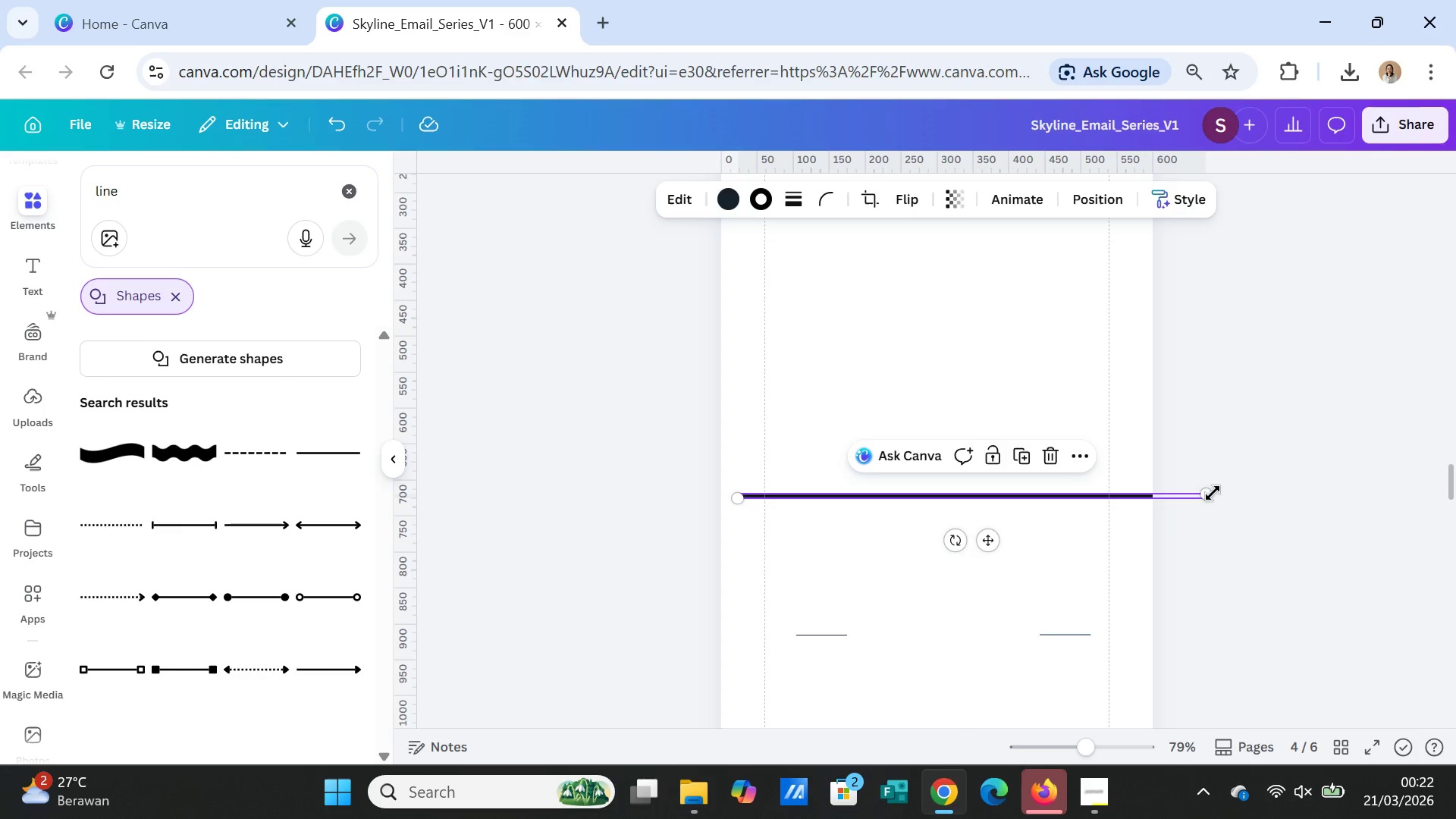 
left_click_drag(start_coordinate=[1212, 493], to_coordinate=[1126, 498])
 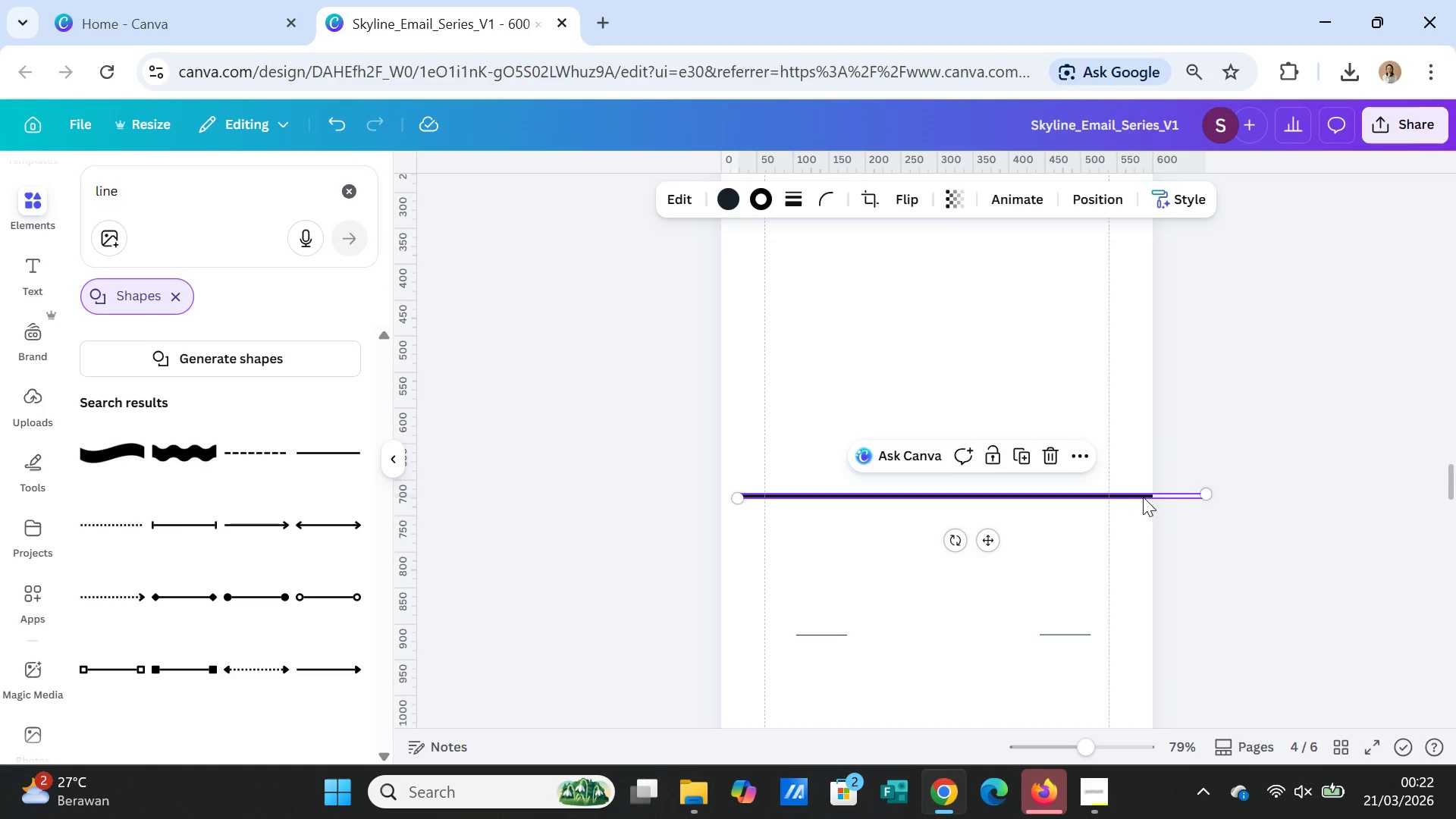 
left_click_drag(start_coordinate=[1143, 497], to_coordinate=[1121, 497])
 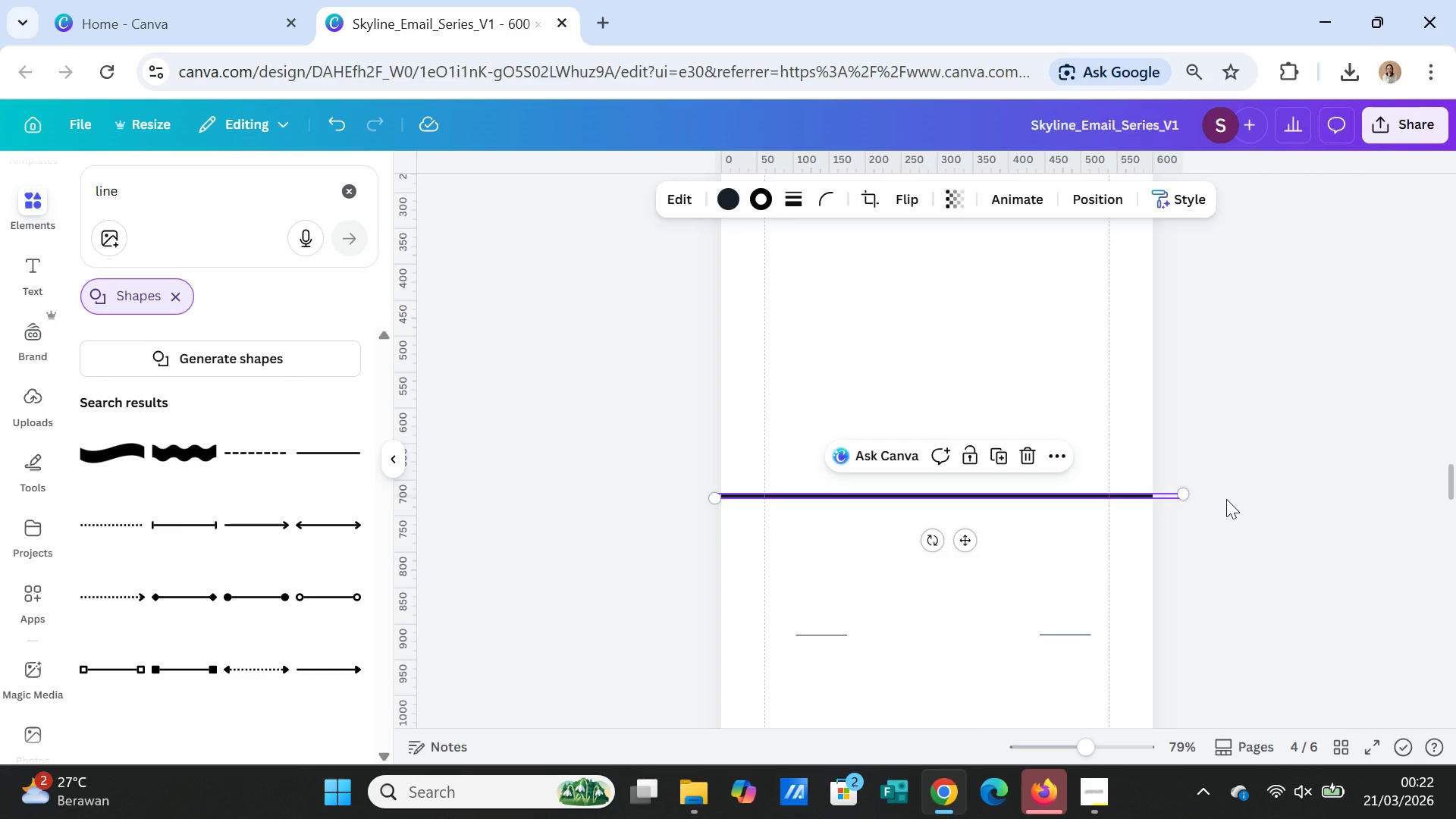 
left_click([1226, 499])
 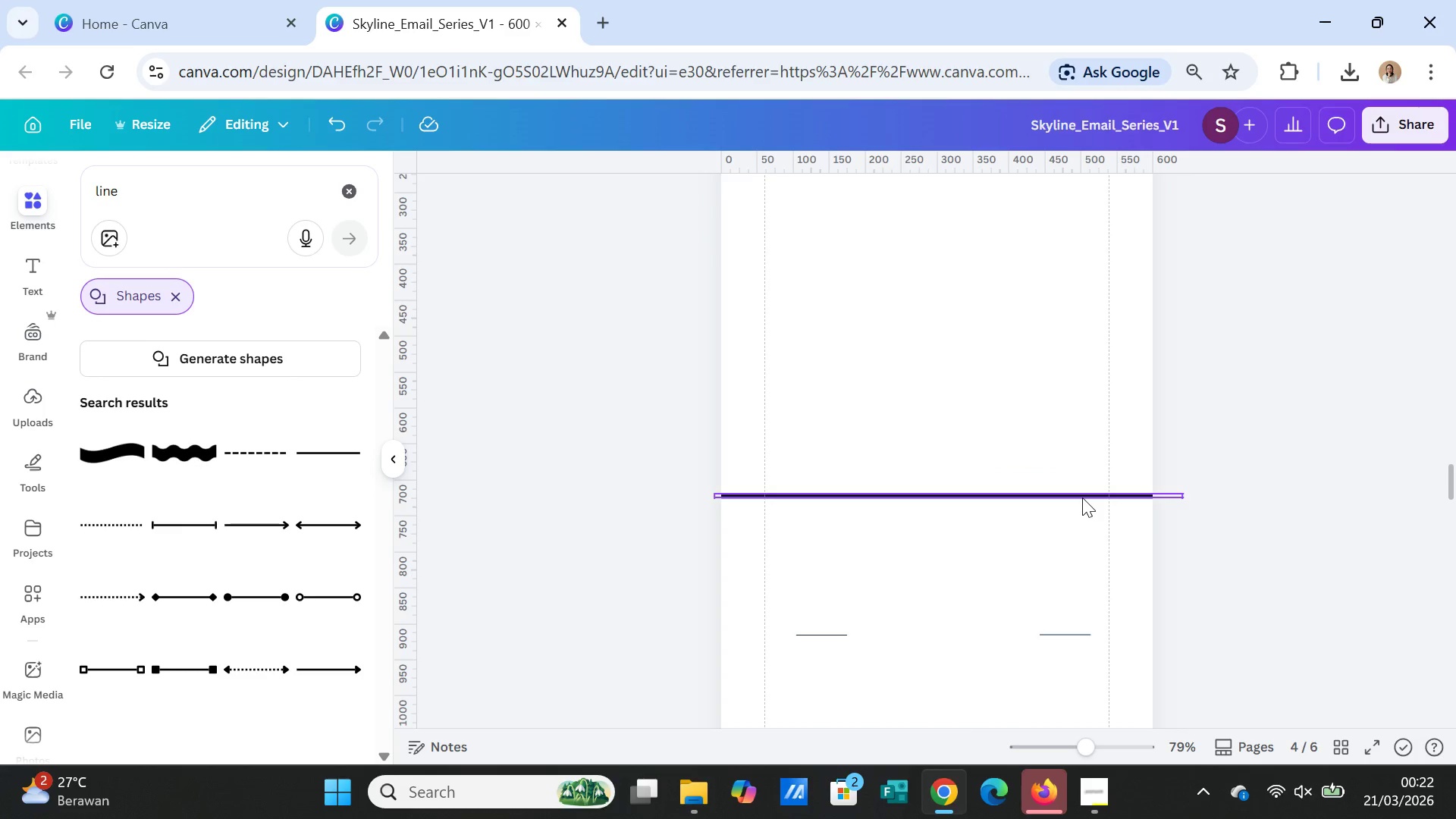 
left_click([1082, 497])
 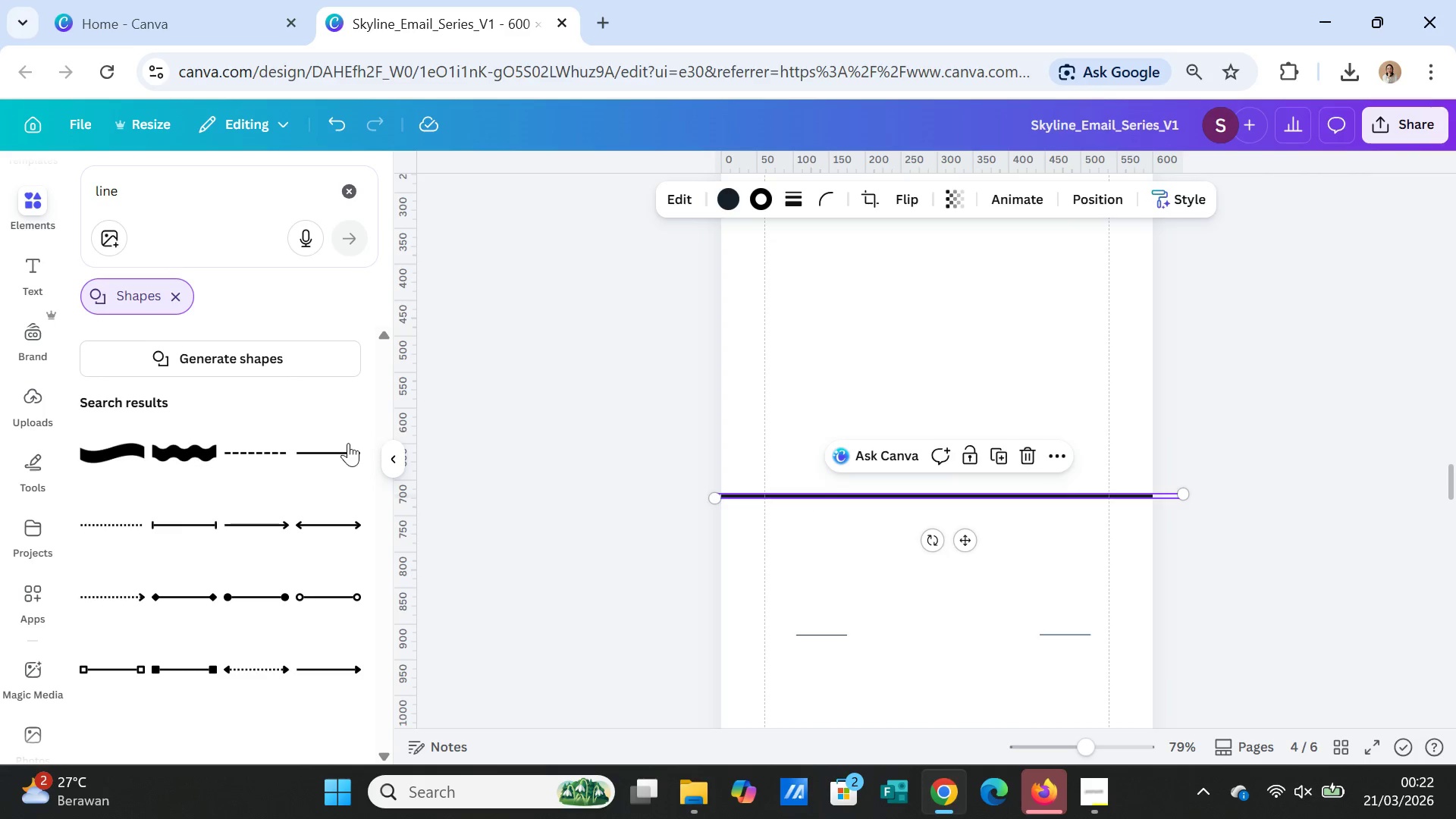 
wait(6.75)
 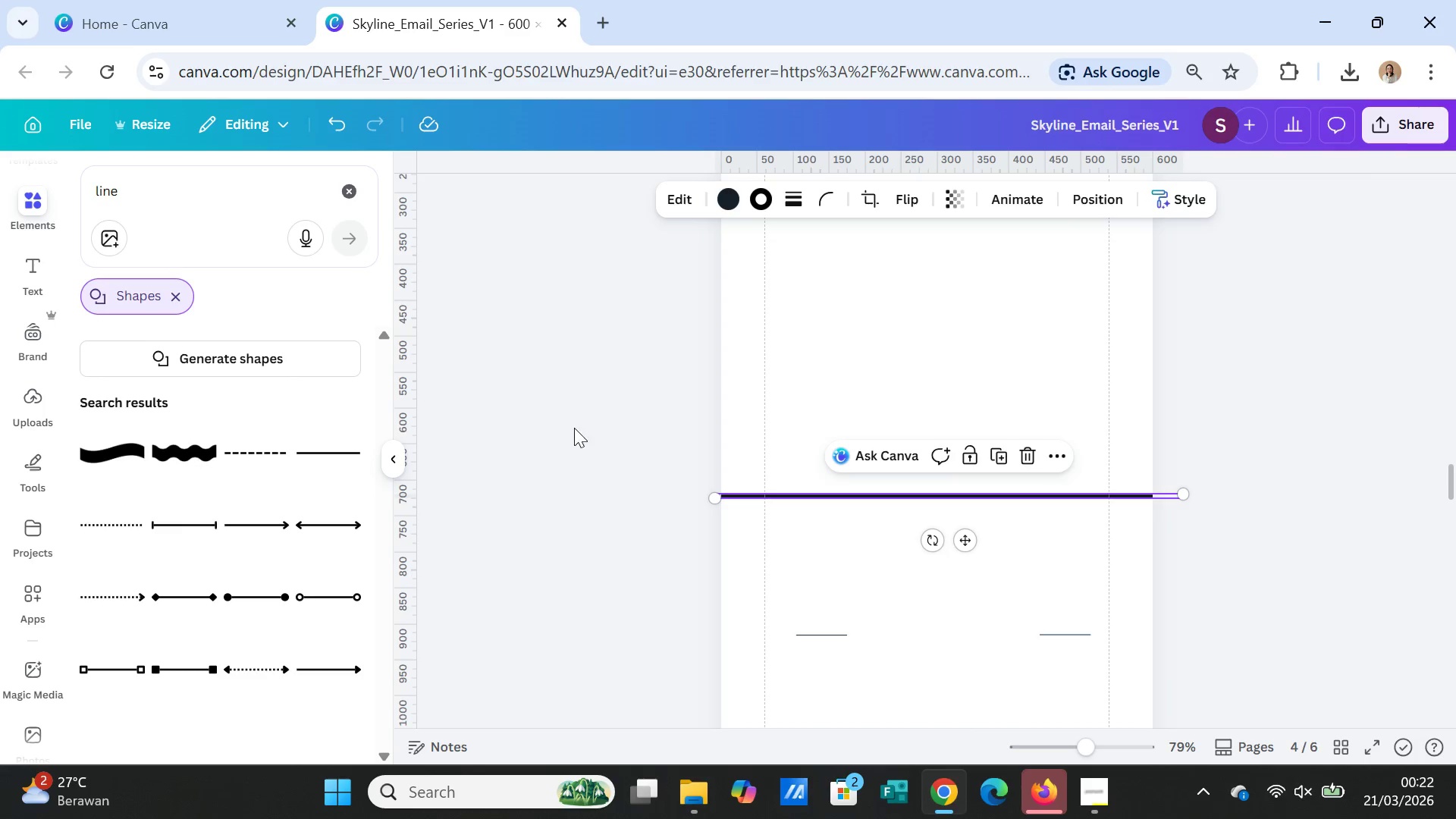 
key(Delete)
 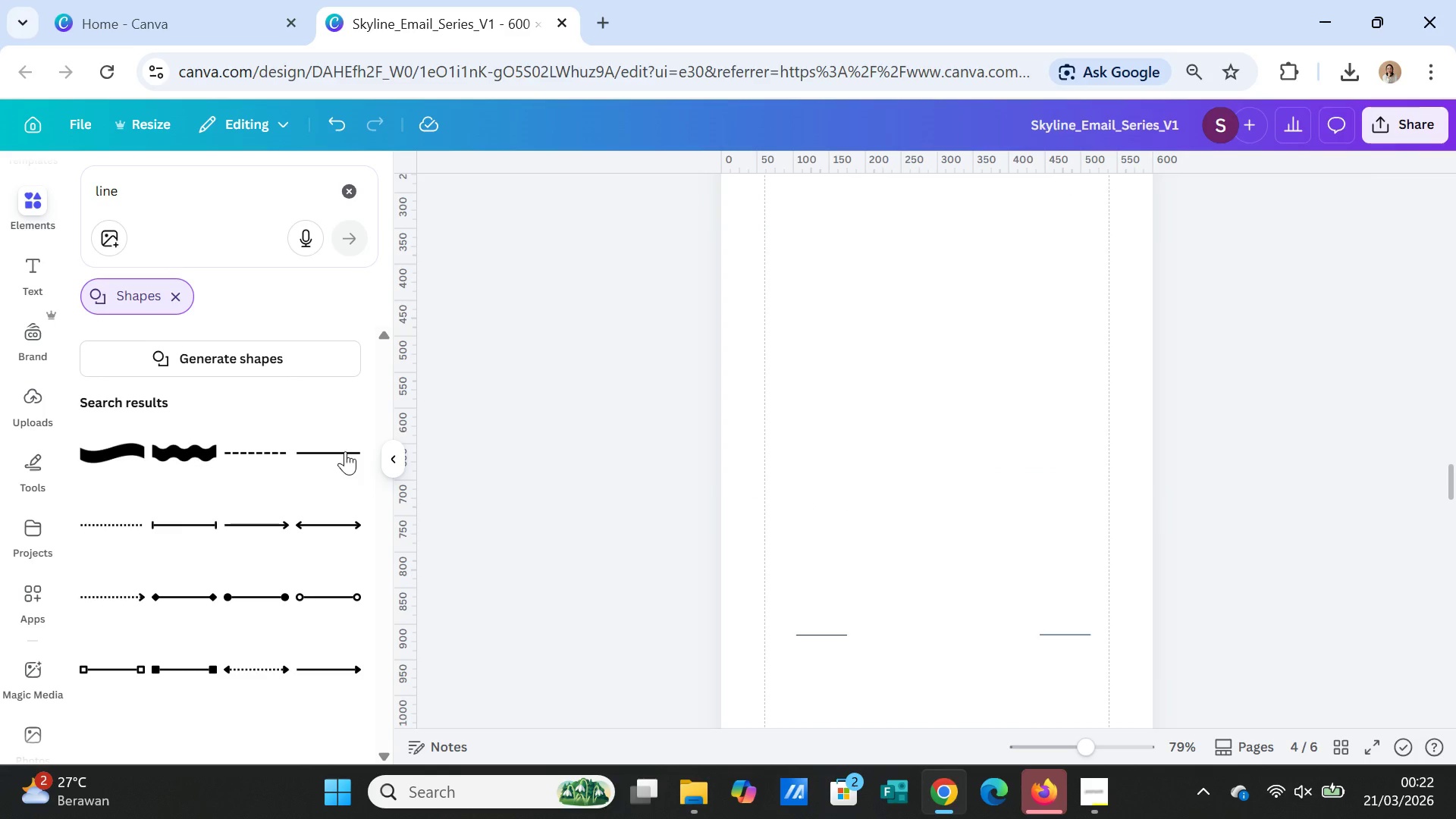 
left_click([345, 451])
 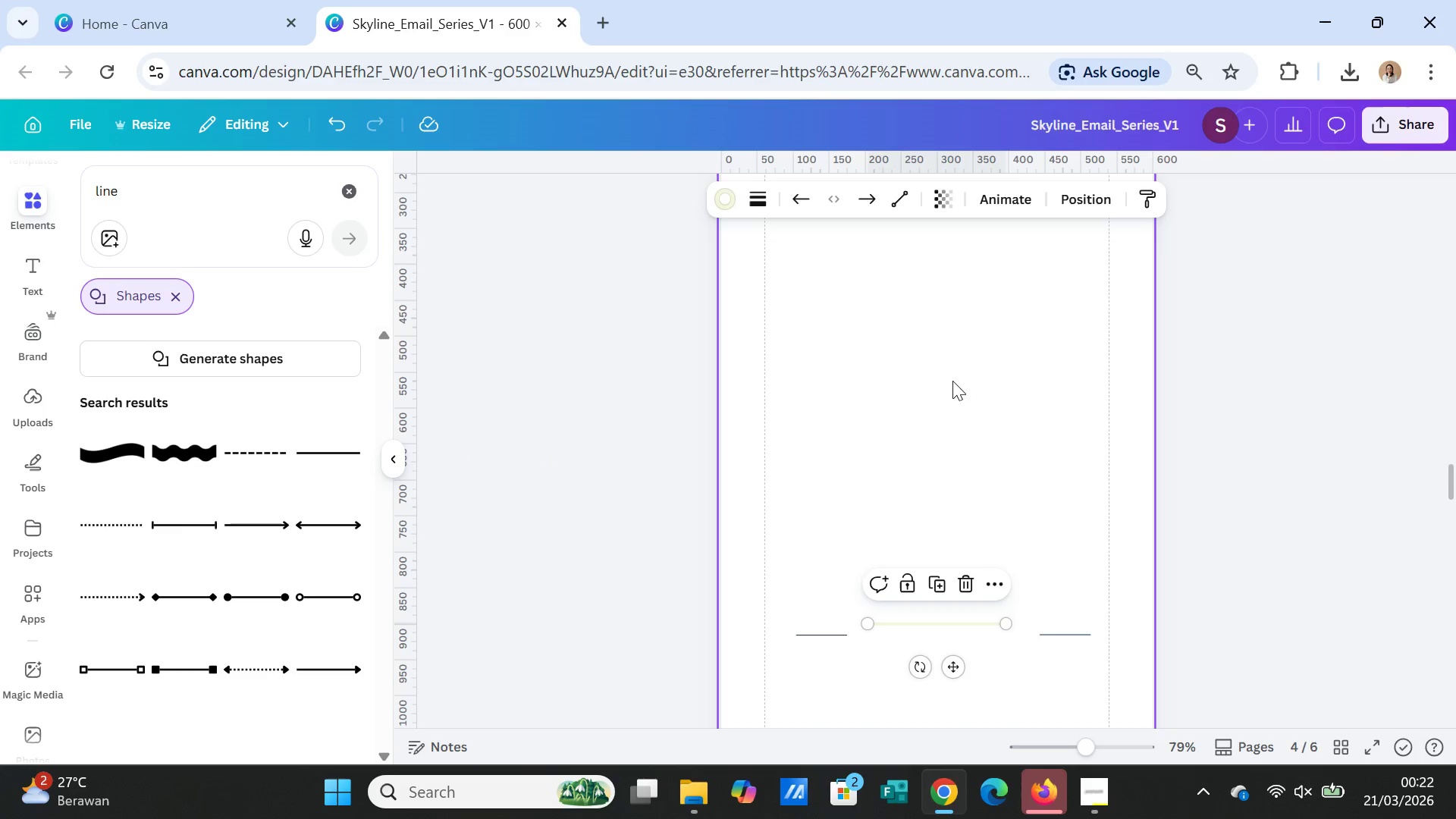 
scroll: coordinate [985, 425], scroll_direction: up, amount: 4.0
 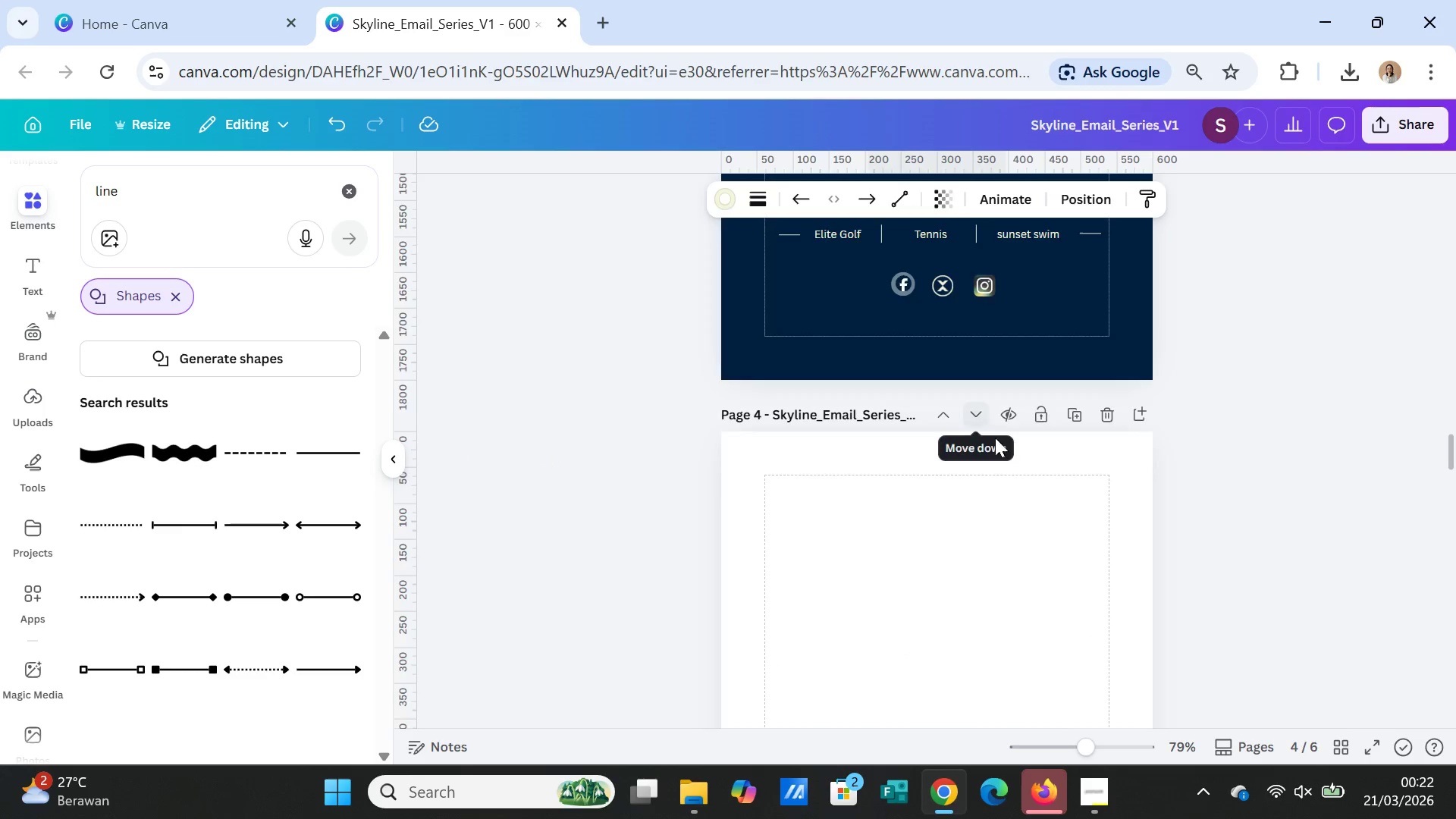 
scroll: coordinate [1019, 499], scroll_direction: down, amount: 5.0
 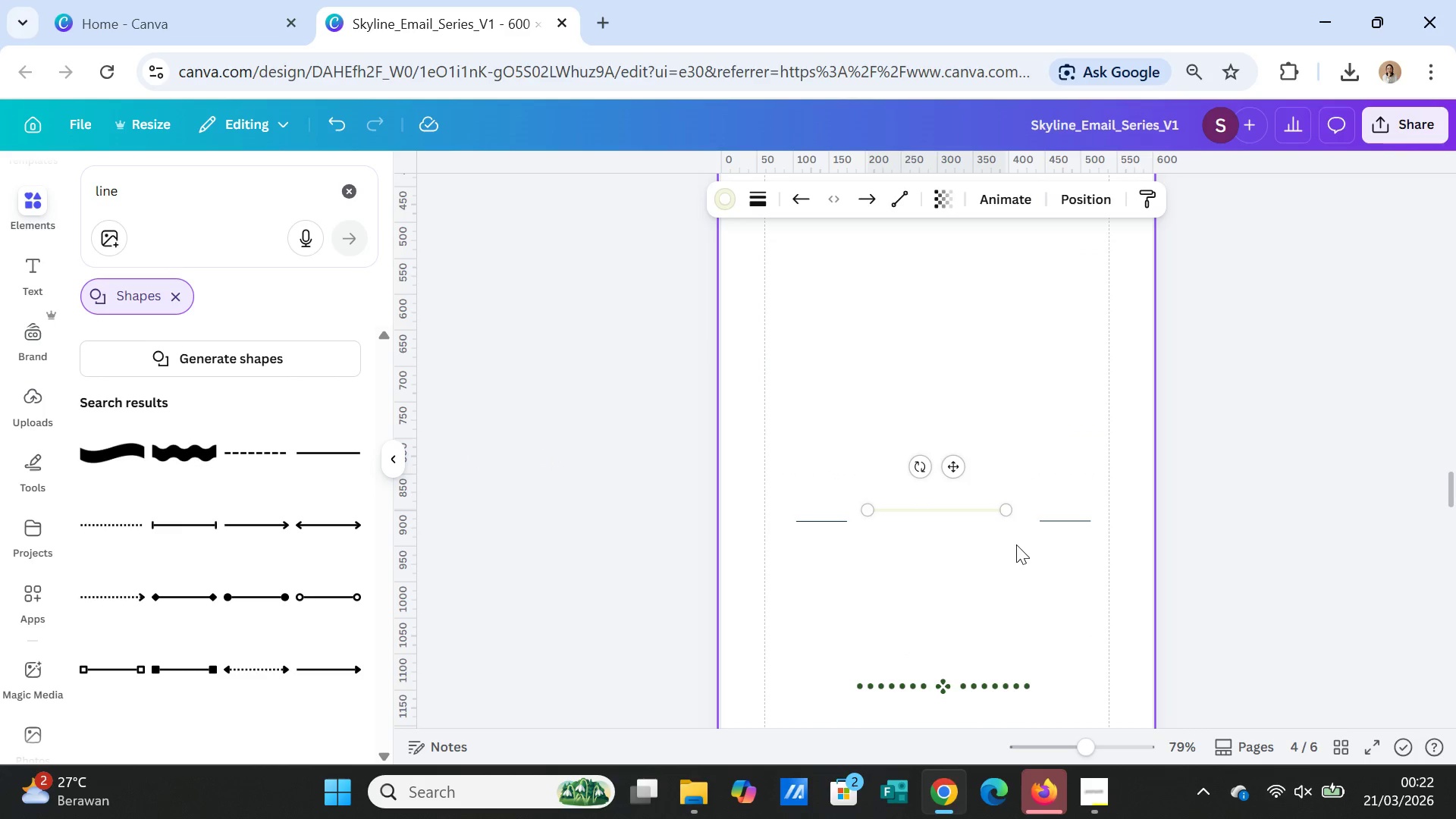 
left_click_drag(start_coordinate=[952, 463], to_coordinate=[937, 437])
 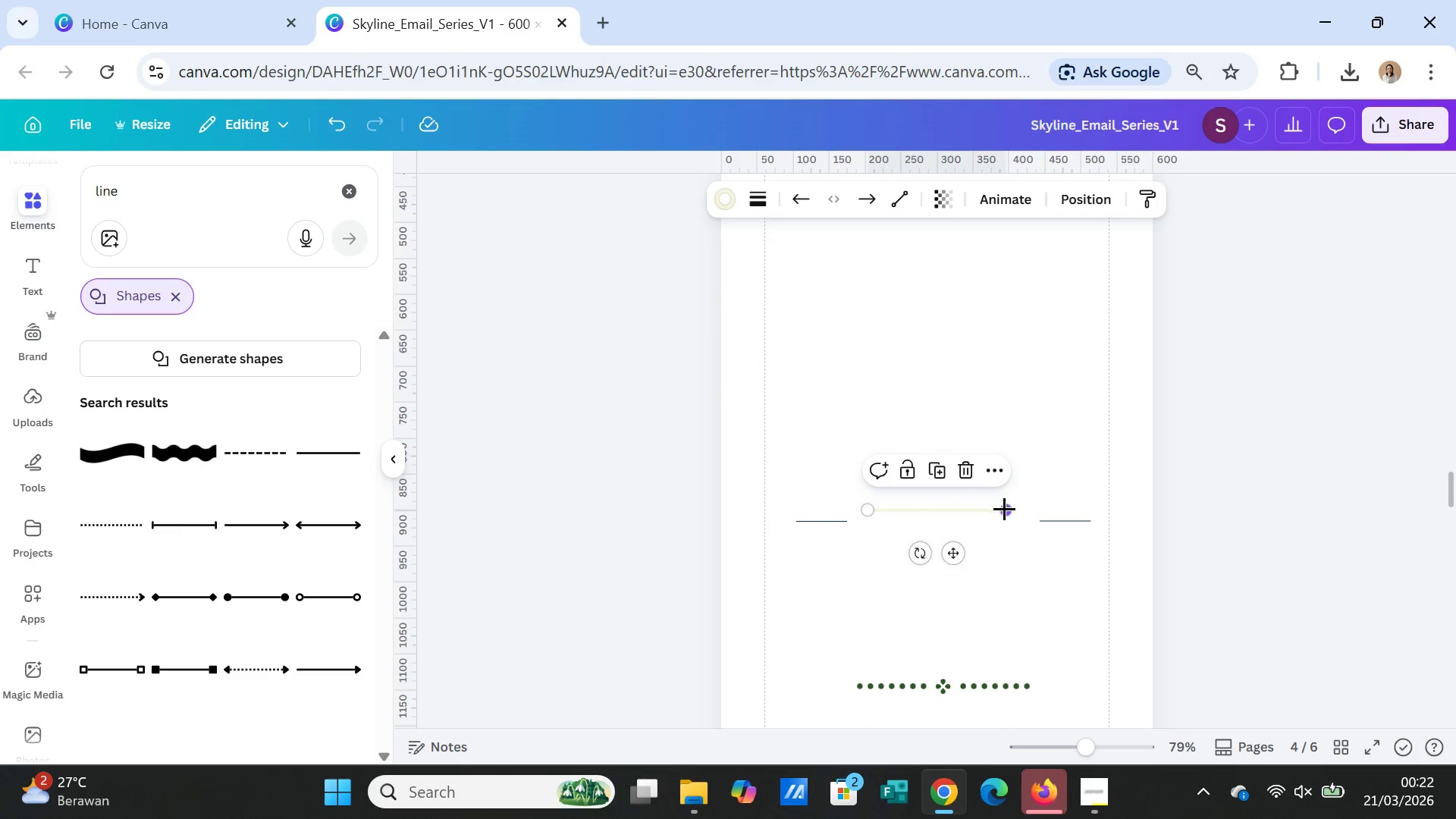 
left_click_drag(start_coordinate=[1004, 508], to_coordinate=[980, 417])
 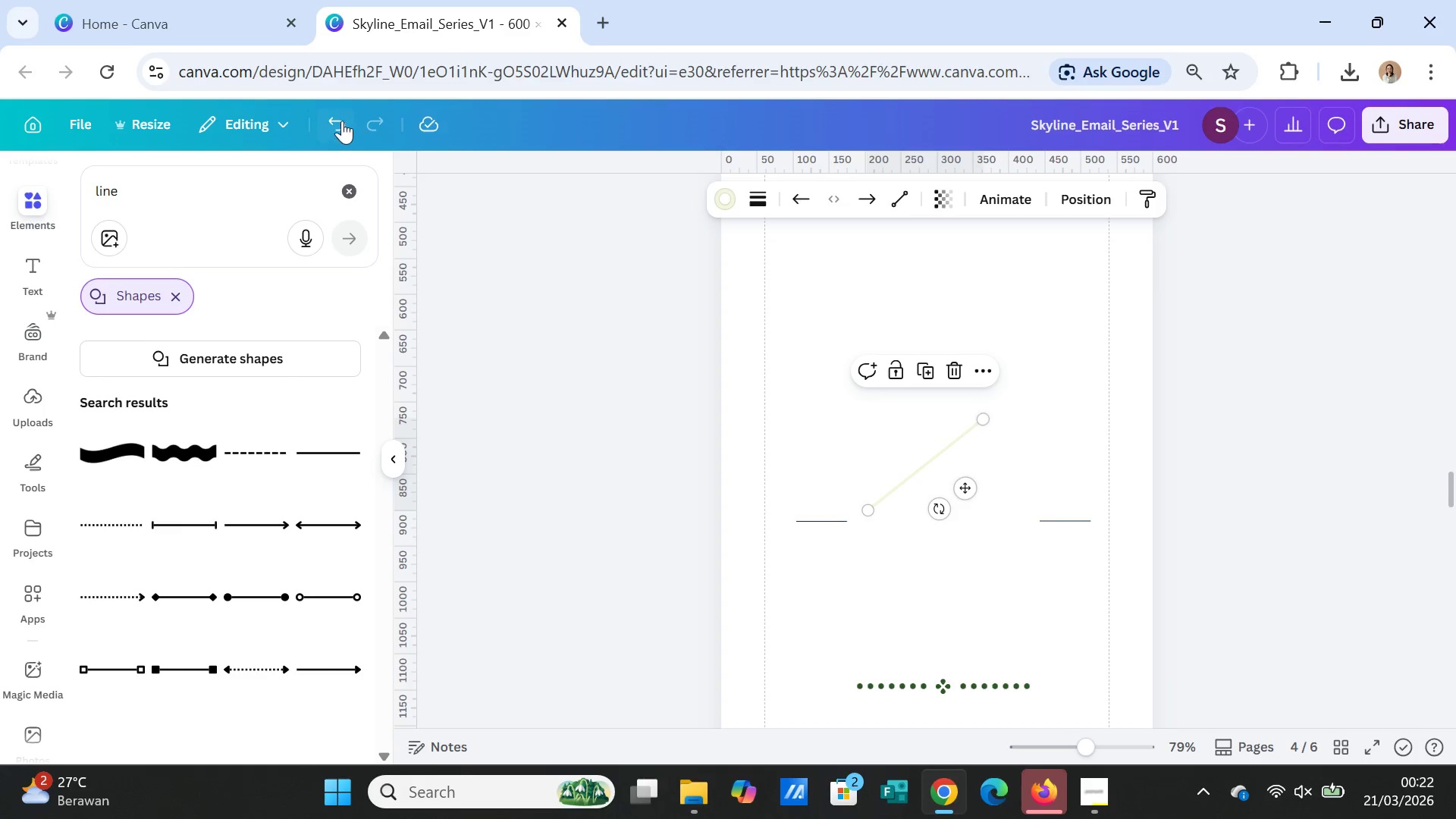 
left_click([337, 119])
 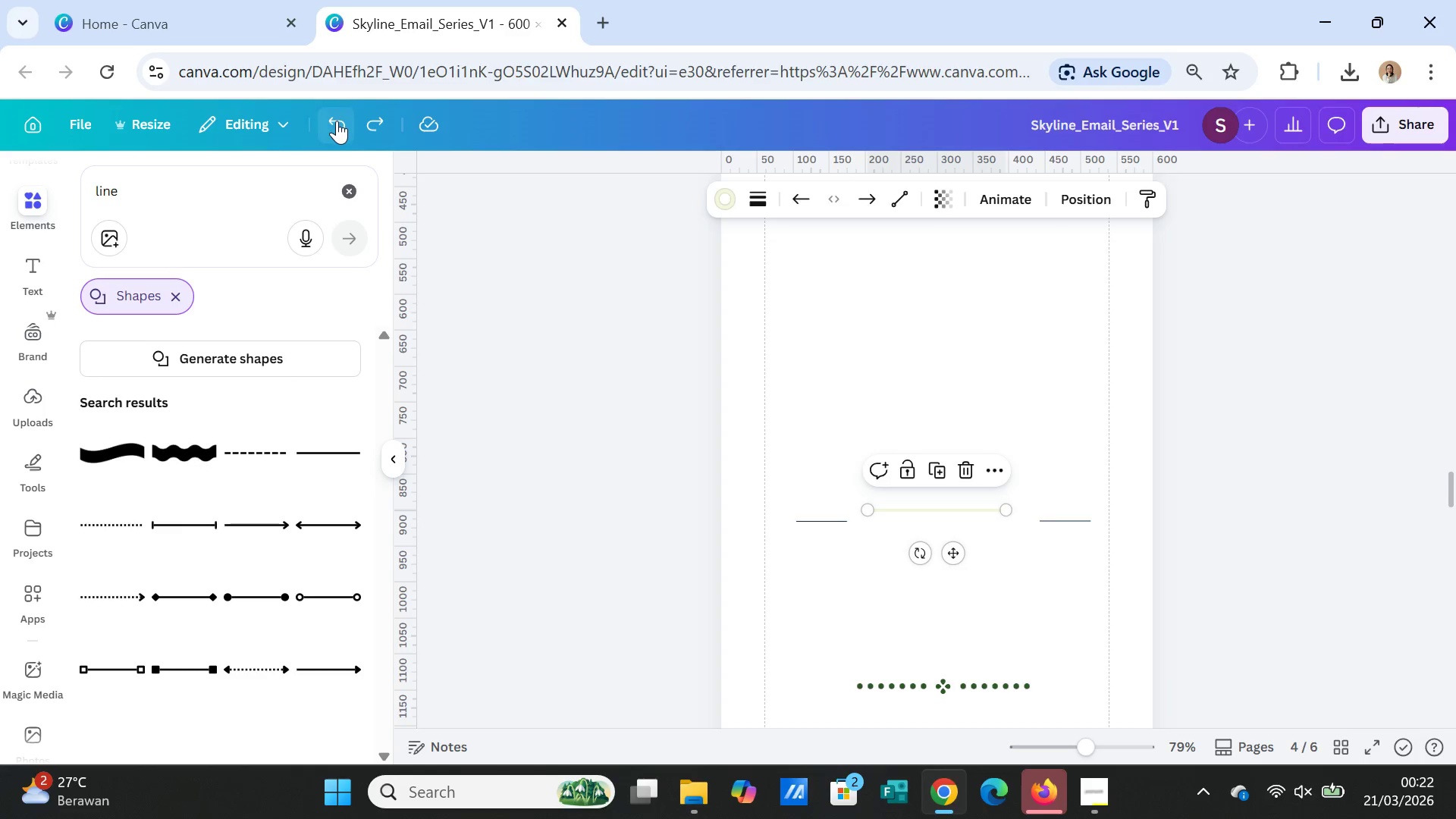 
left_click([337, 121])
 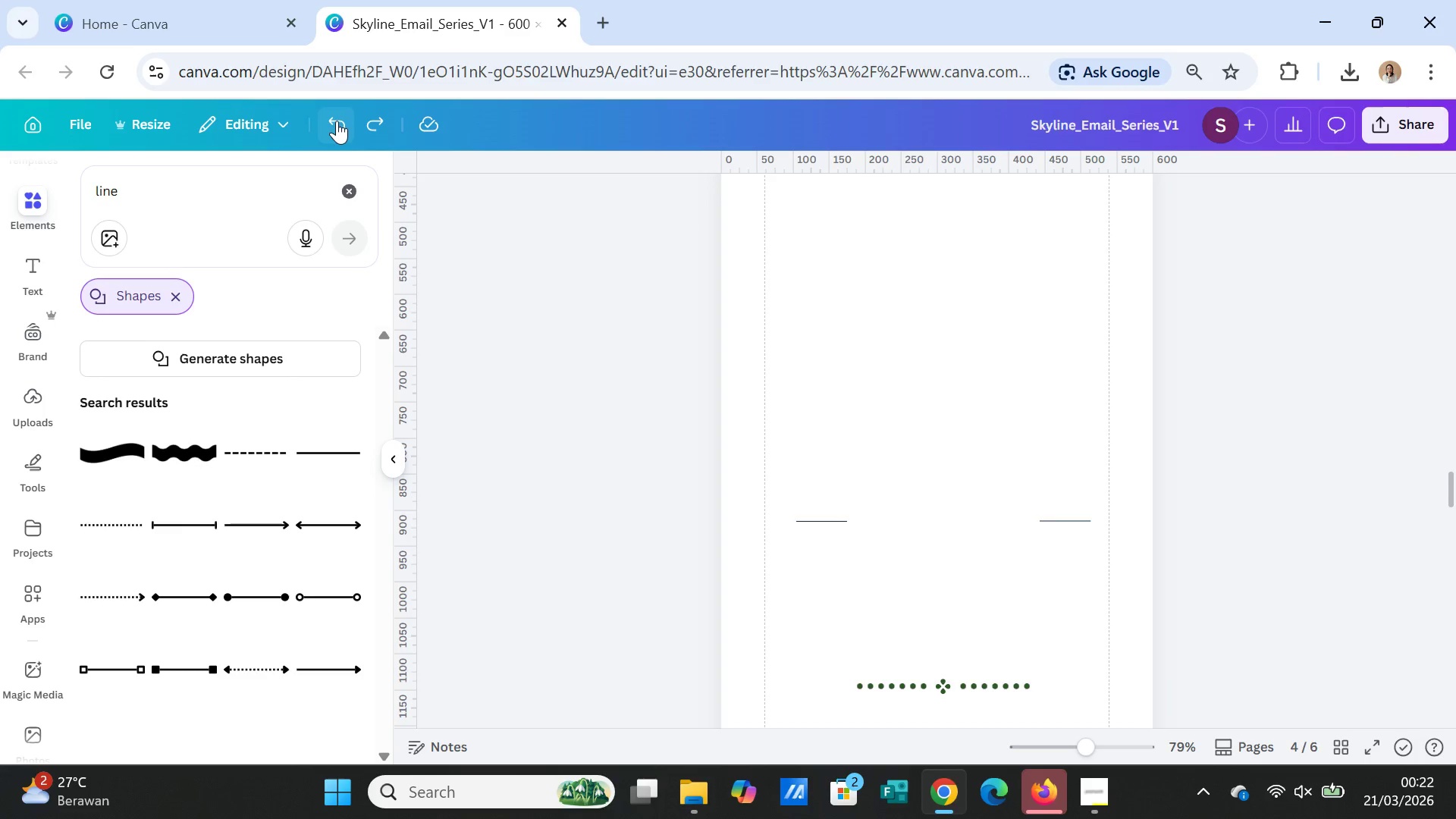 
left_click([337, 121])
 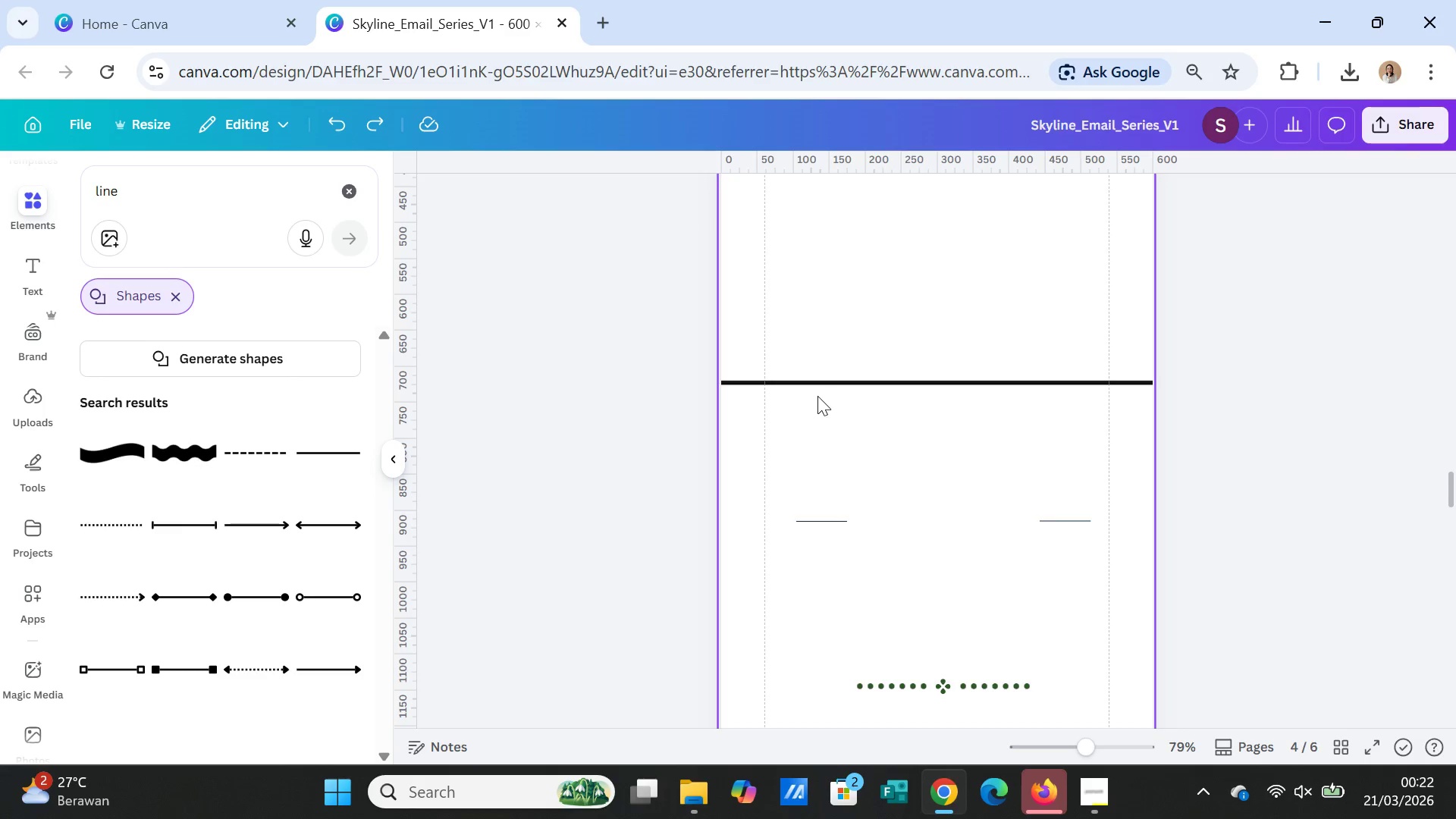 
left_click([817, 387])
 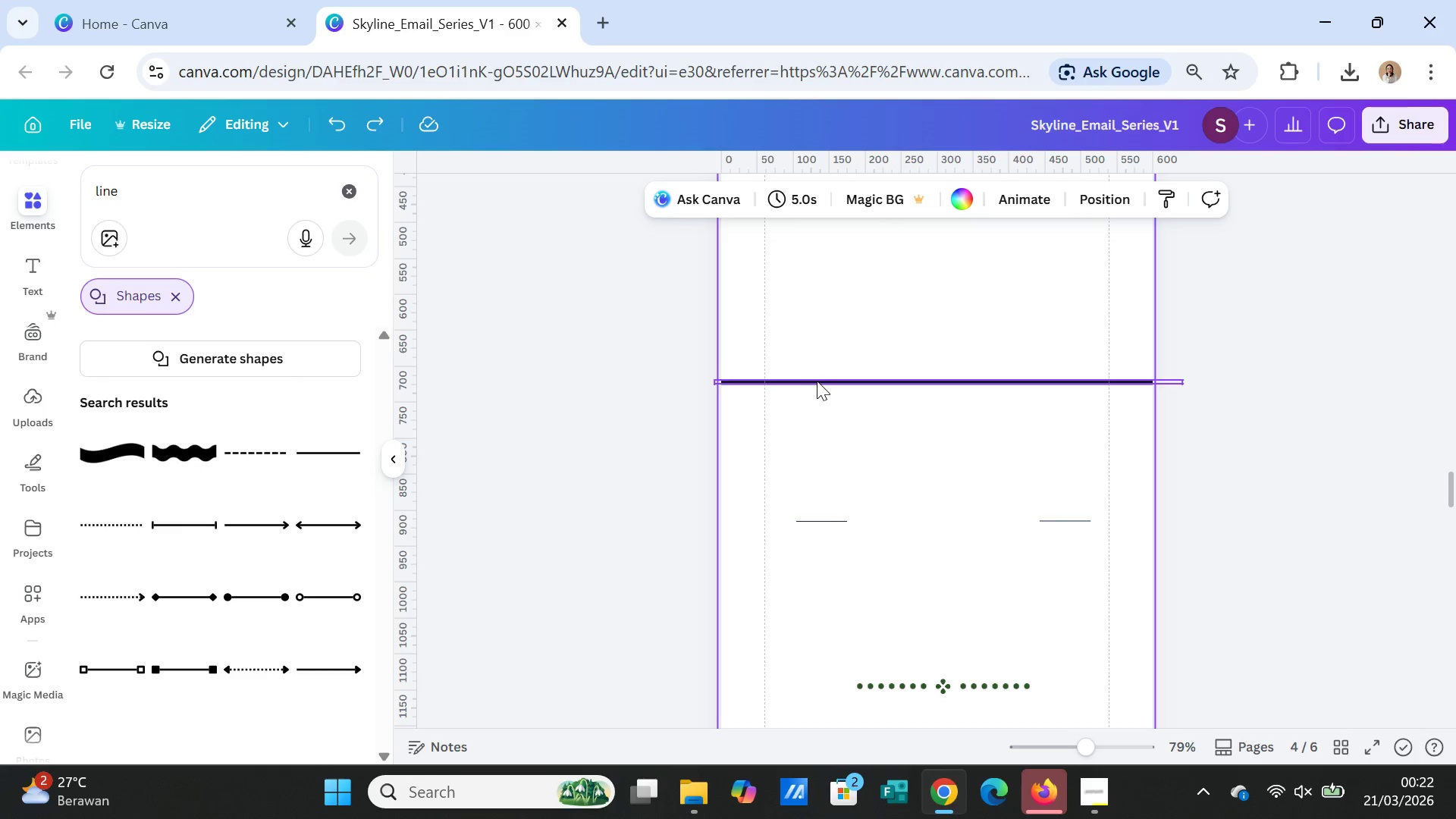 
left_click([817, 381])
 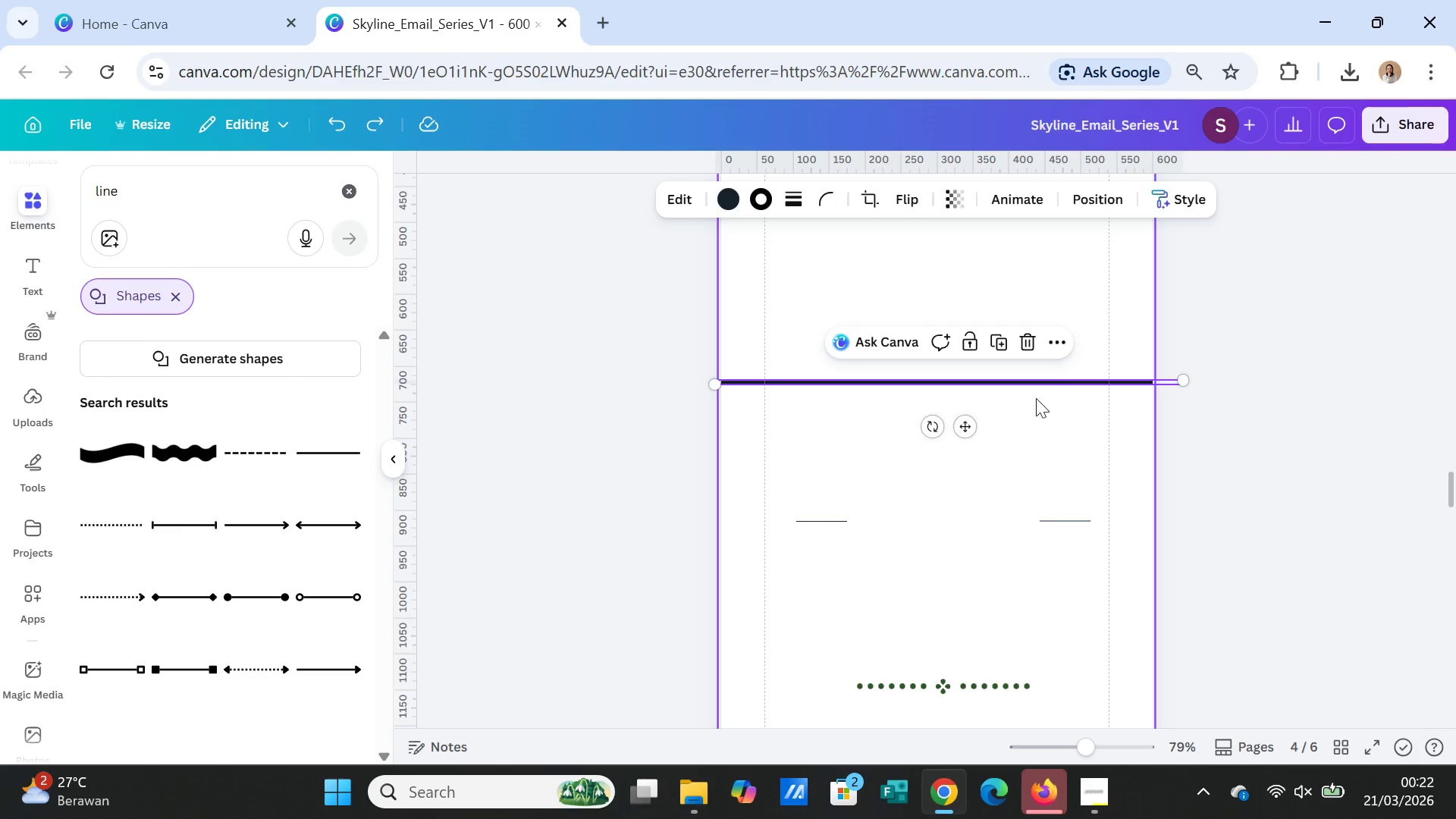 
left_click([1056, 352])
 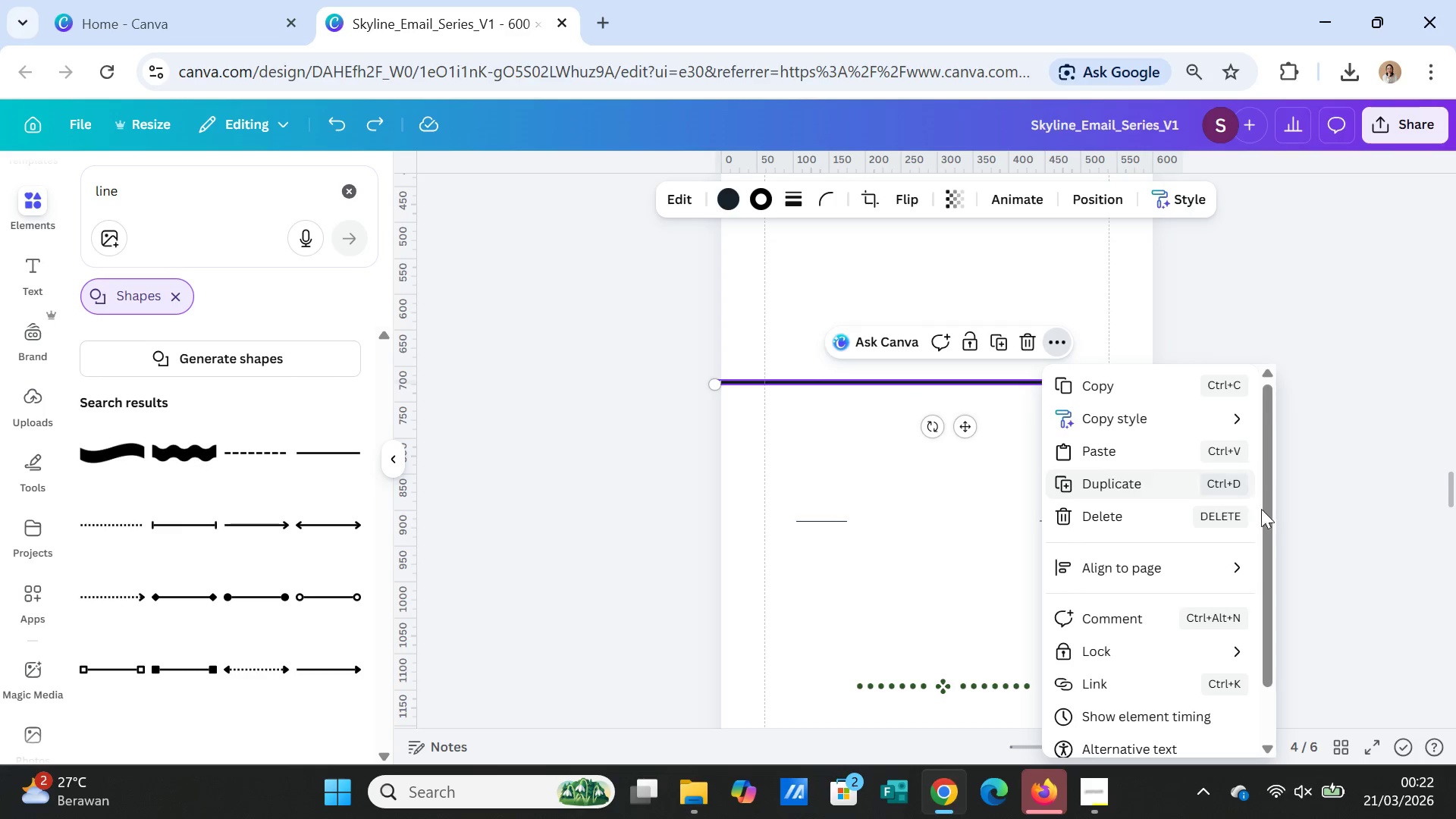 
scroll: coordinate [1234, 554], scroll_direction: down, amount: 1.0
 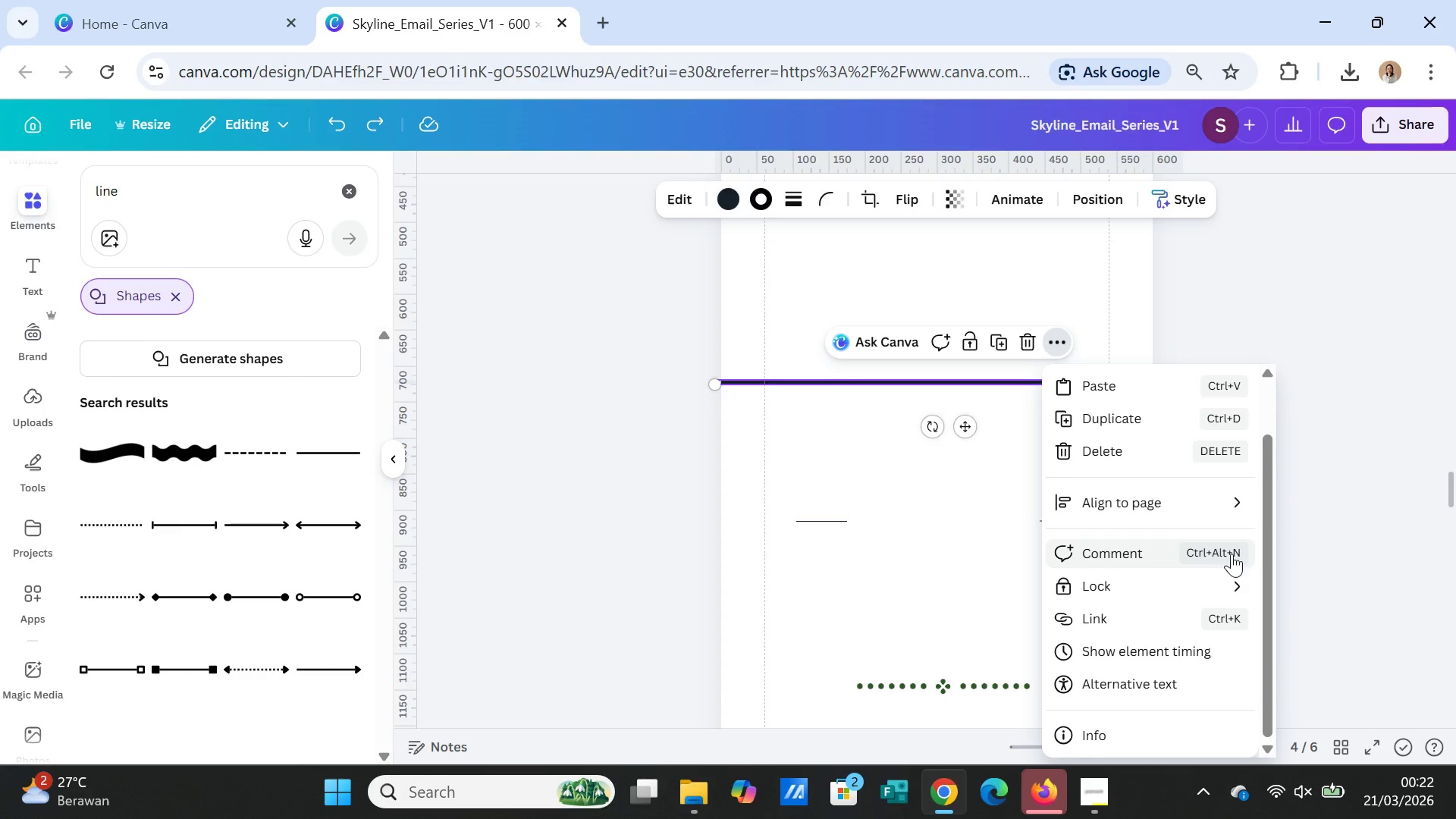 
mouse_move([1208, 551])
 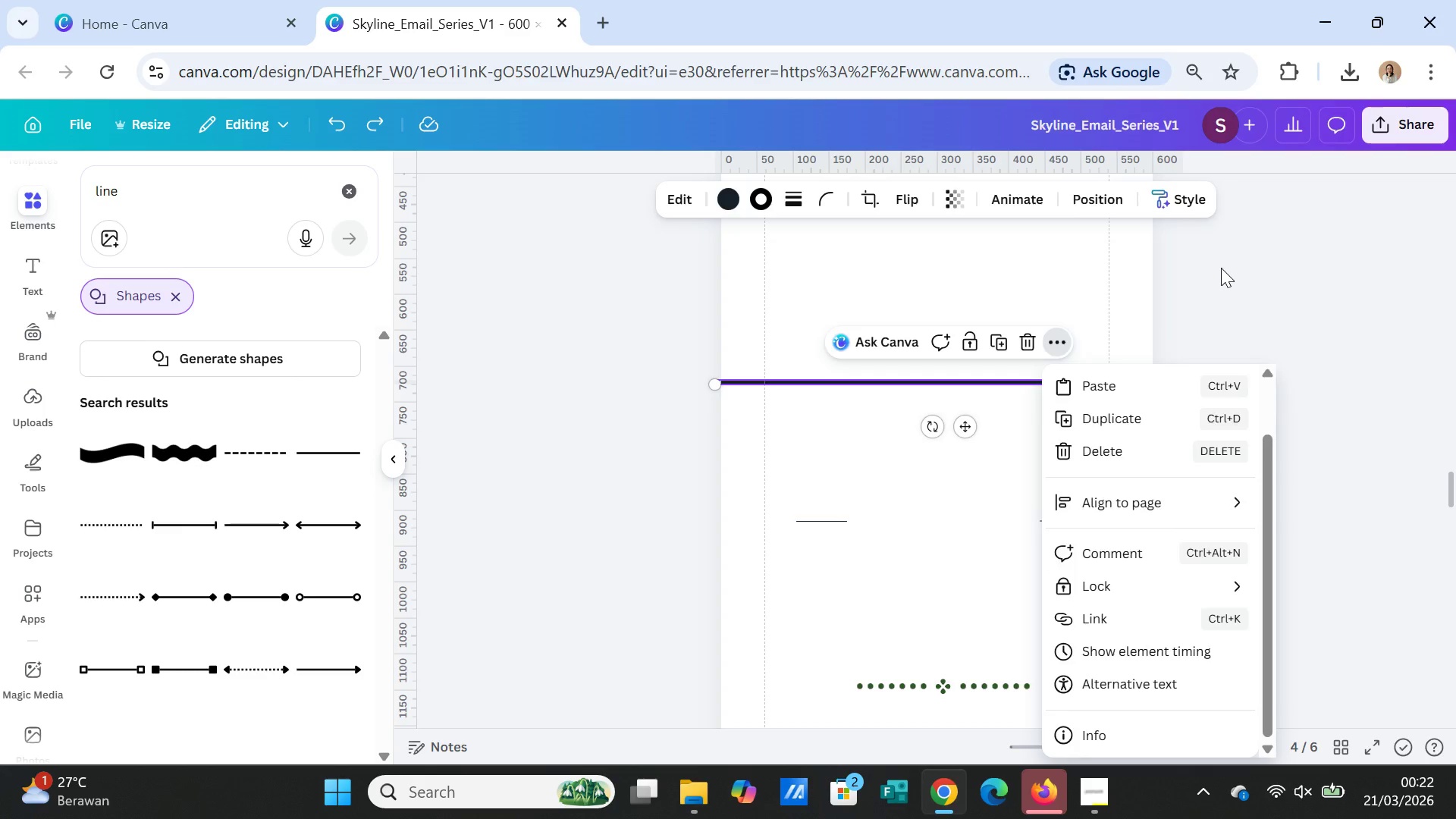 
left_click([1221, 268])
 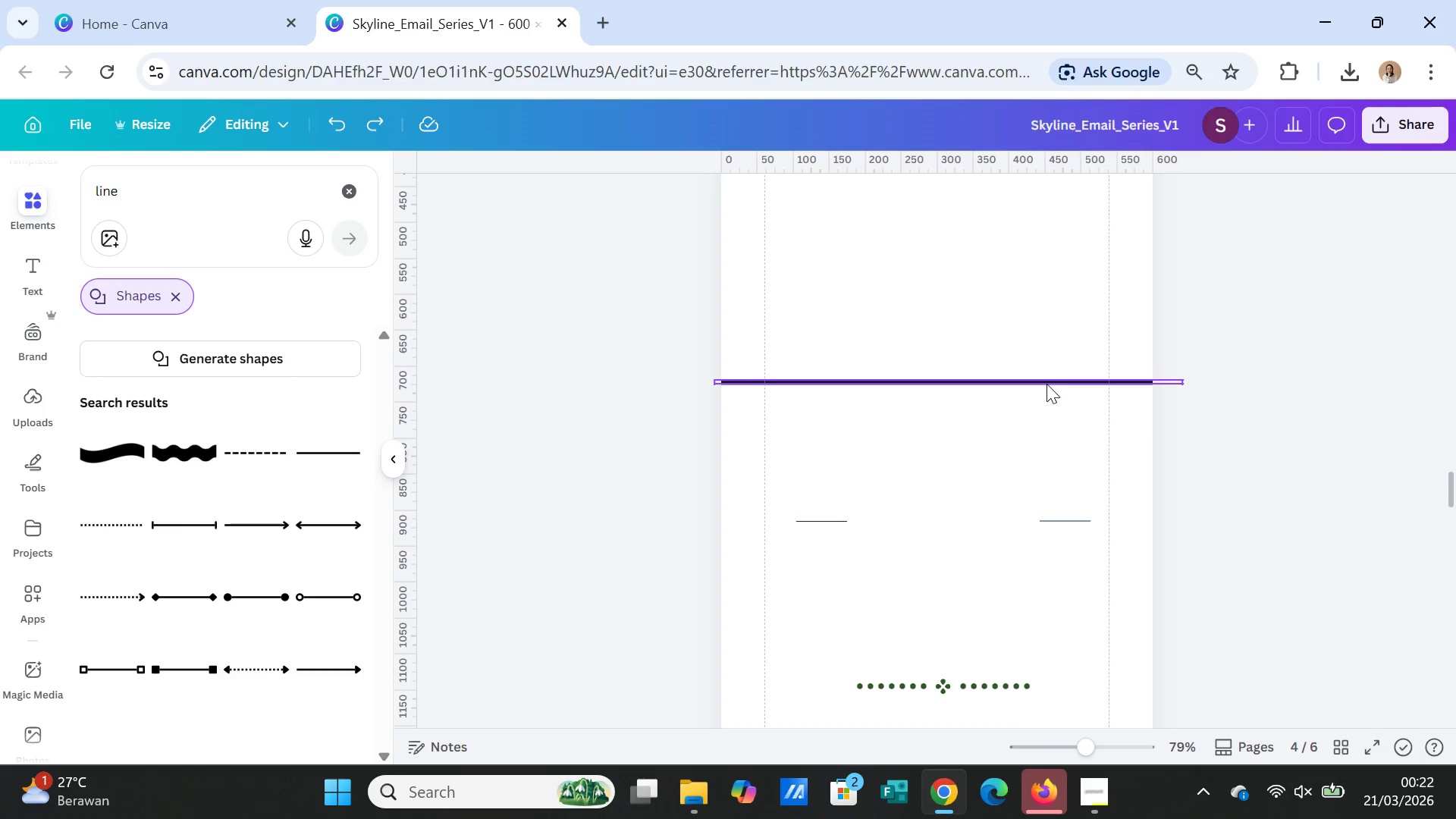 
left_click([1046, 384])
 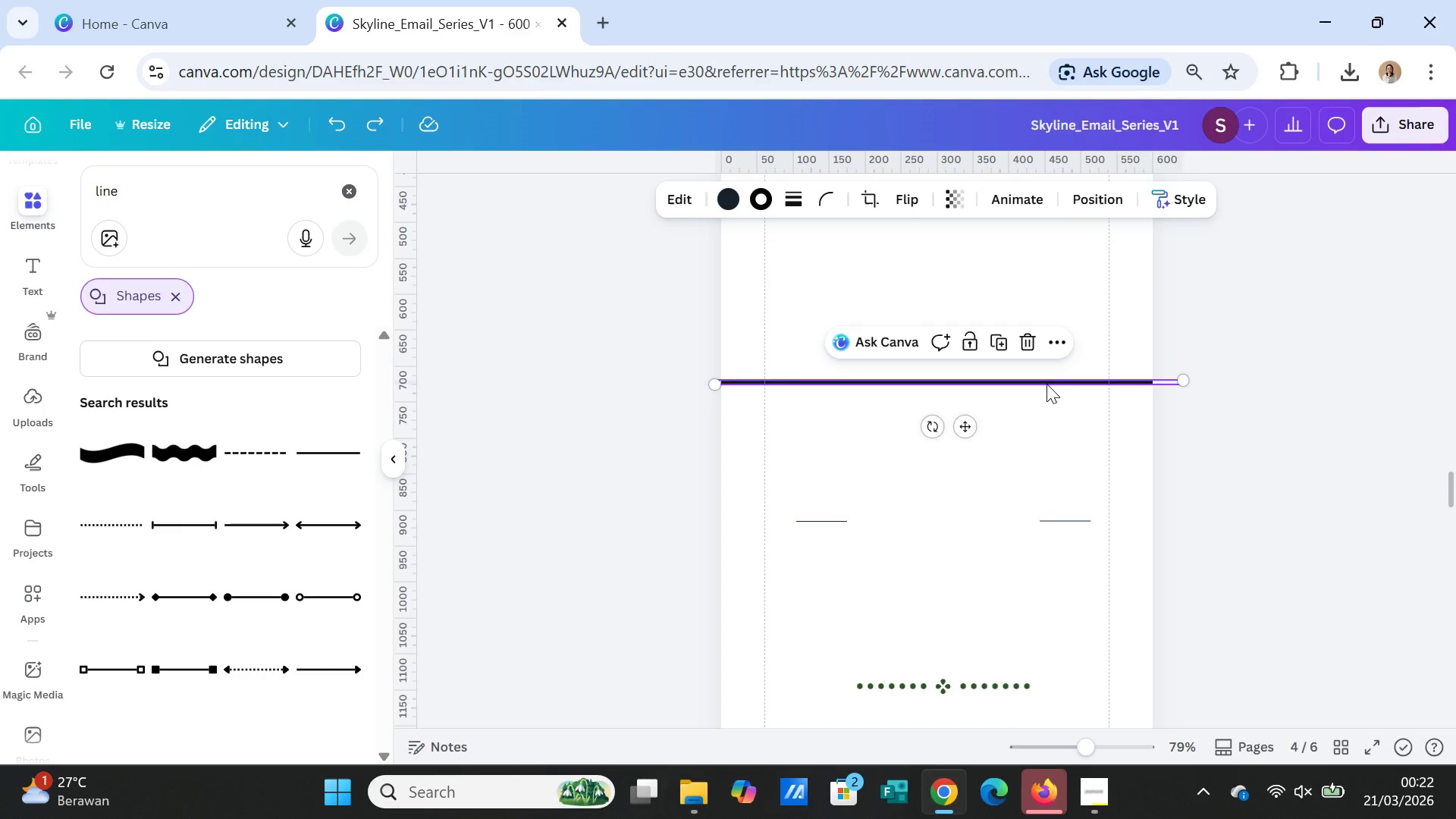 
double_click([1046, 384])
 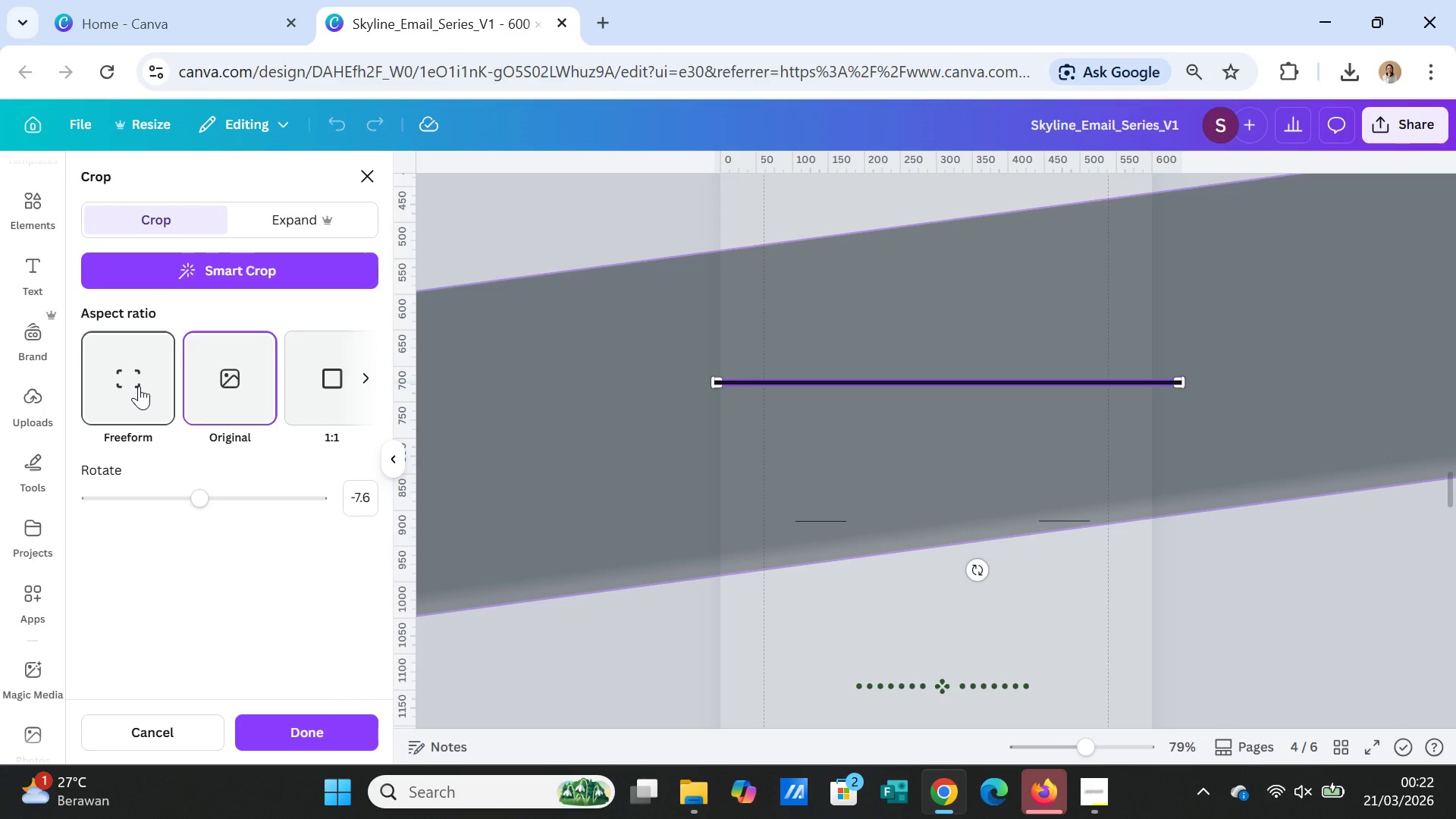 
left_click_drag(start_coordinate=[190, 494], to_coordinate=[74, 485])
 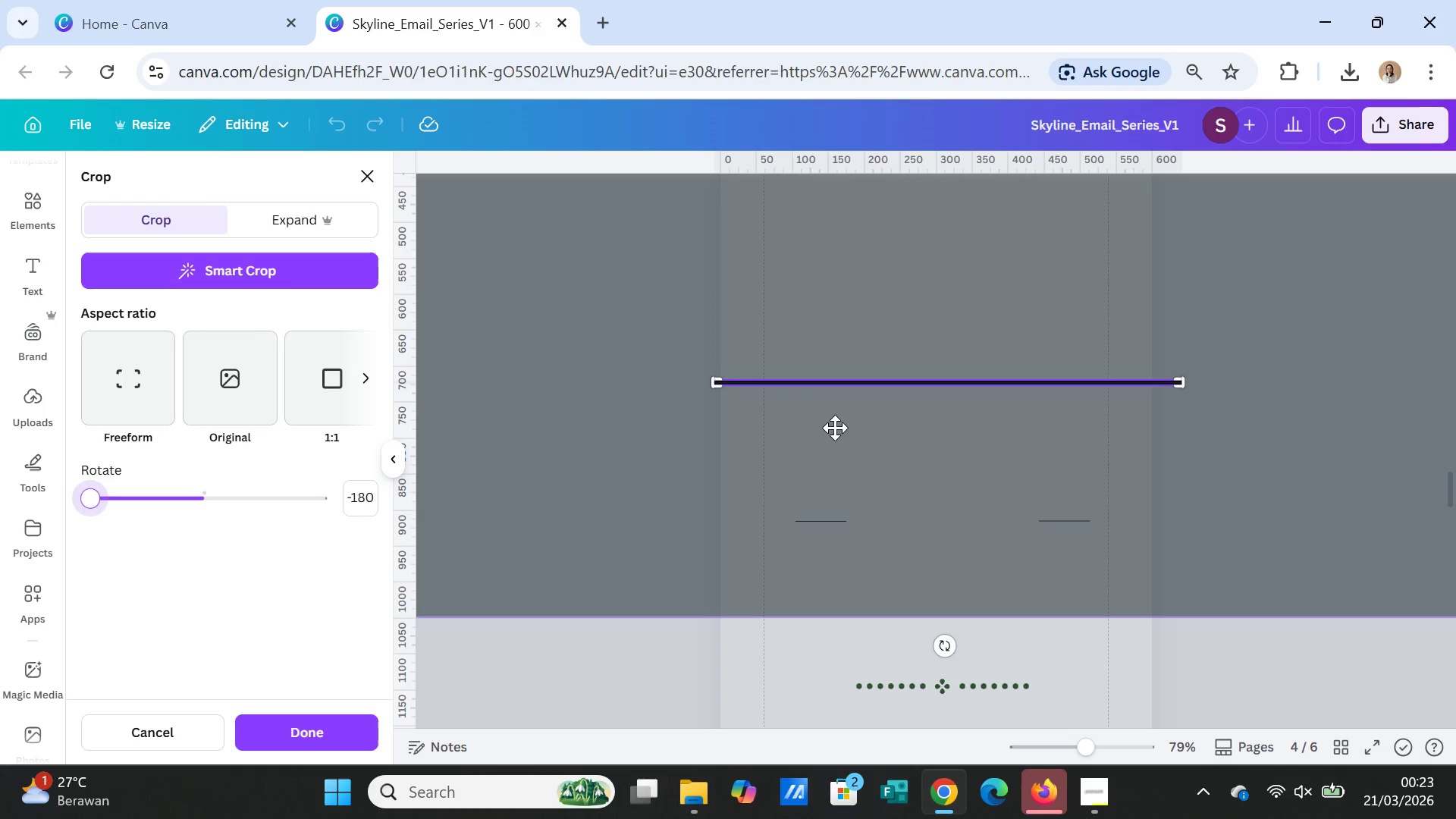 
left_click([835, 428])
 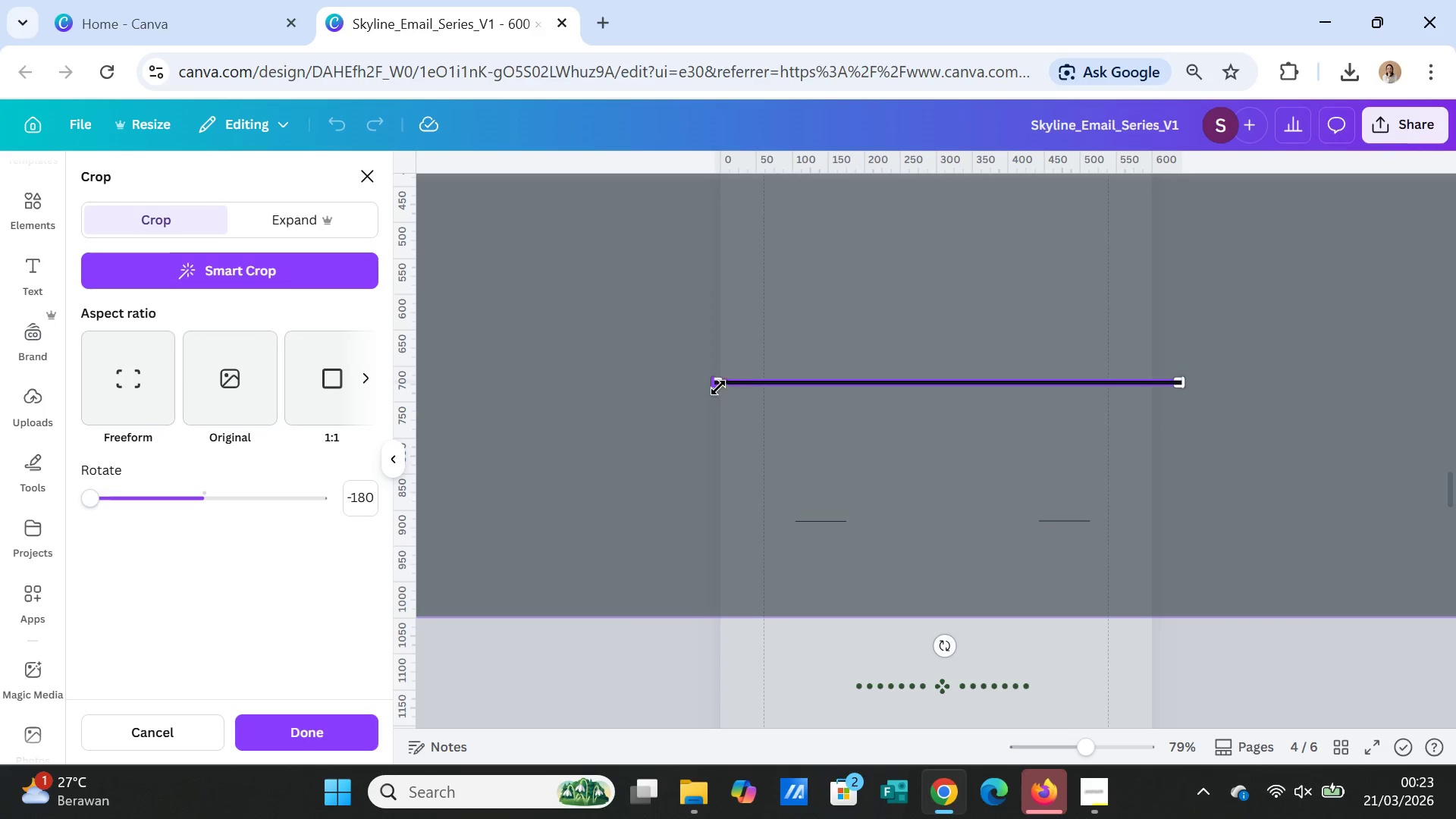 
left_click_drag(start_coordinate=[717, 386], to_coordinate=[774, 384])
 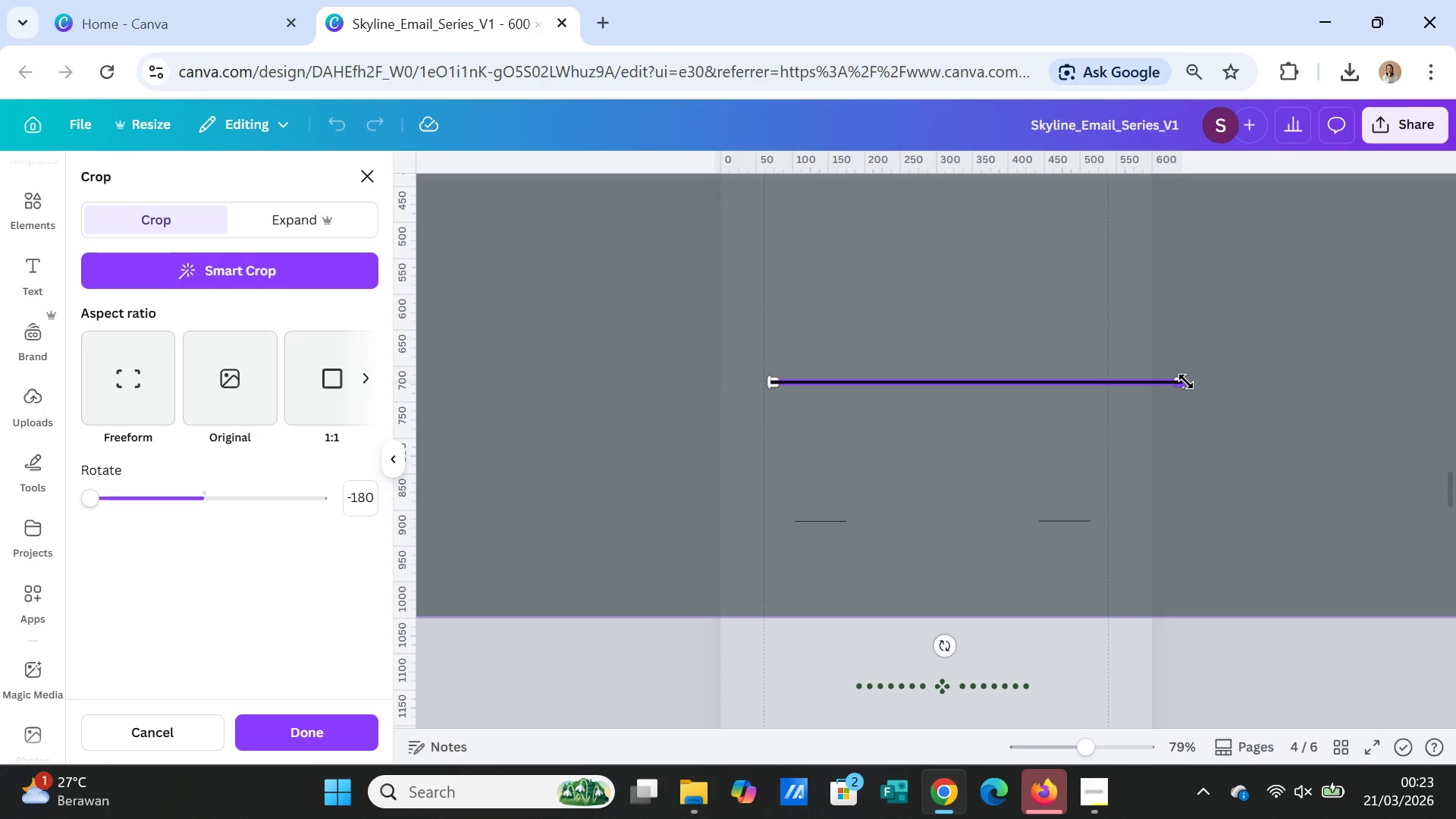 
left_click_drag(start_coordinate=[1184, 381], to_coordinate=[1104, 378])
 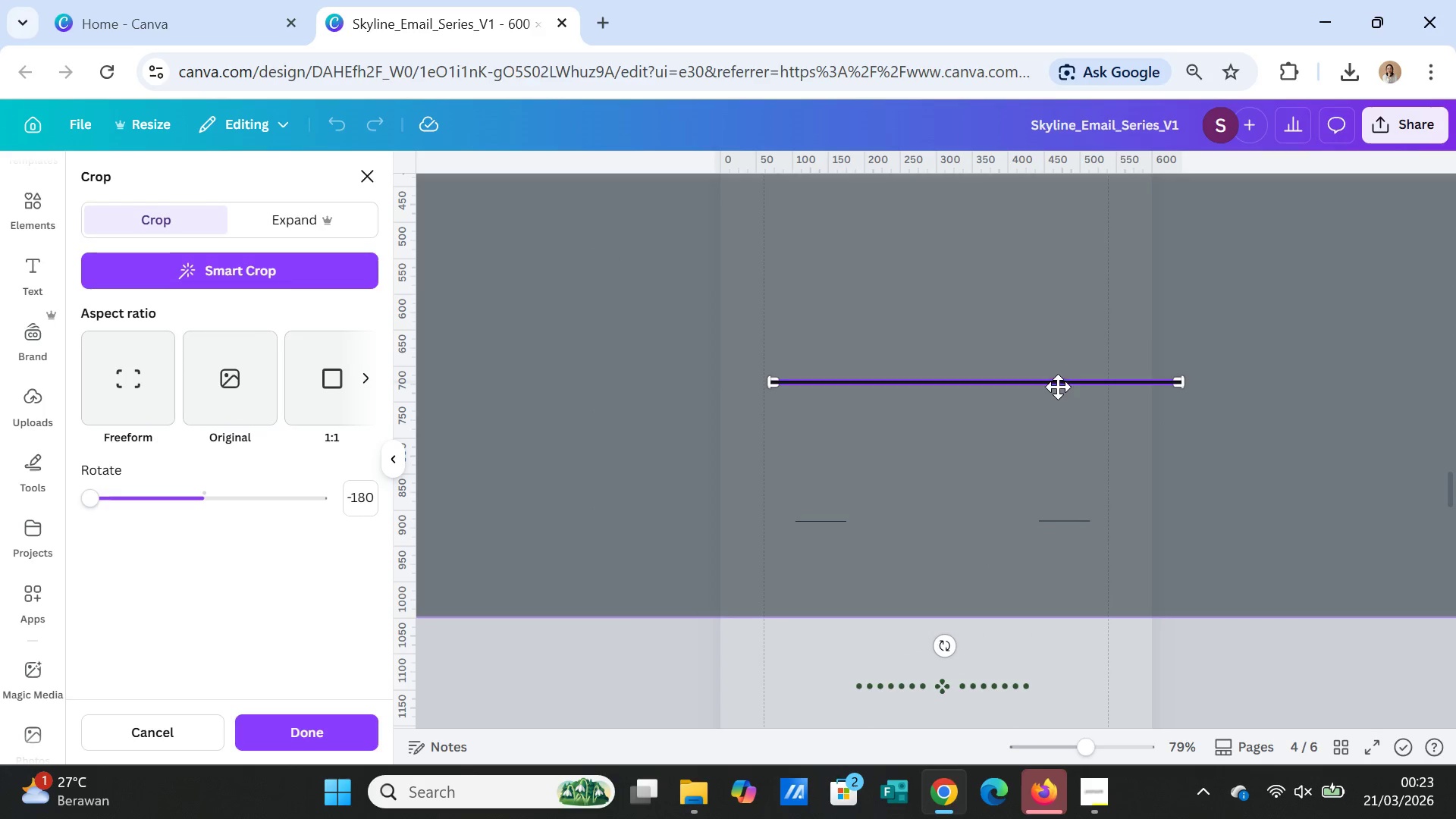 
left_click_drag(start_coordinate=[1056, 385], to_coordinate=[1028, 385])
 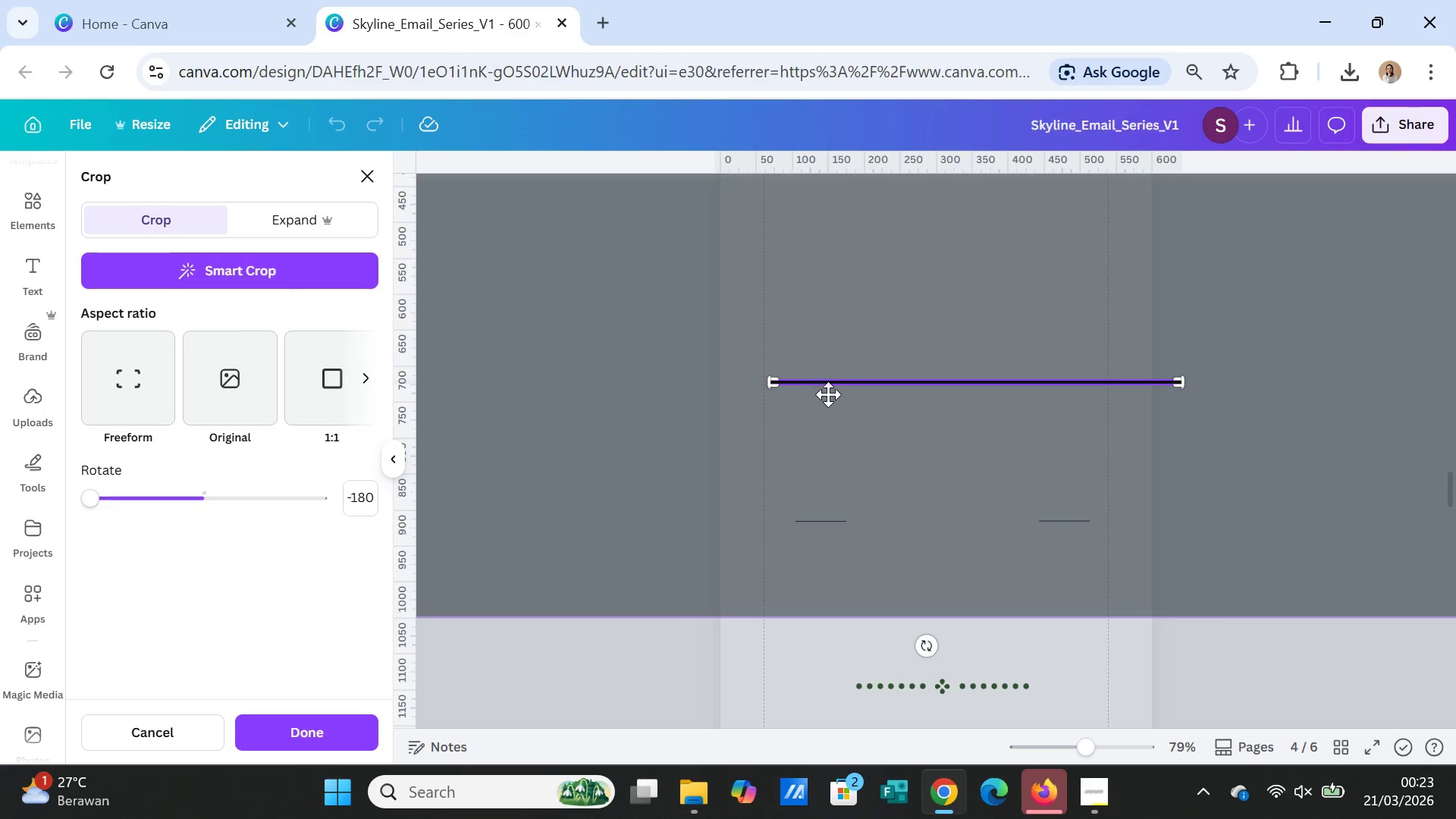 
left_click([250, 256])
 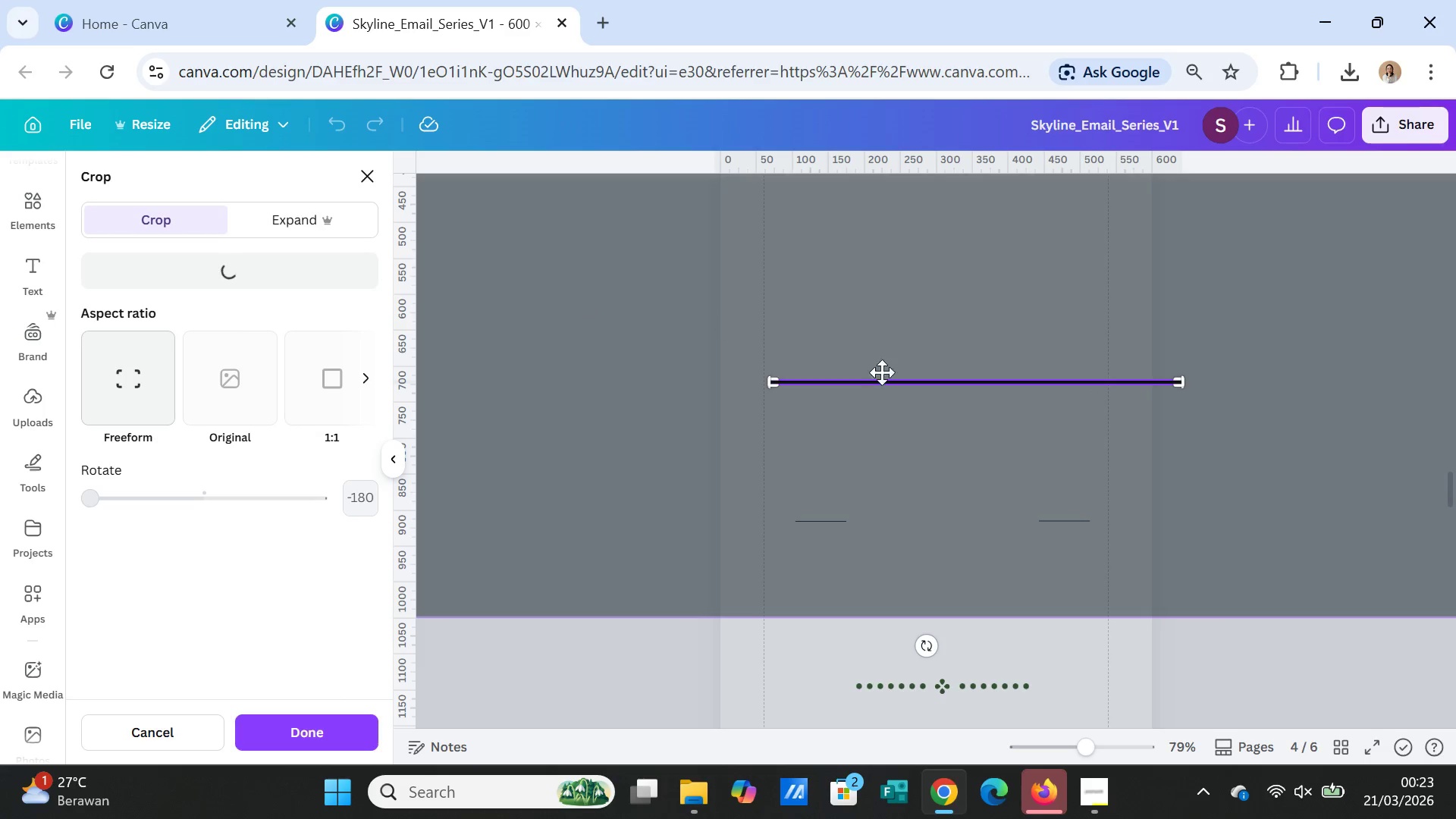 
mouse_move([865, 382])
 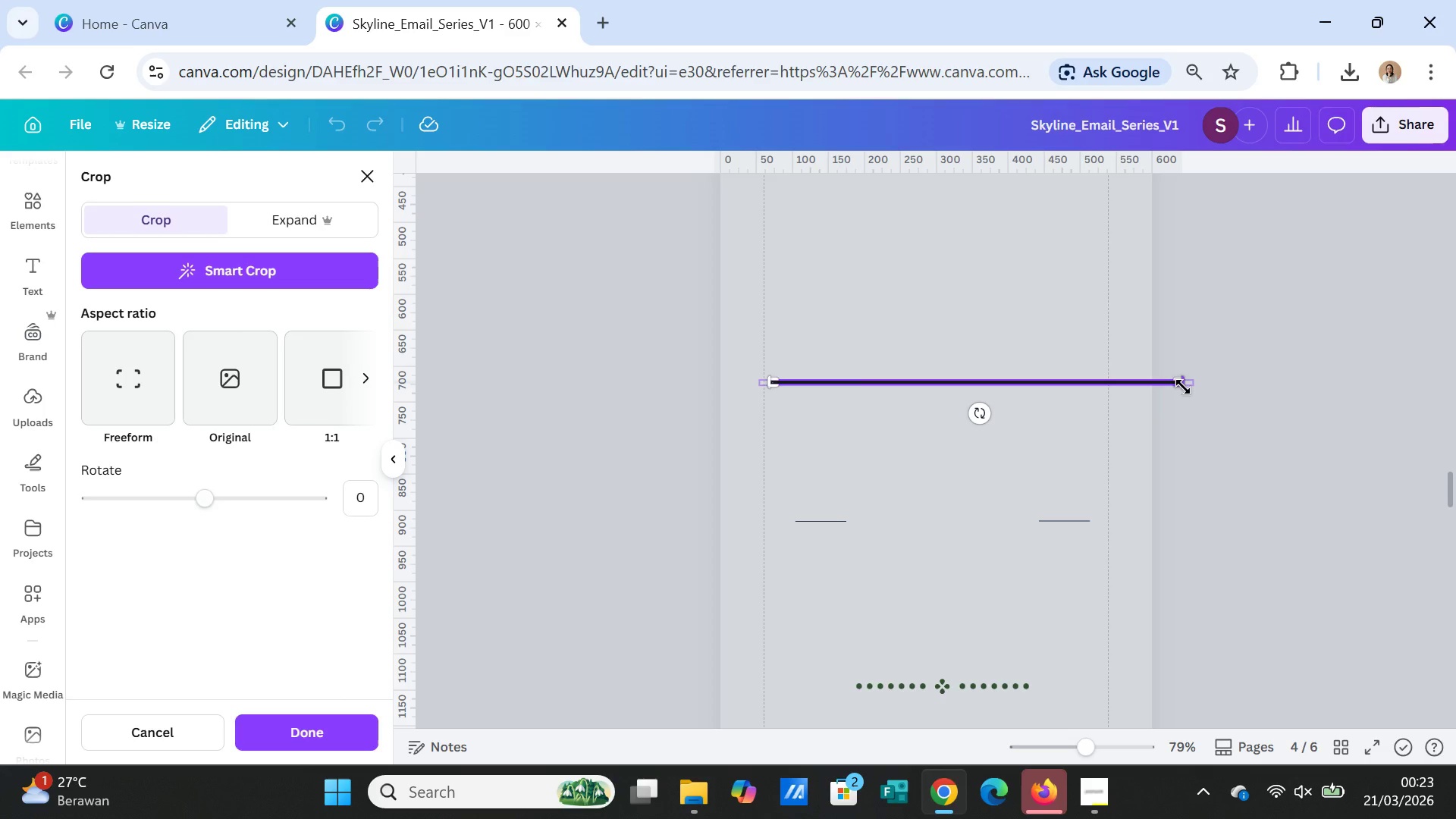 
left_click_drag(start_coordinate=[1183, 387], to_coordinate=[1088, 387])
 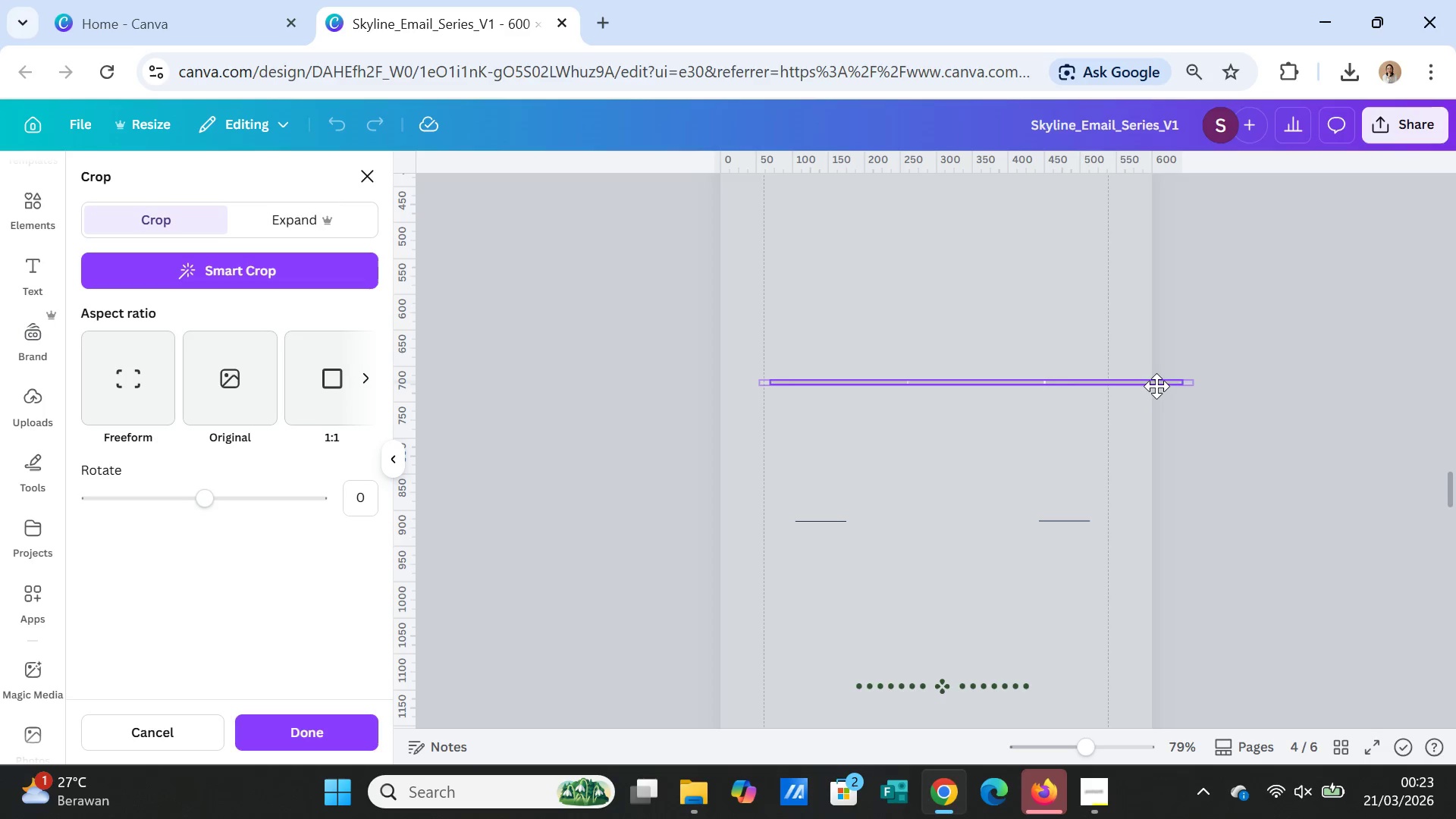 
left_click_drag(start_coordinate=[1156, 385], to_coordinate=[1112, 384])
 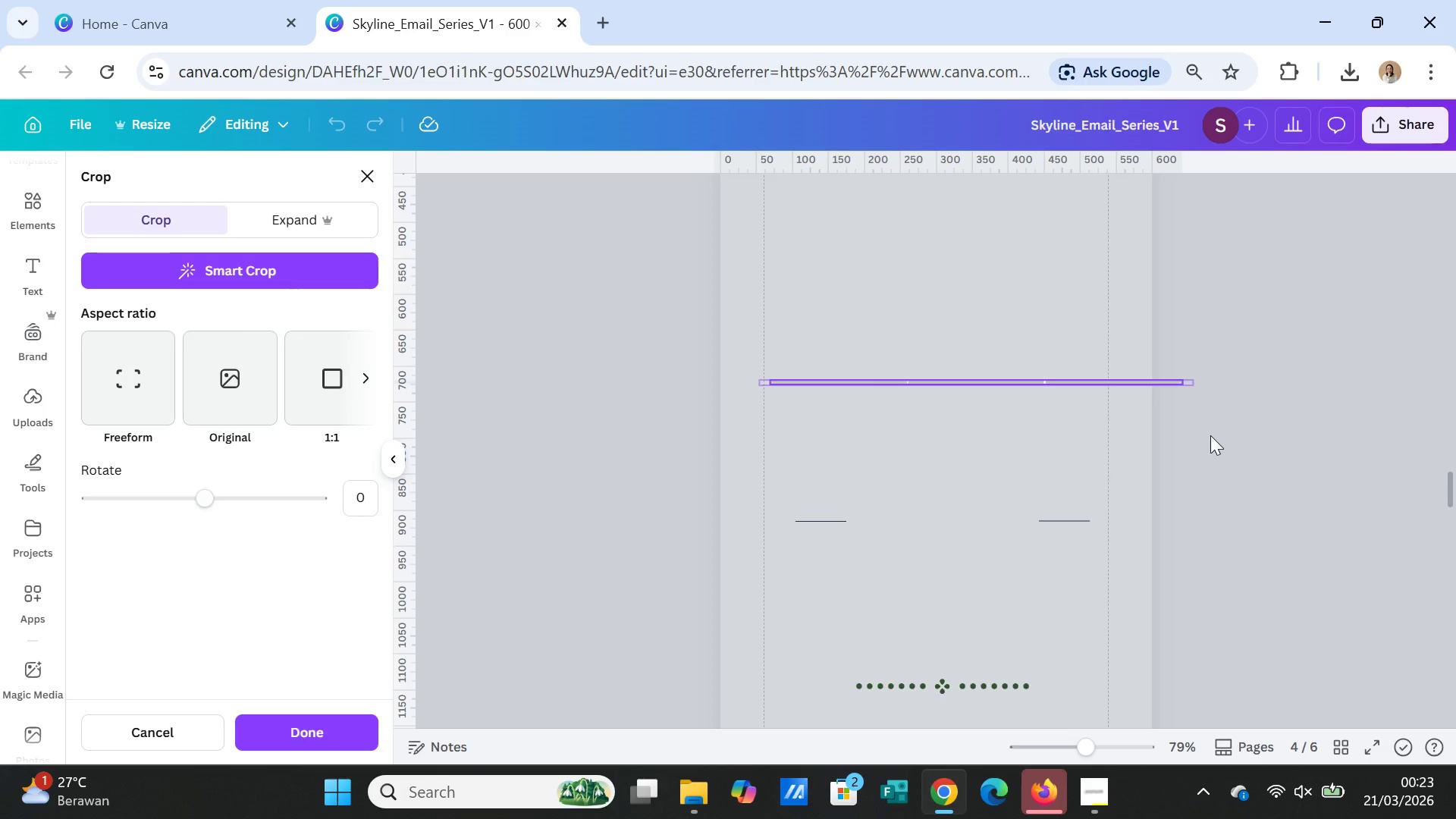 
left_click([1210, 435])
 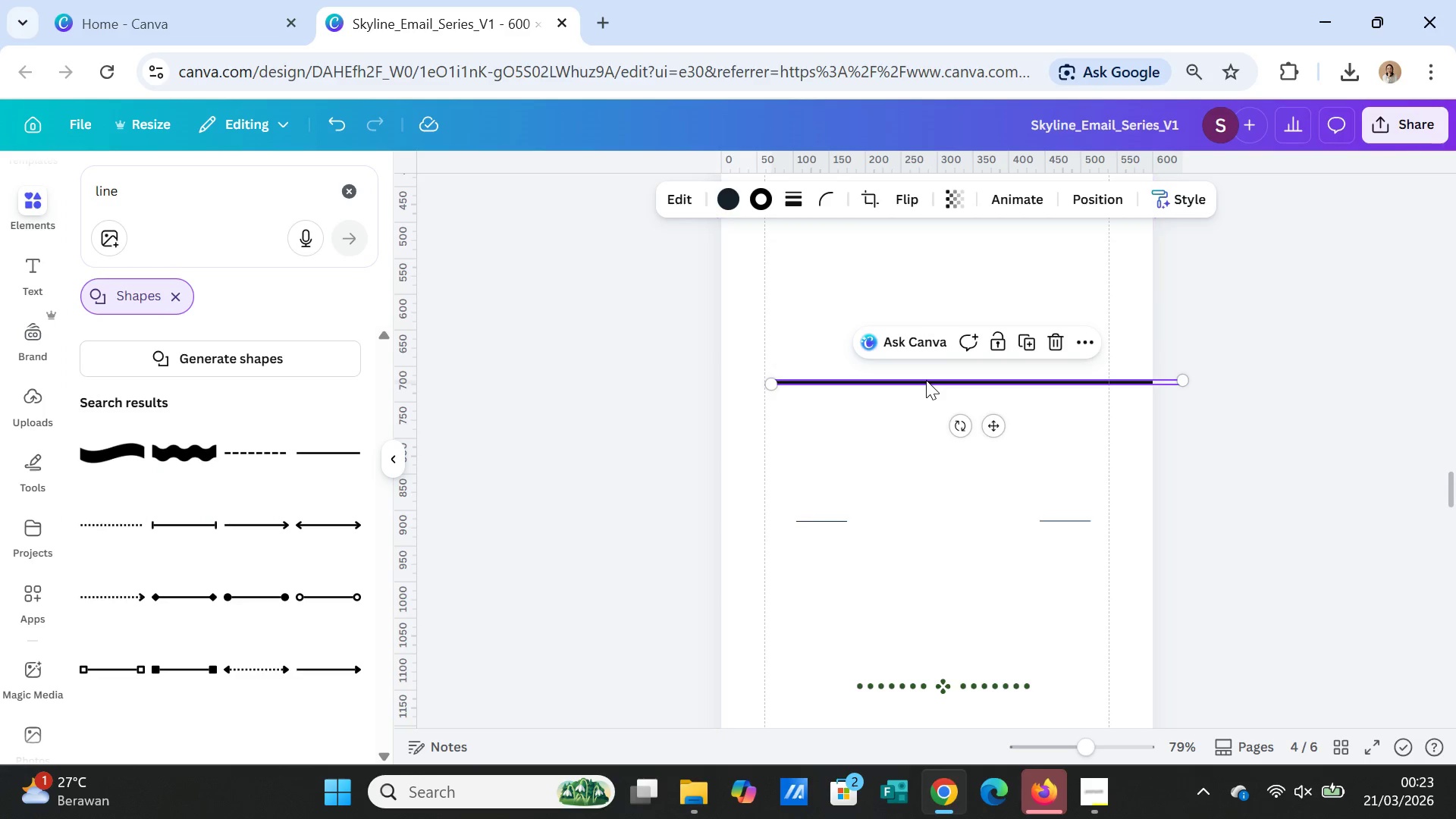 
left_click_drag(start_coordinate=[926, 381], to_coordinate=[888, 381])
 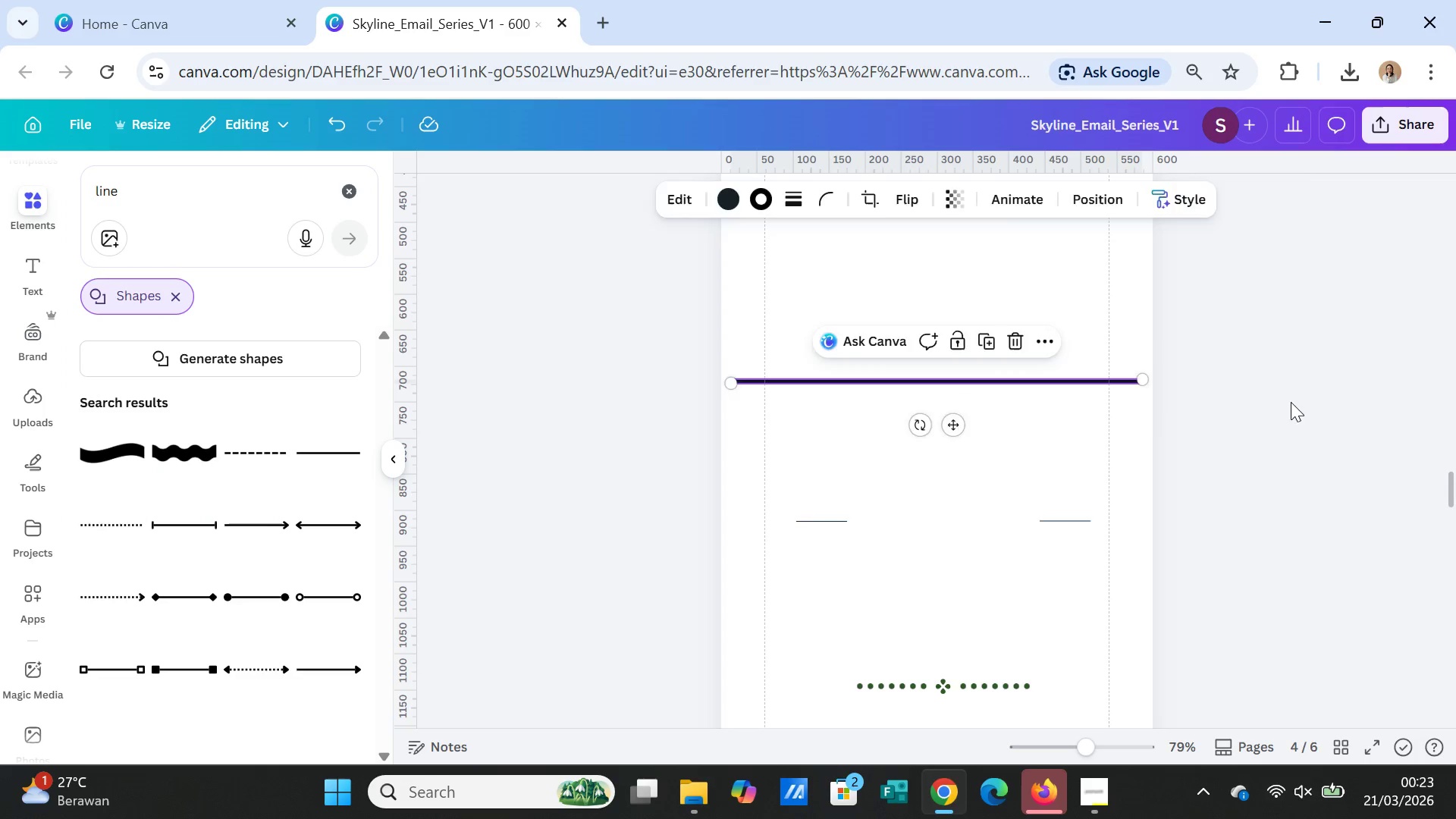 
left_click([1291, 402])
 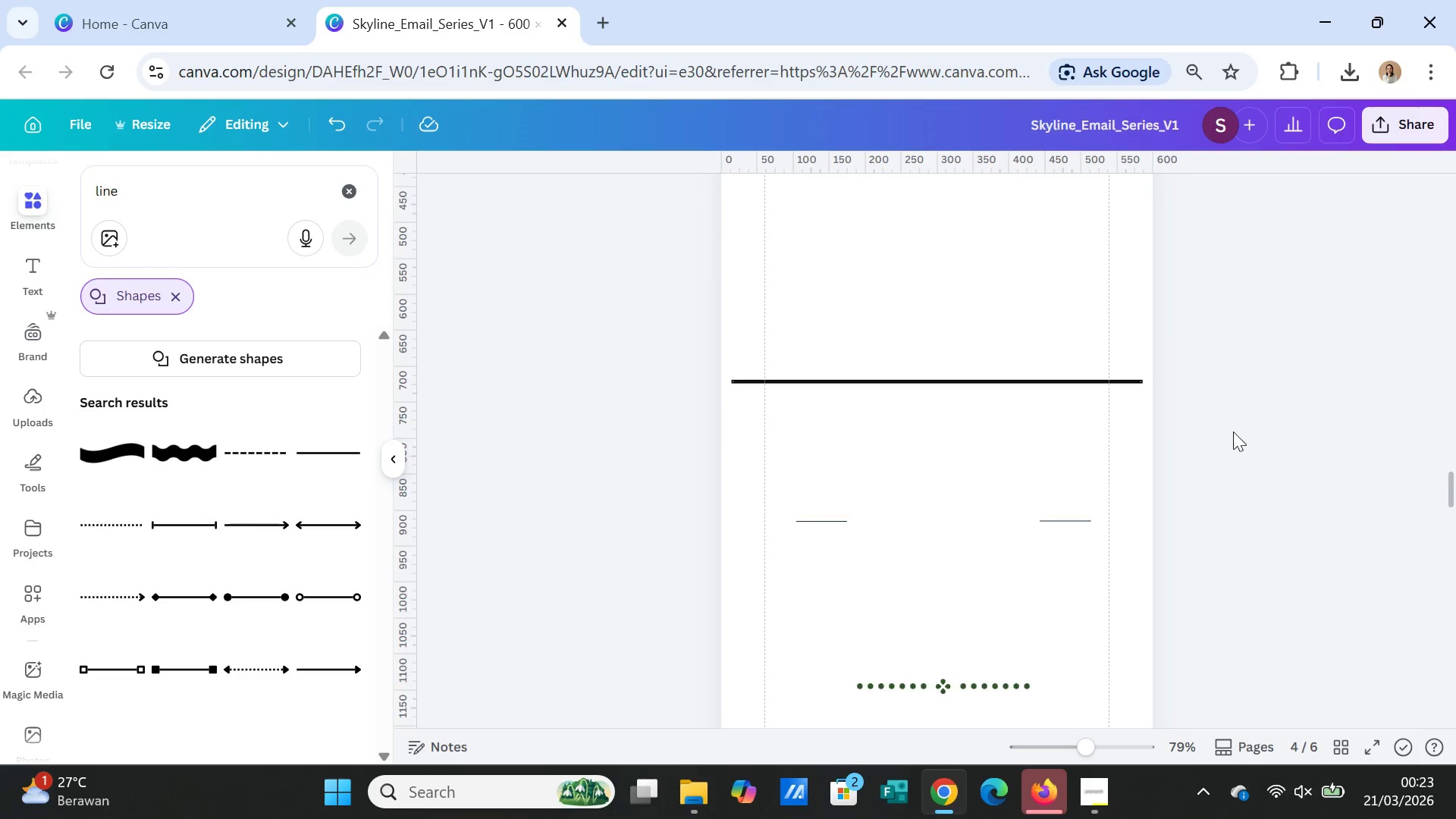 
scroll: coordinate [1233, 435], scroll_direction: down, amount: 2.0
 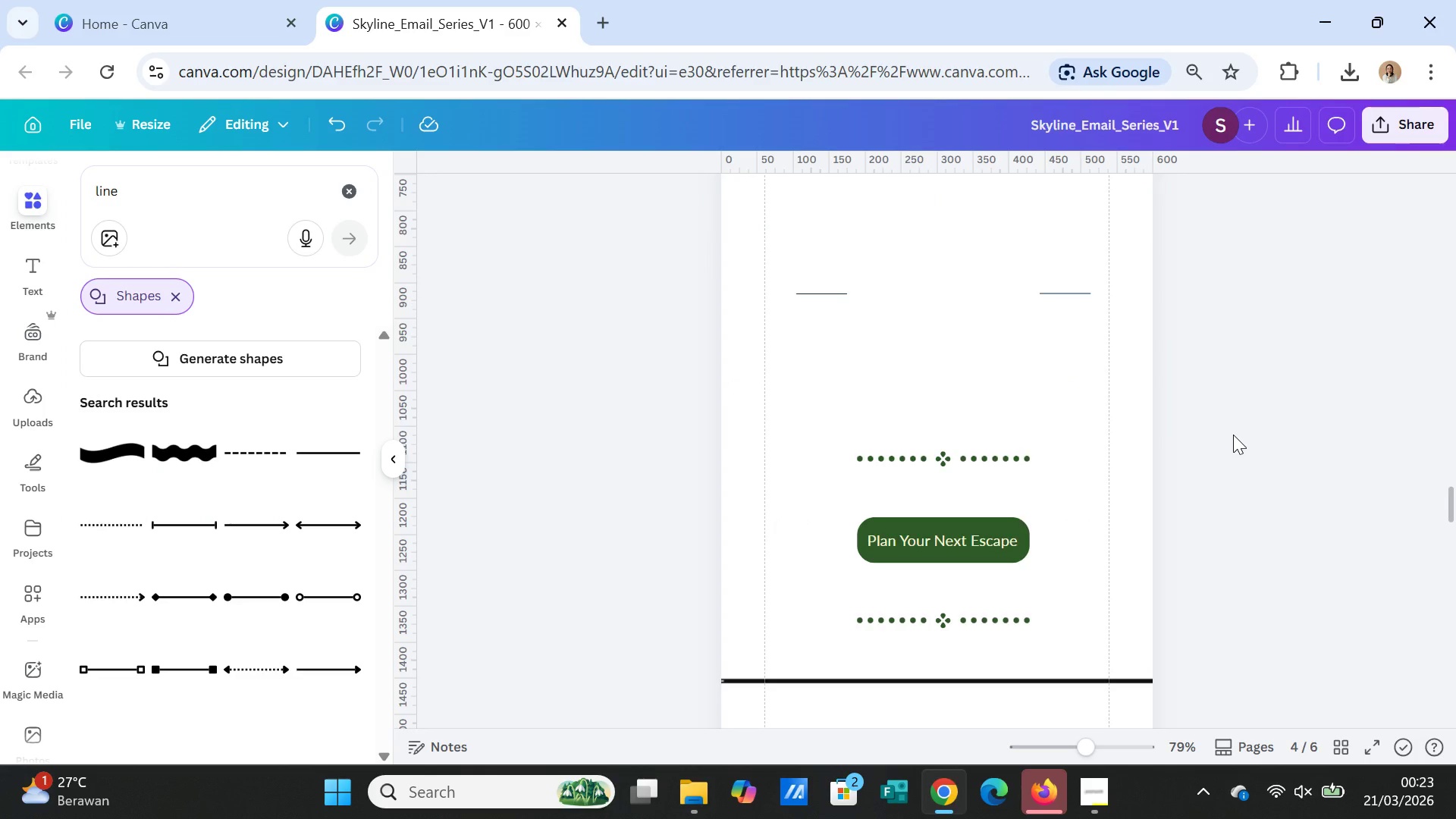 
scroll: coordinate [1233, 435], scroll_direction: up, amount: 3.0
 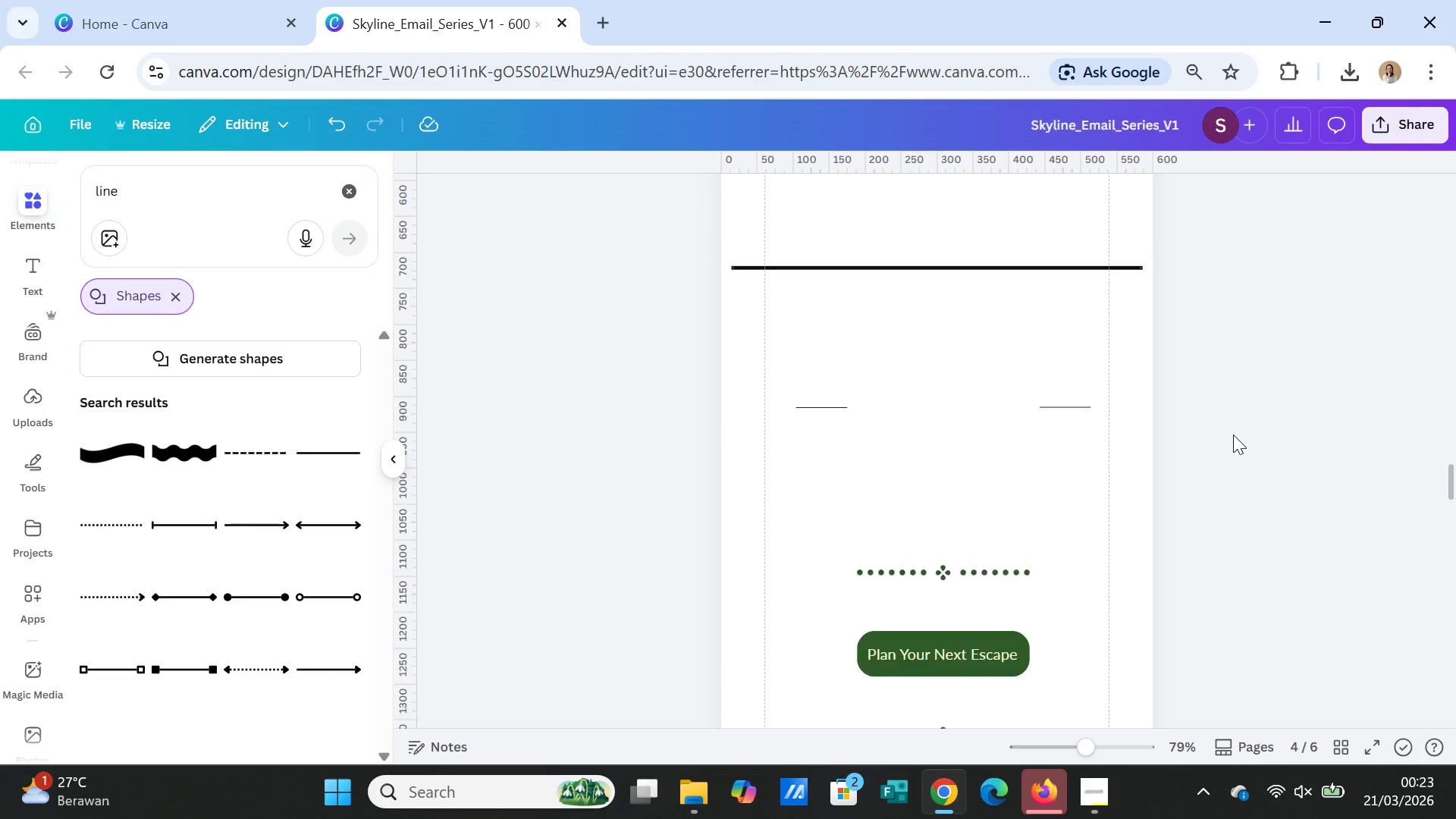 
scroll: coordinate [1233, 435], scroll_direction: down, amount: 5.0
 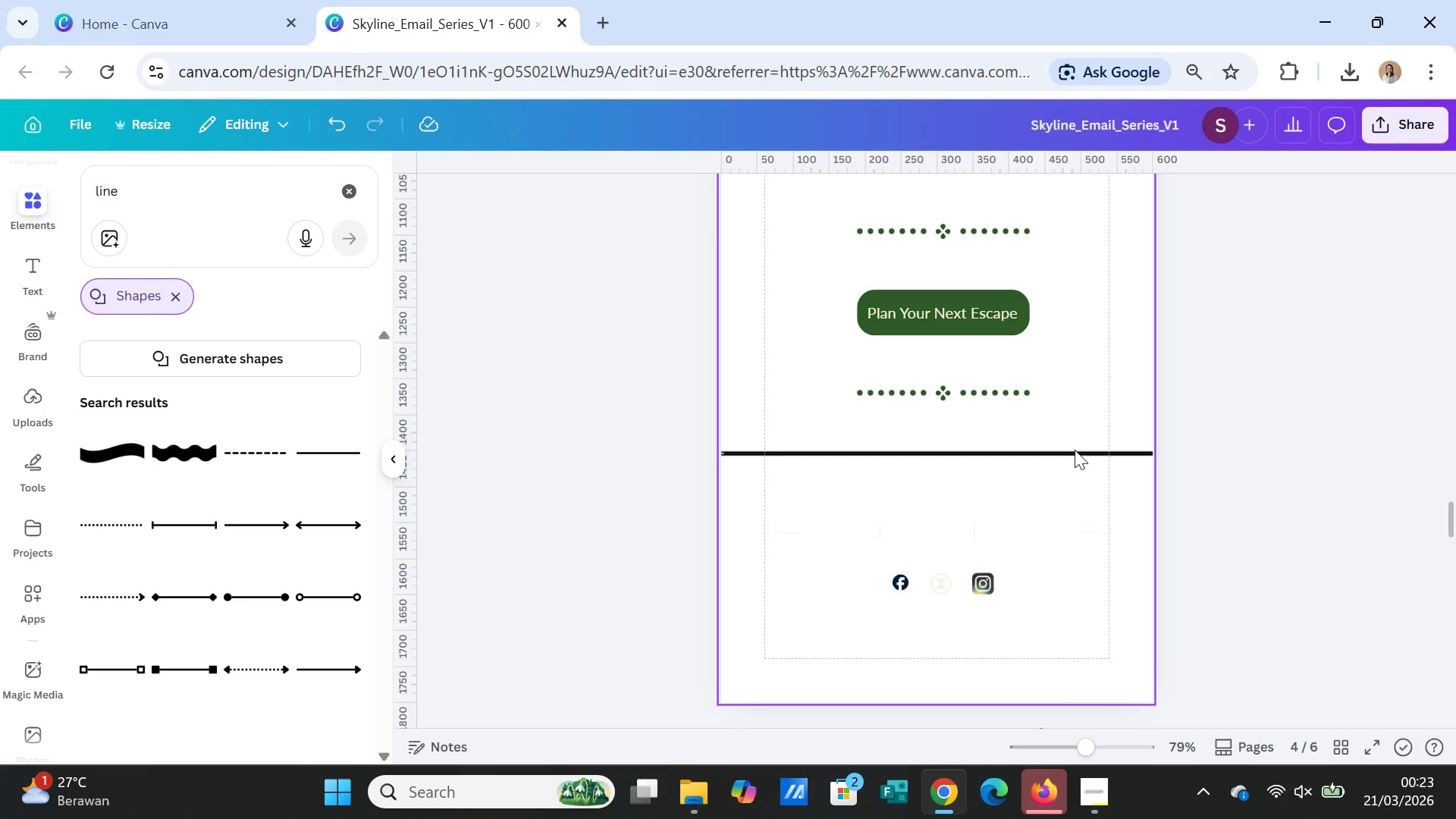 
left_click([1075, 450])
 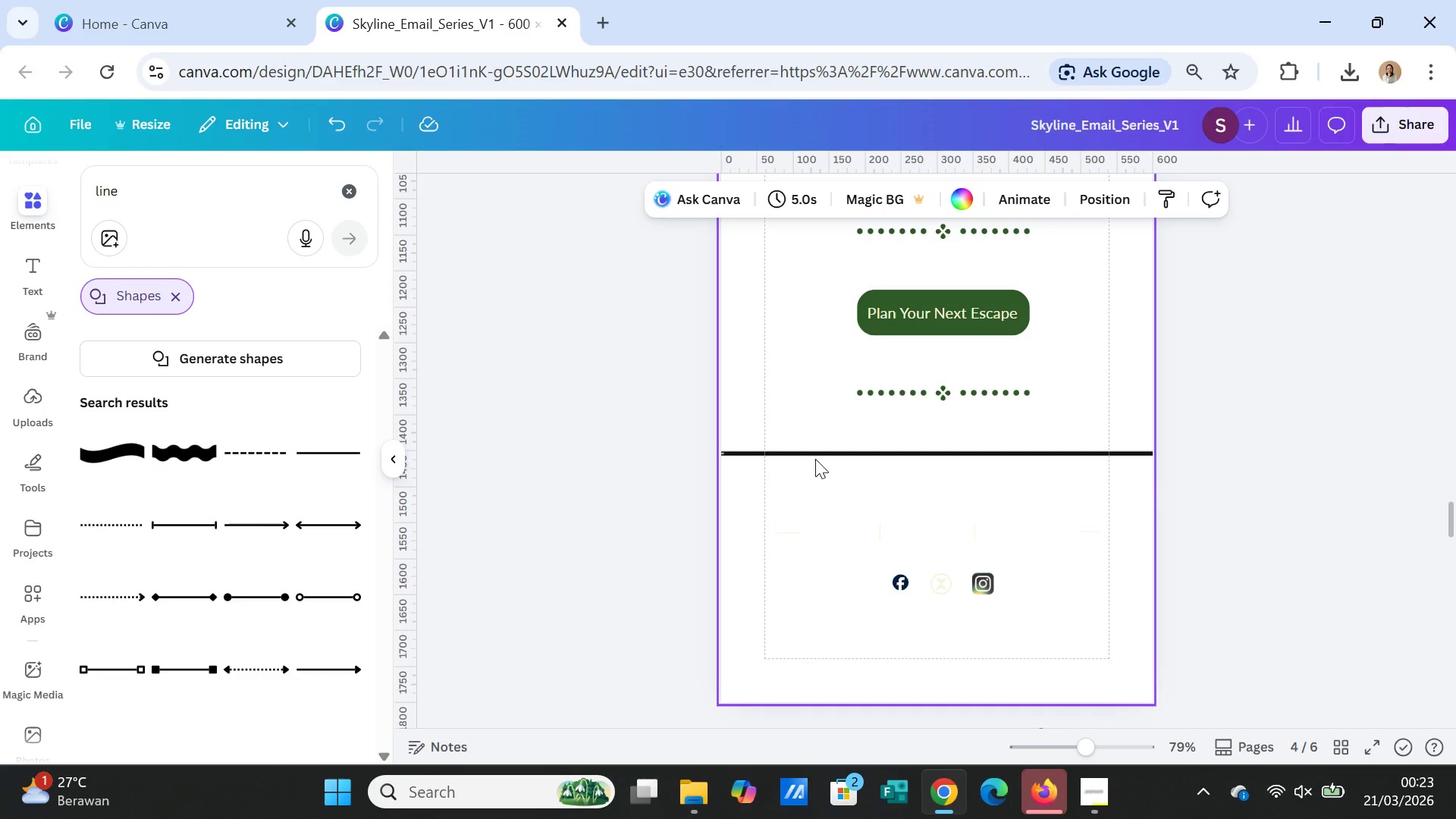 
left_click([815, 458])
 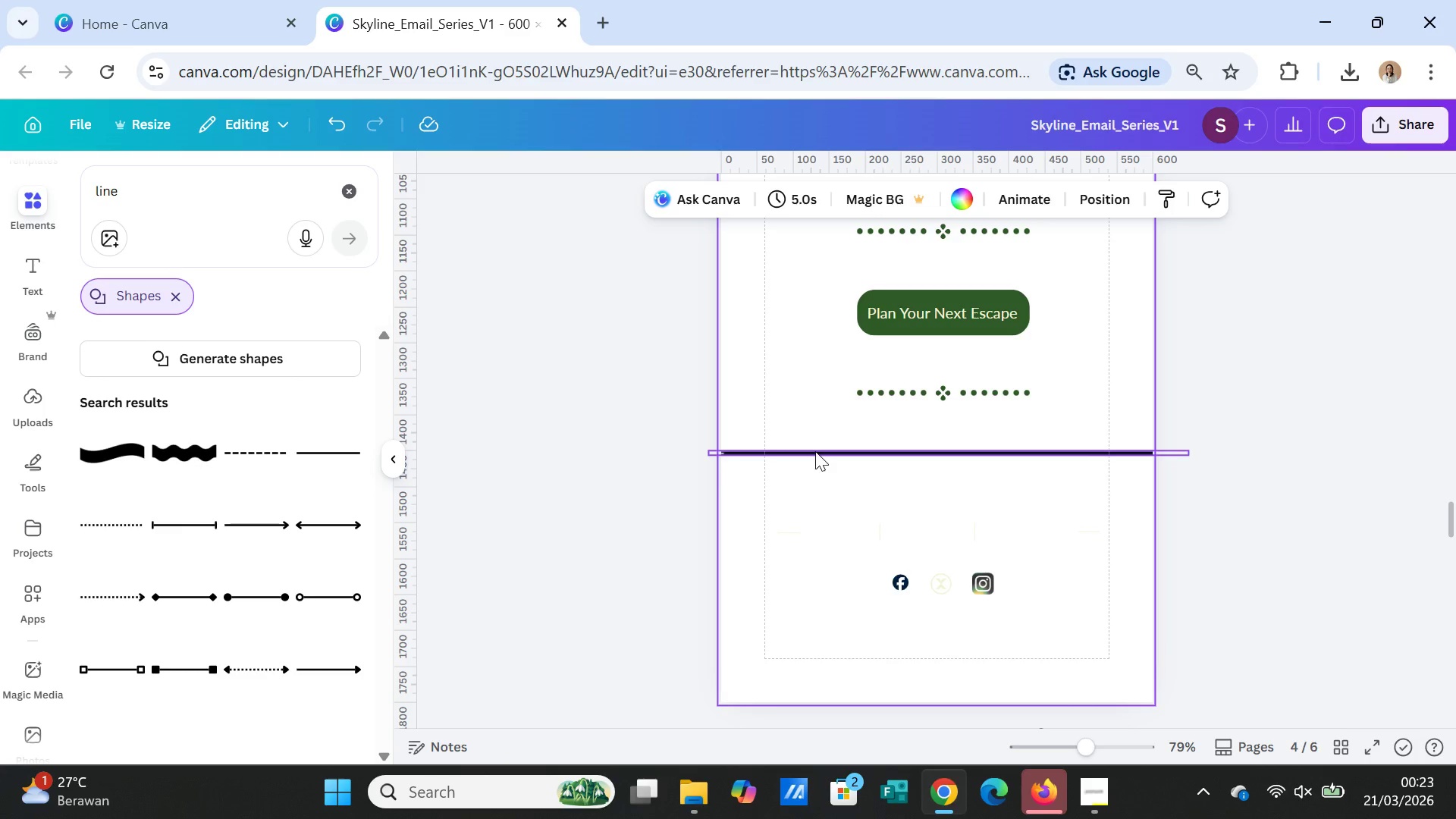 
left_click([815, 451])
 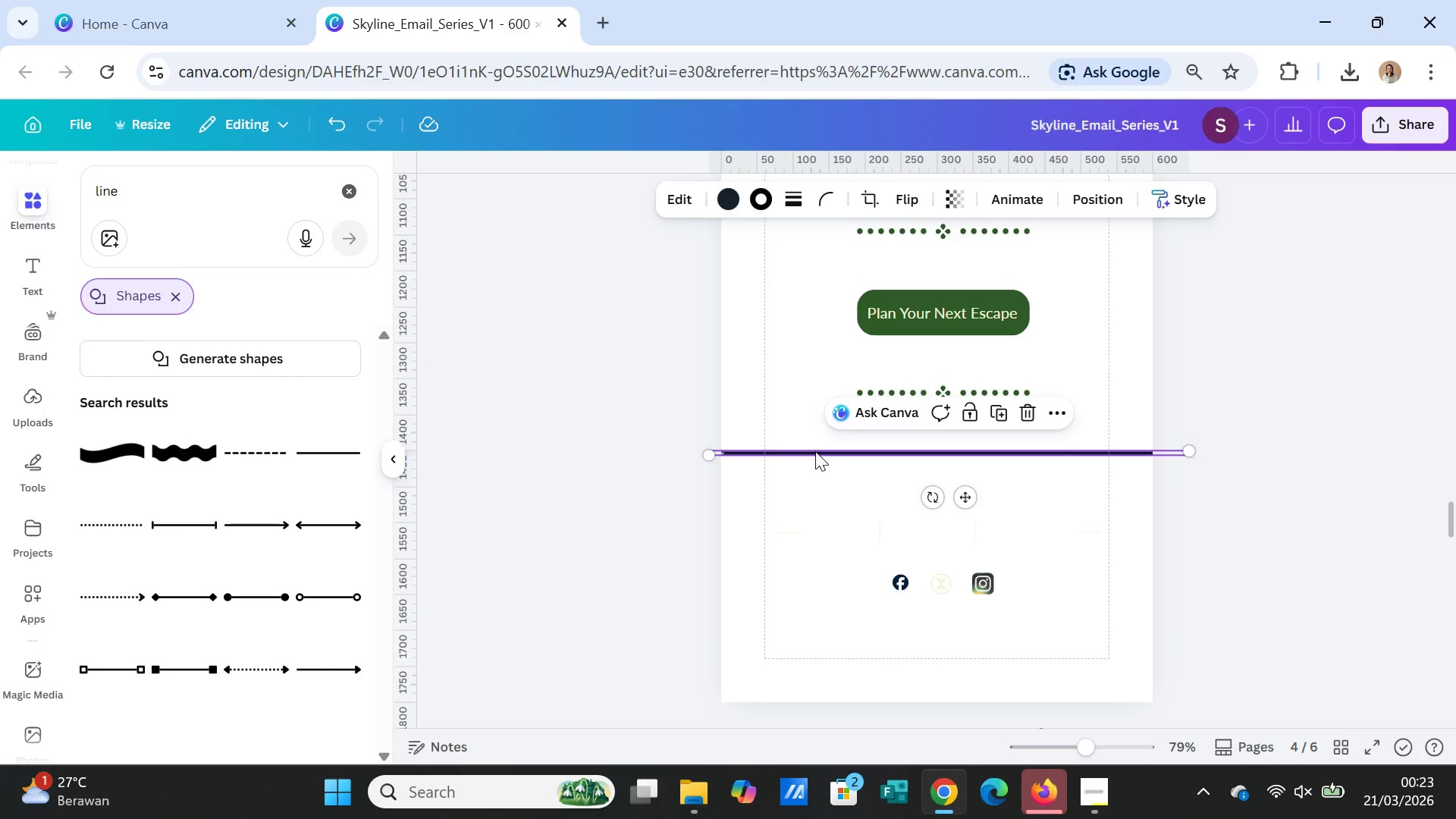 
left_click([815, 451])
 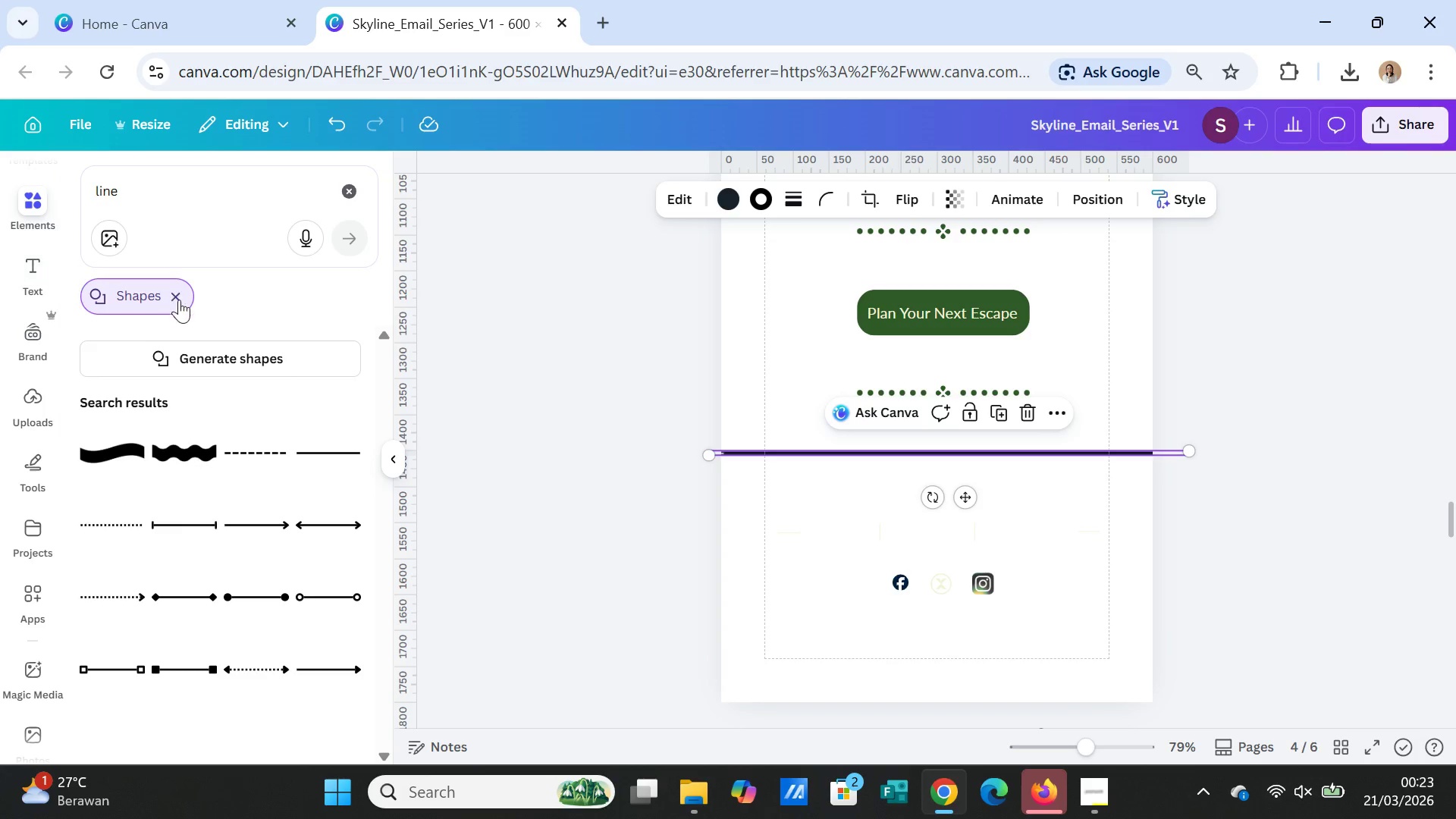 
left_click([183, 300])
 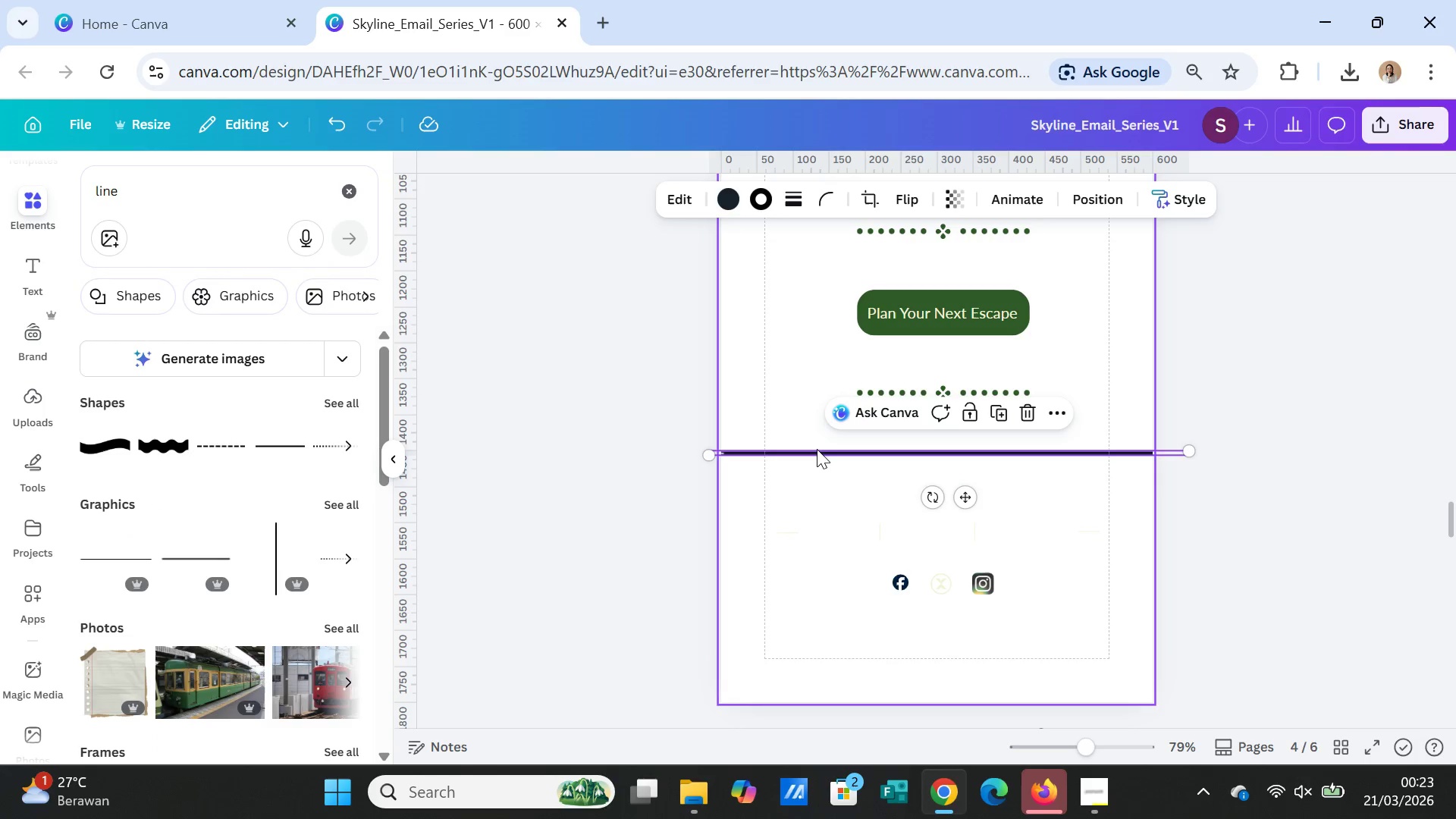 
double_click([817, 449])
 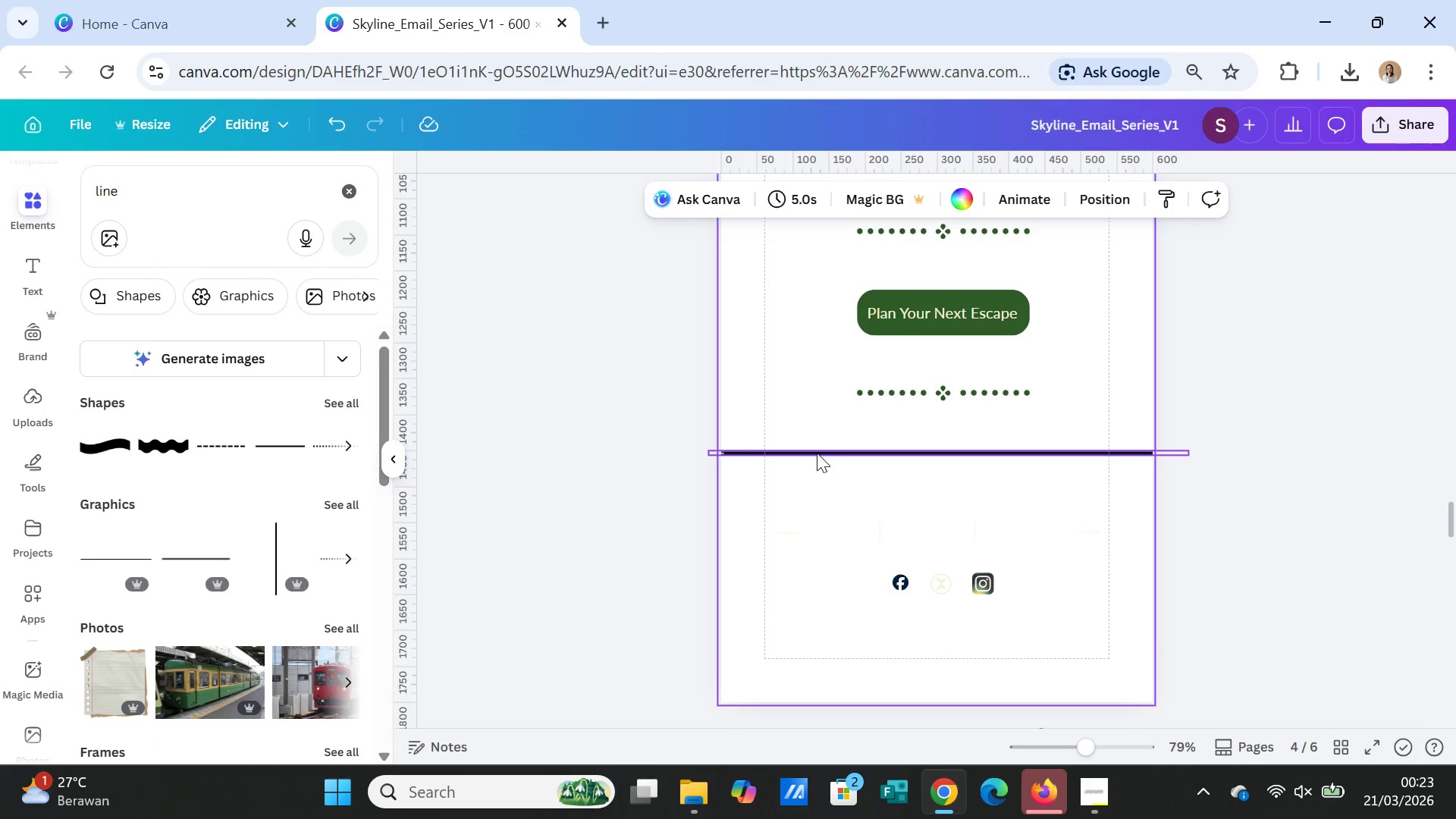 
double_click([817, 453])
 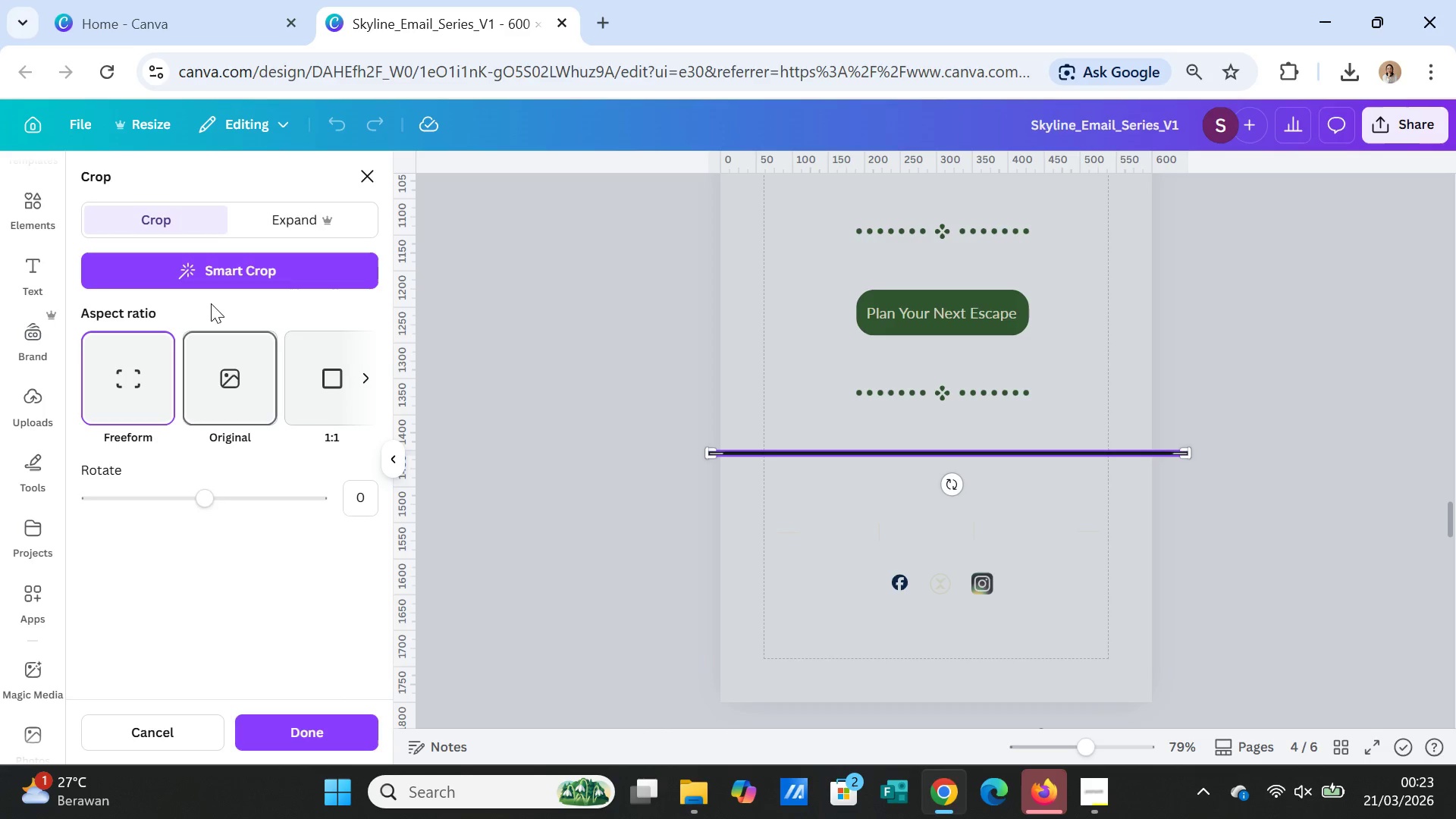 
wait(6.27)
 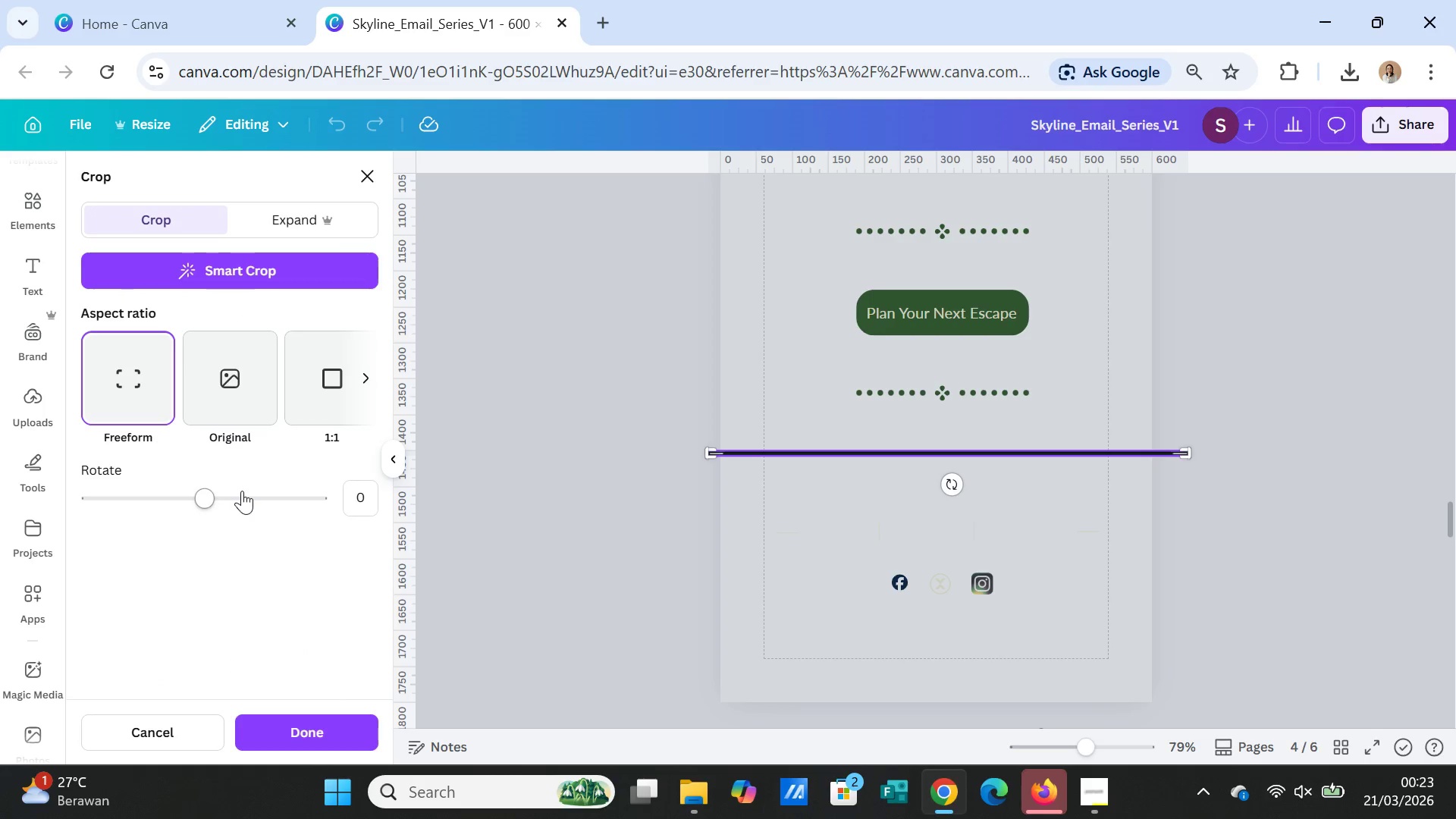 
left_click([162, 221])
 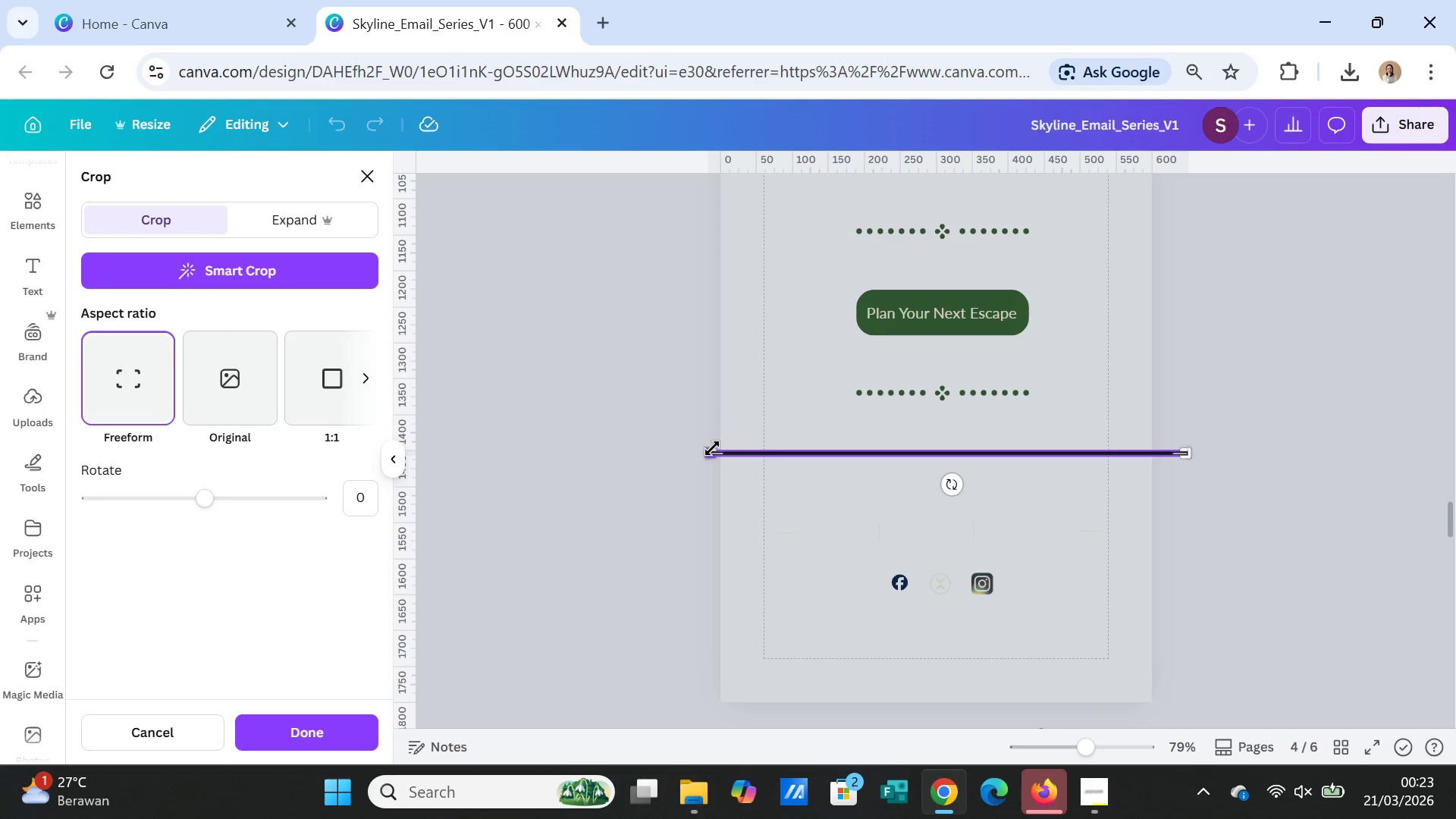 
left_click_drag(start_coordinate=[712, 451], to_coordinate=[832, 452])
 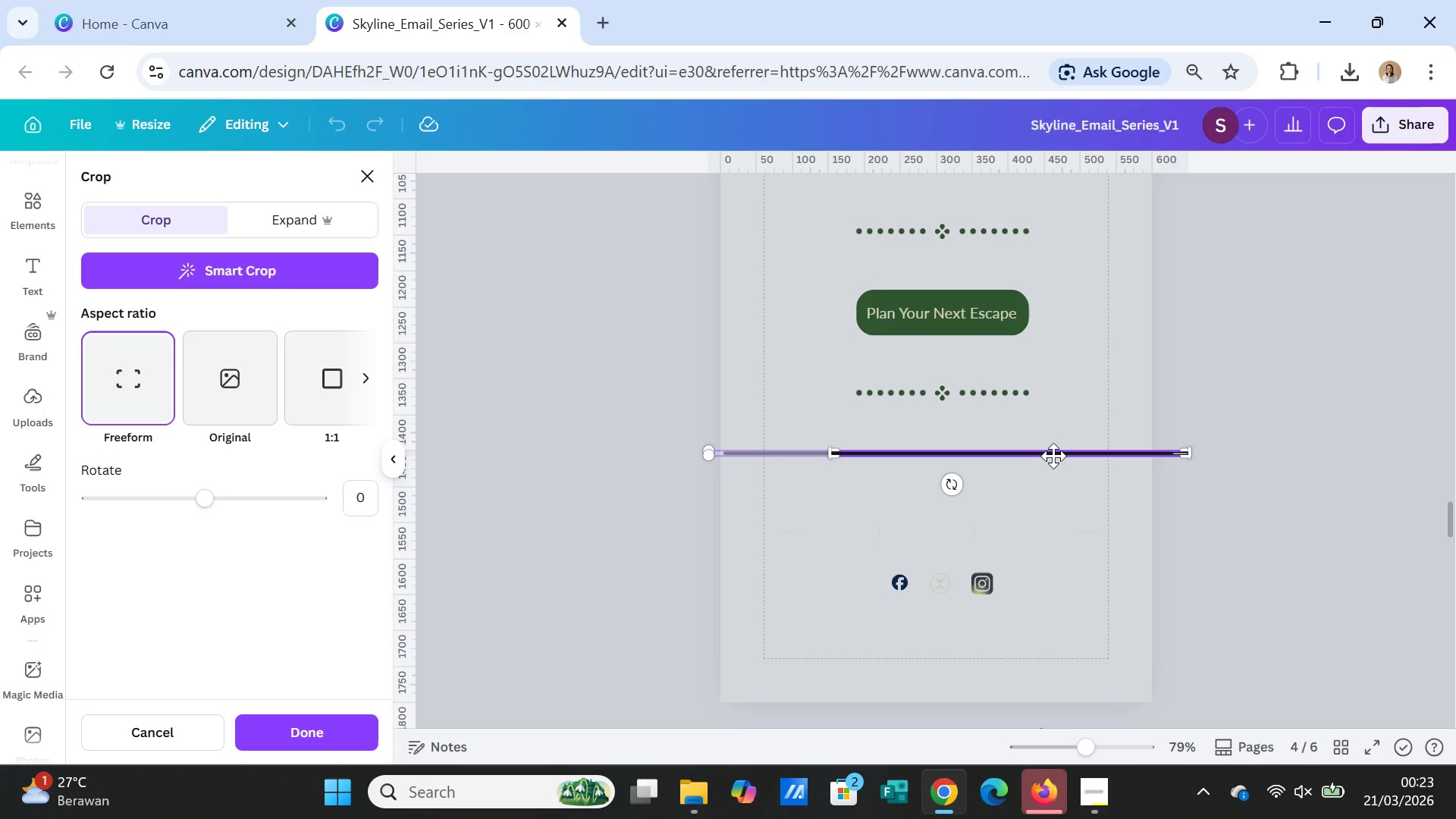 
left_click_drag(start_coordinate=[1053, 456], to_coordinate=[975, 453])
 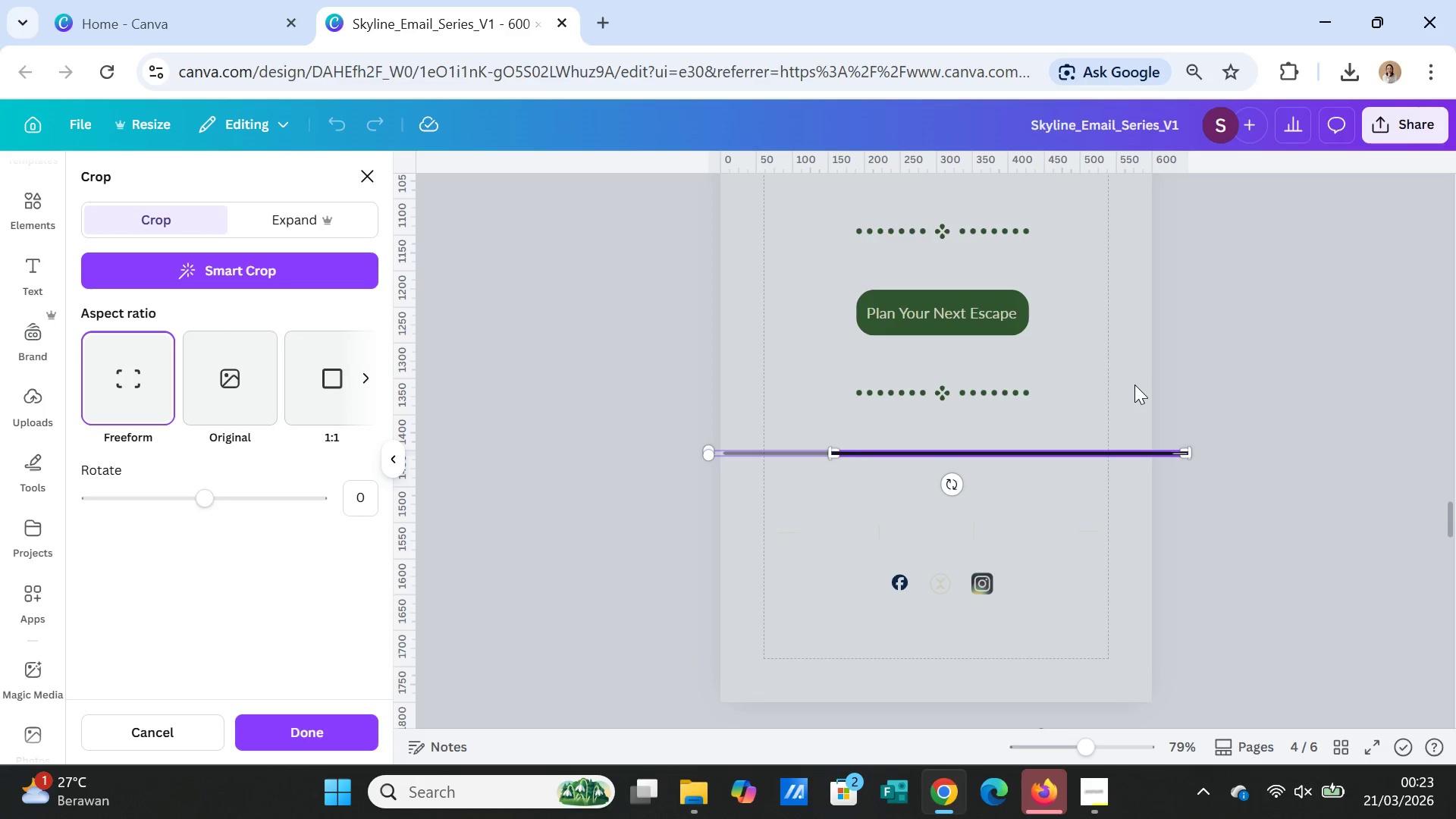 
left_click([1134, 384])
 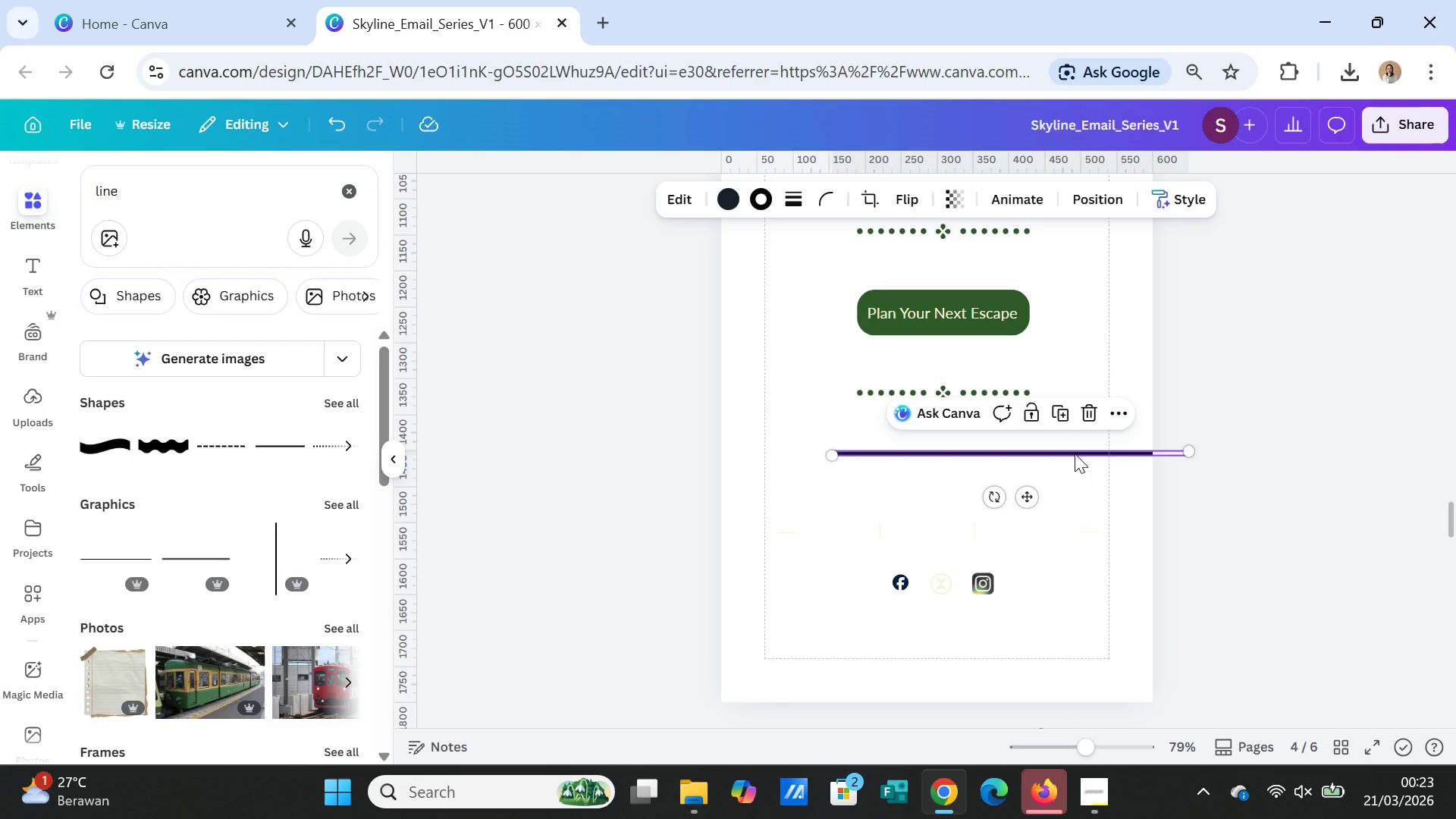 
left_click([1075, 453])
 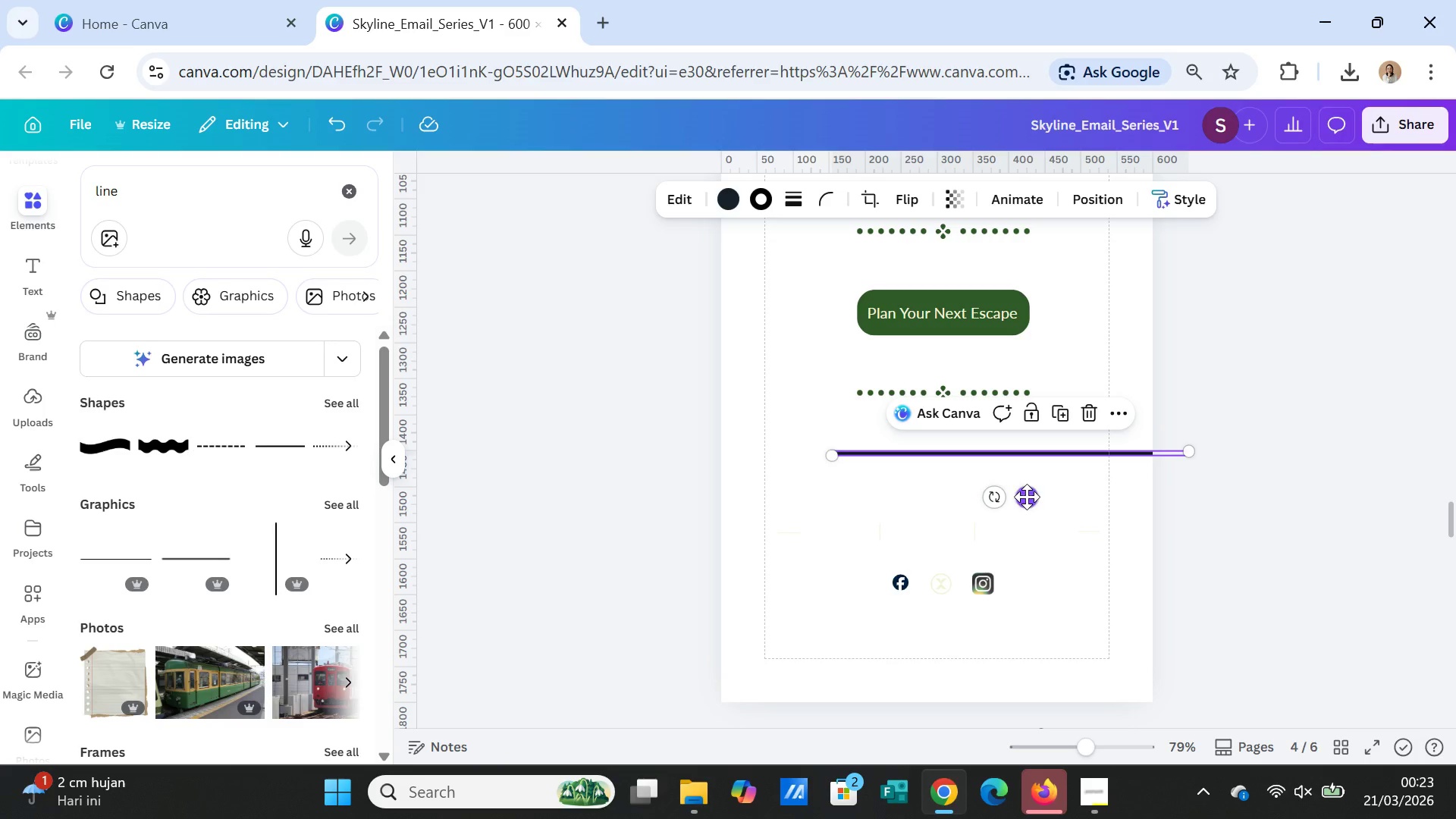 
left_click_drag(start_coordinate=[1027, 497], to_coordinate=[959, 494])
 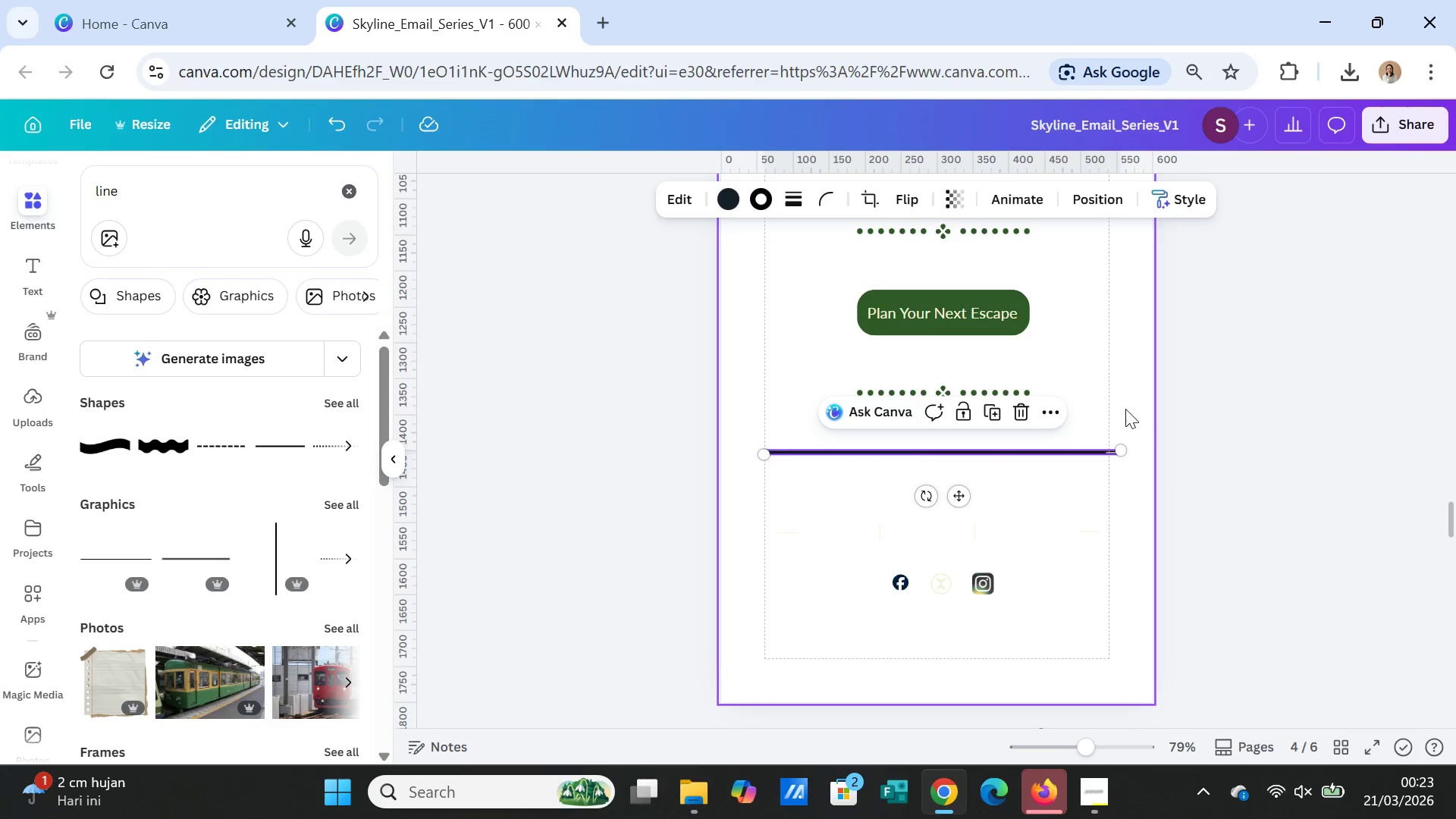 
scroll: coordinate [1122, 405], scroll_direction: up, amount: 4.0
 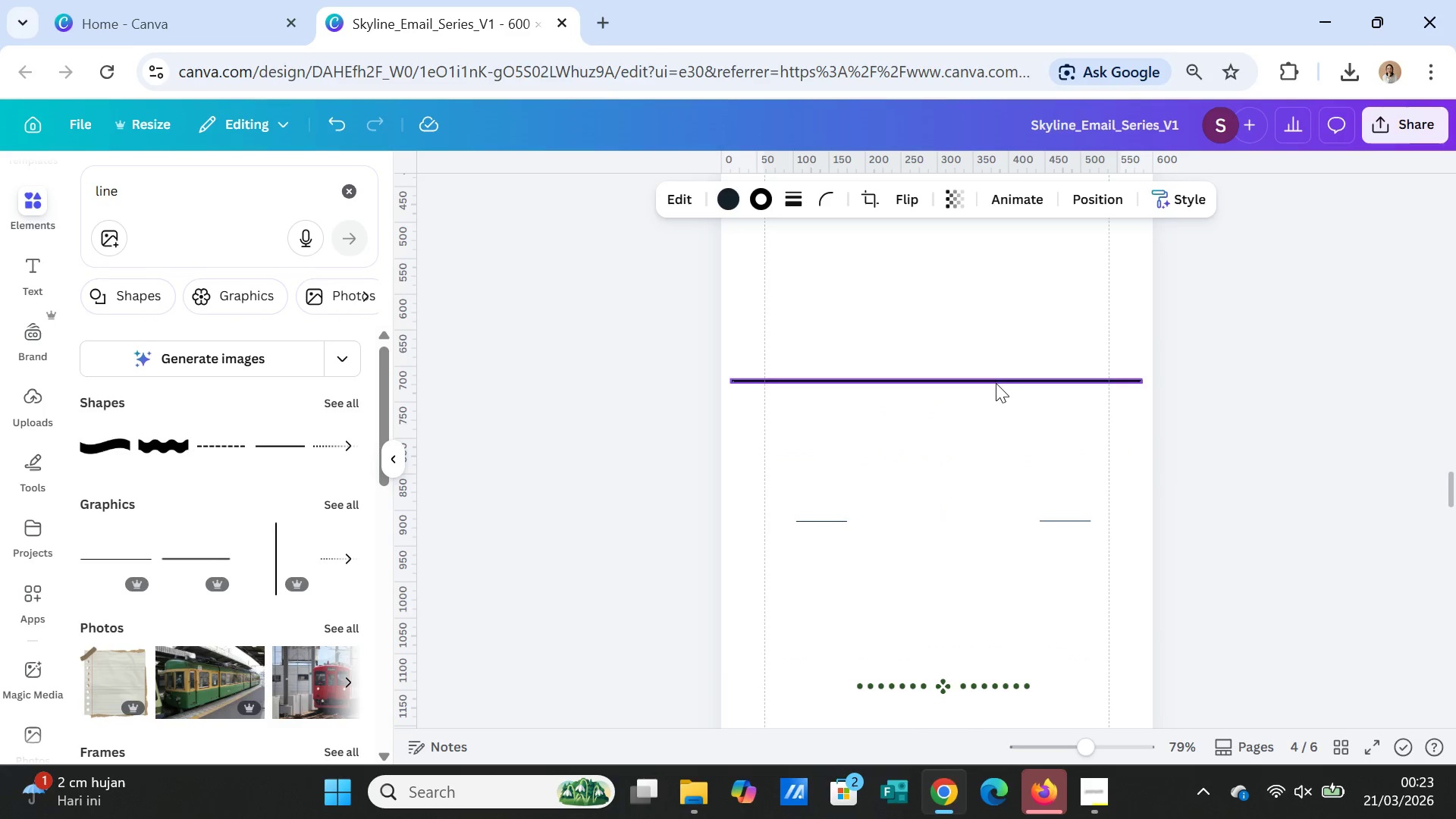 
double_click([996, 383])
 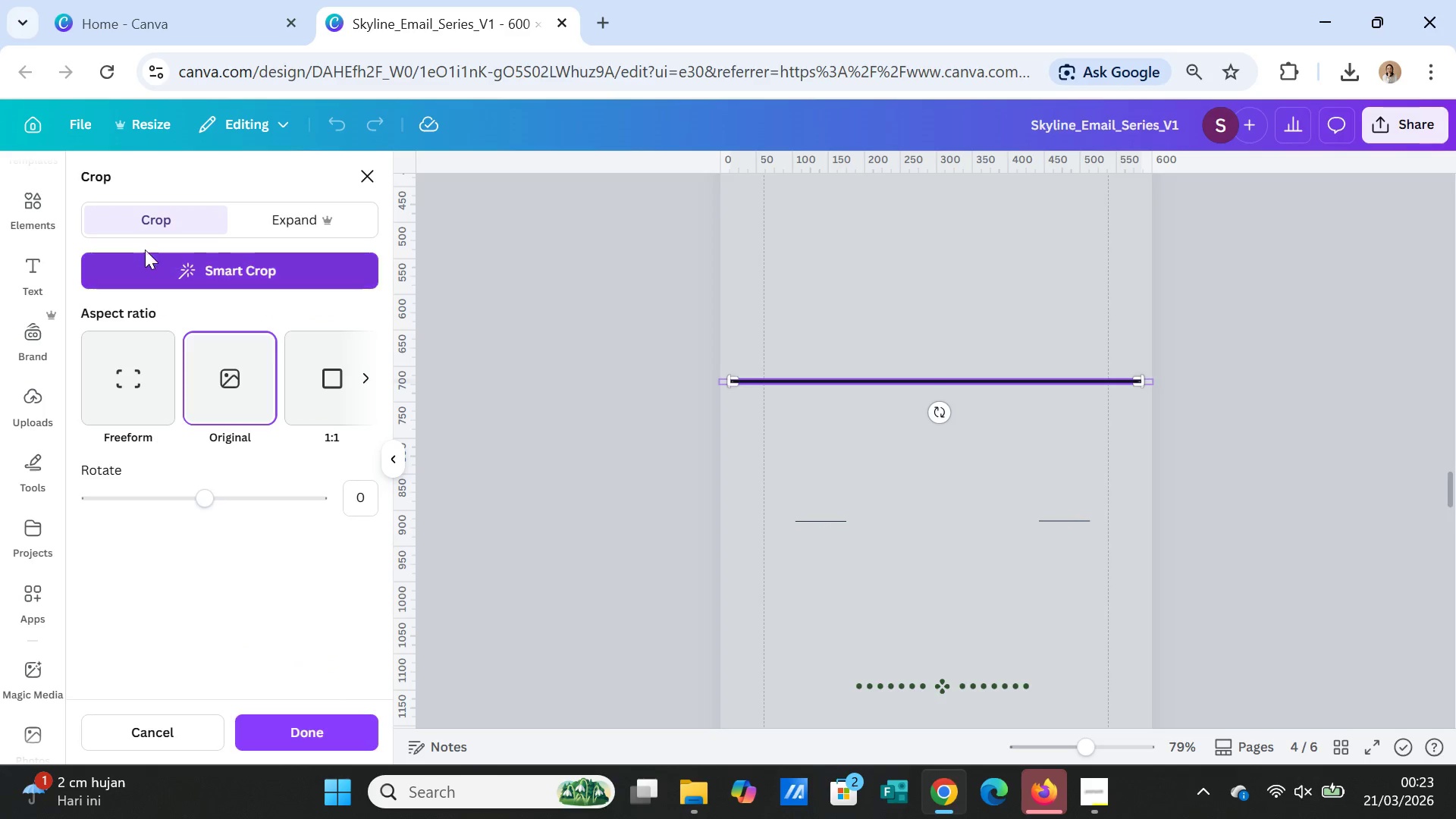 
left_click([146, 222])
 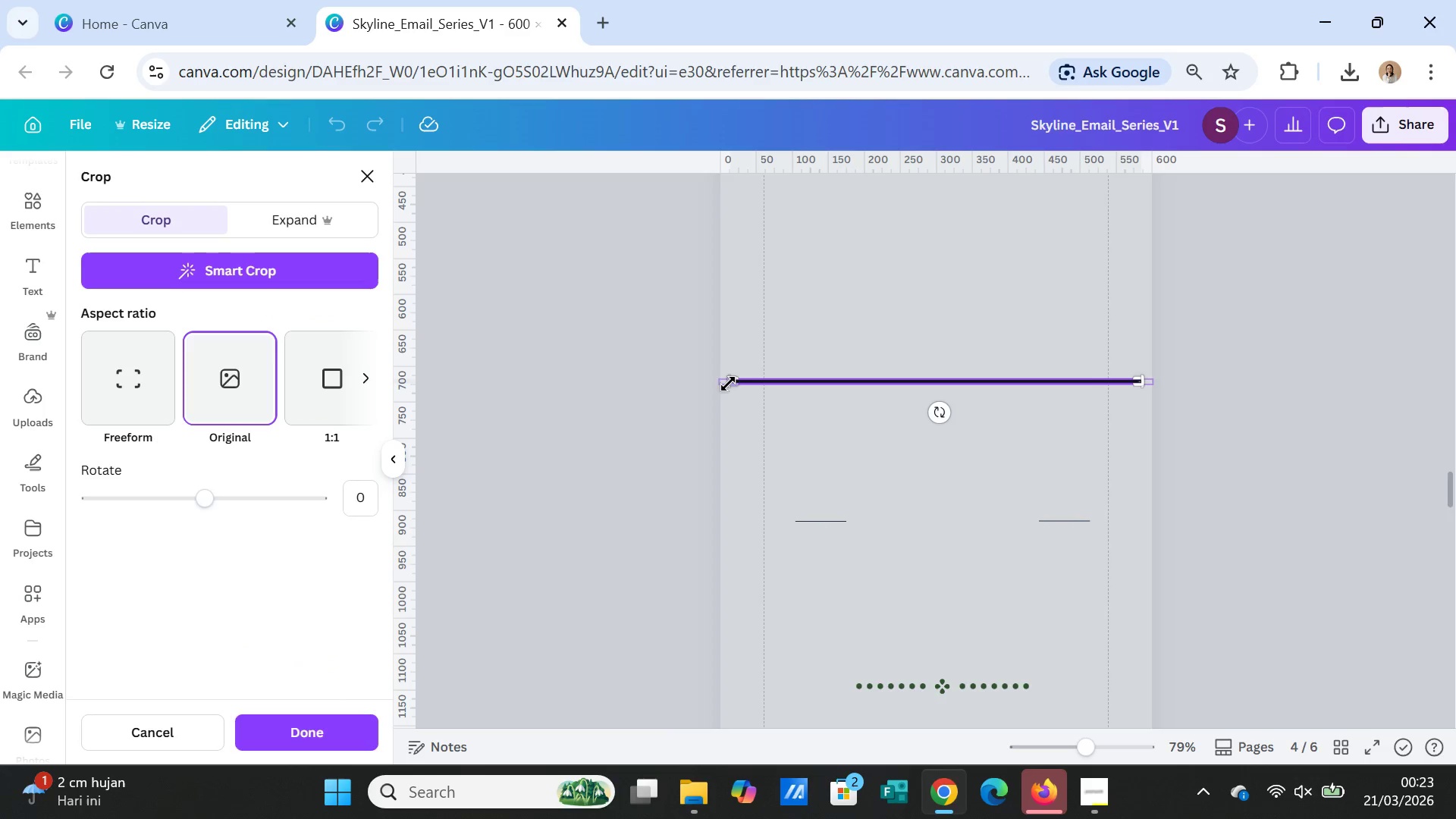 
left_click_drag(start_coordinate=[728, 384], to_coordinate=[769, 382])
 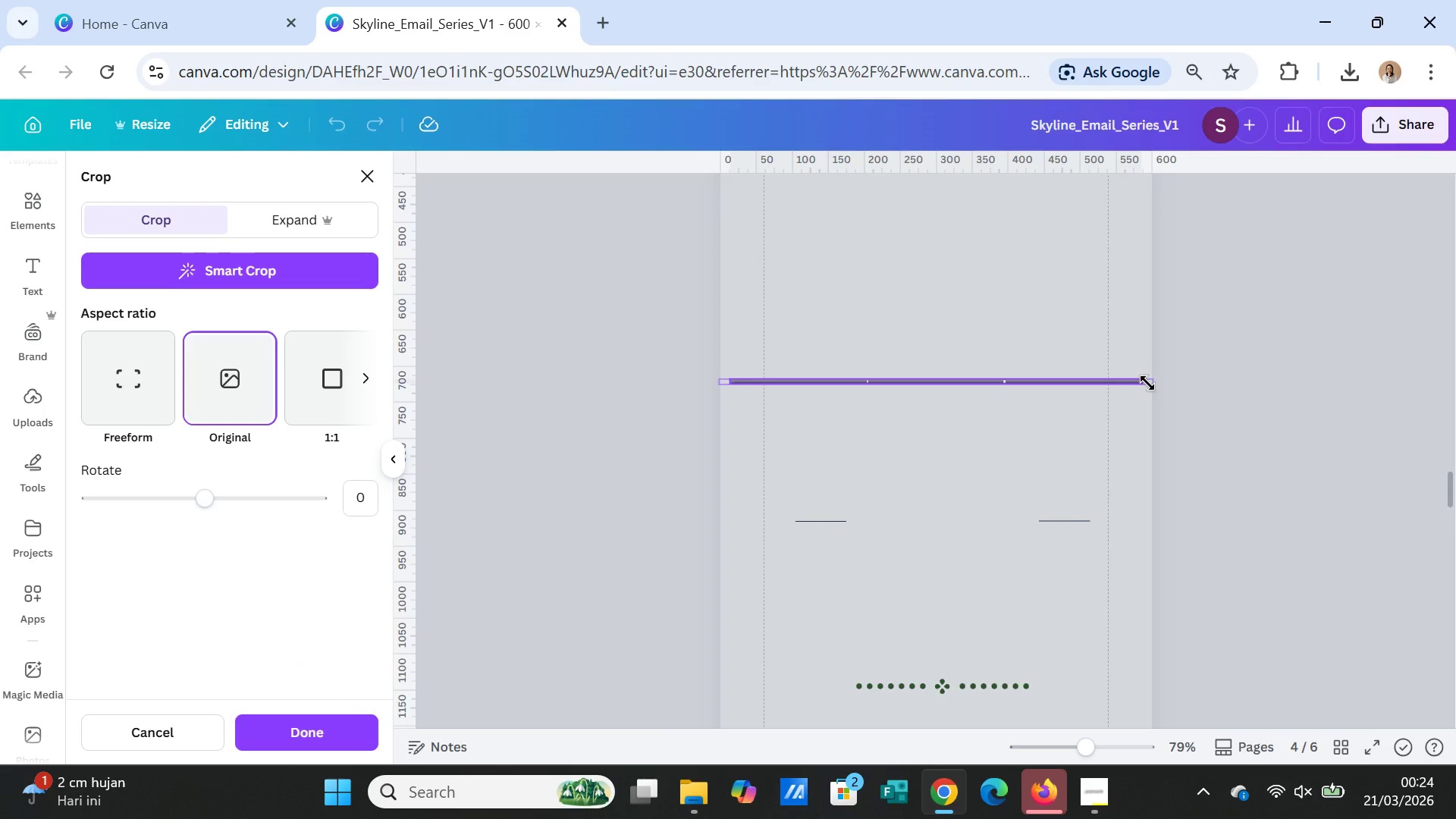 
left_click_drag(start_coordinate=[1146, 382], to_coordinate=[1101, 382])
 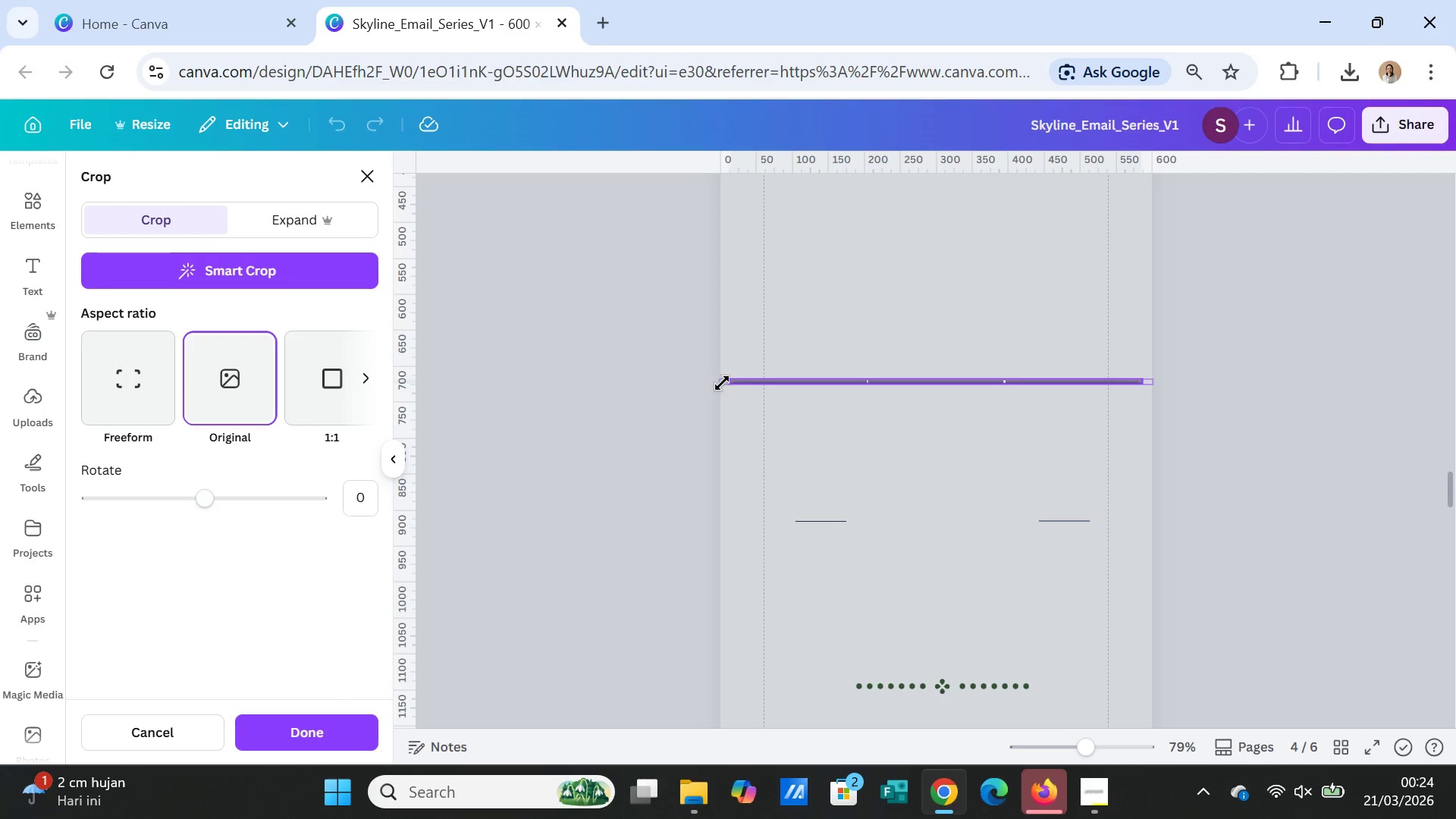 
left_click_drag(start_coordinate=[723, 382], to_coordinate=[783, 381])
 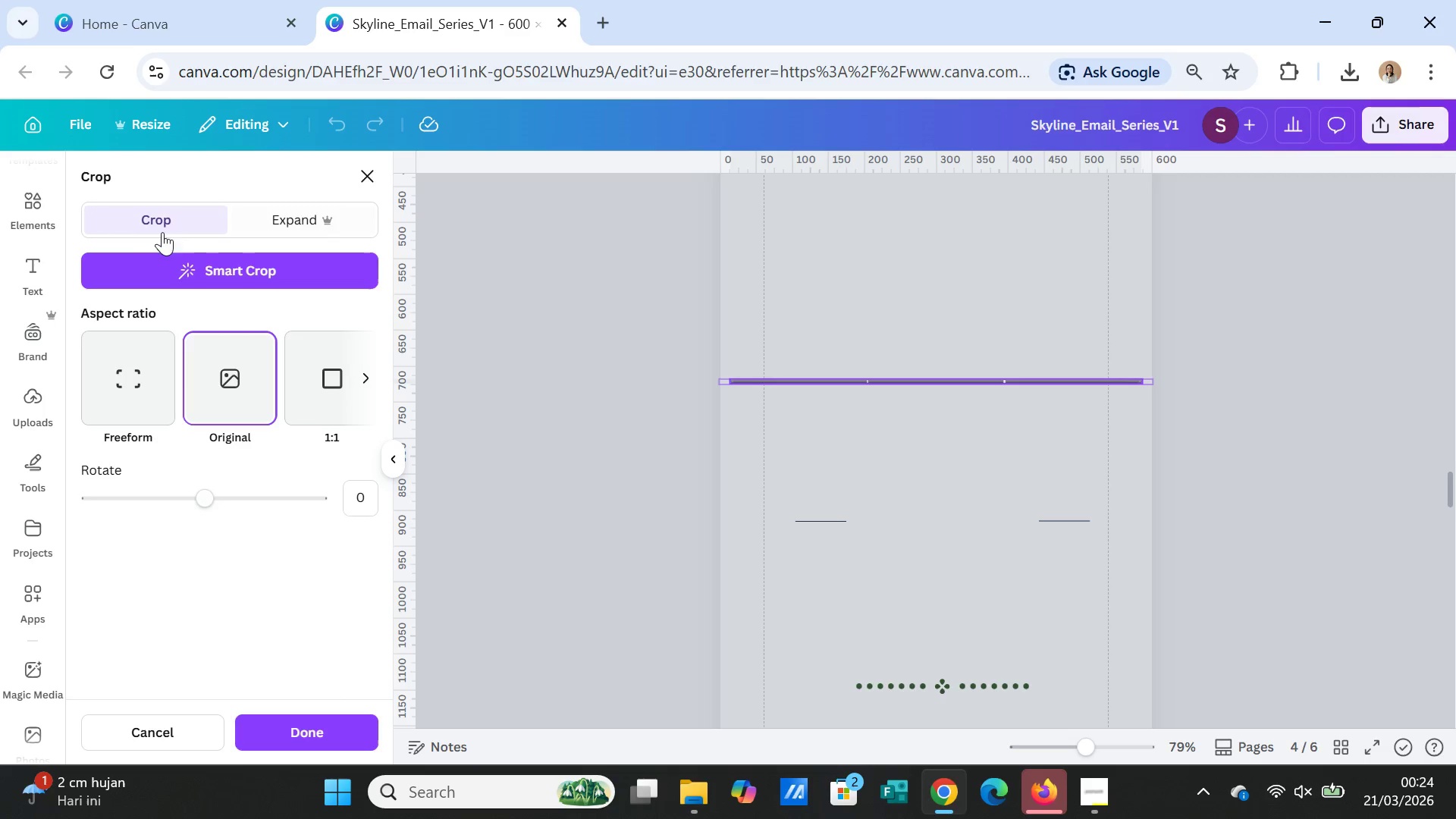 
left_click([161, 217])
 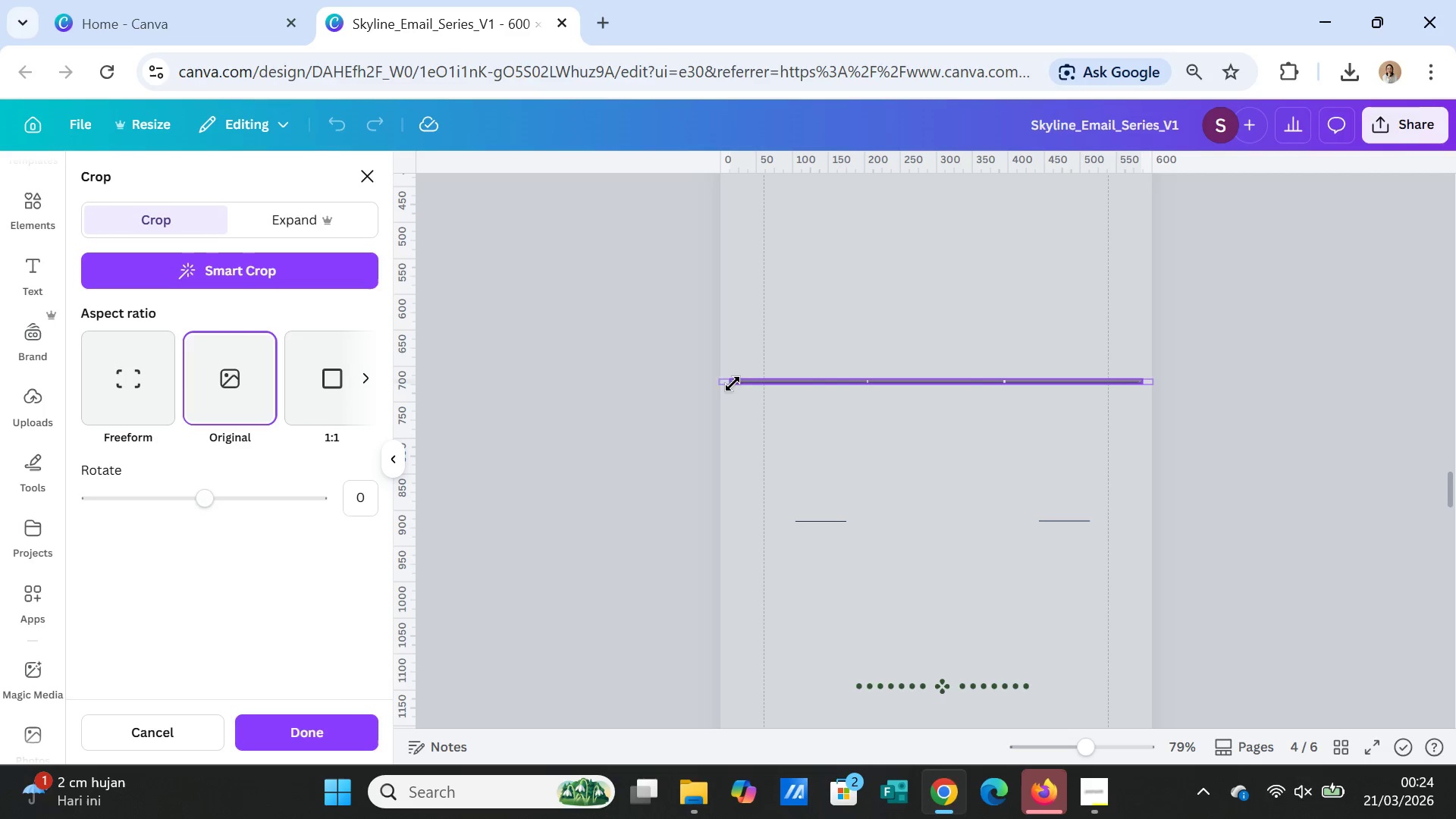 
left_click([728, 382])
 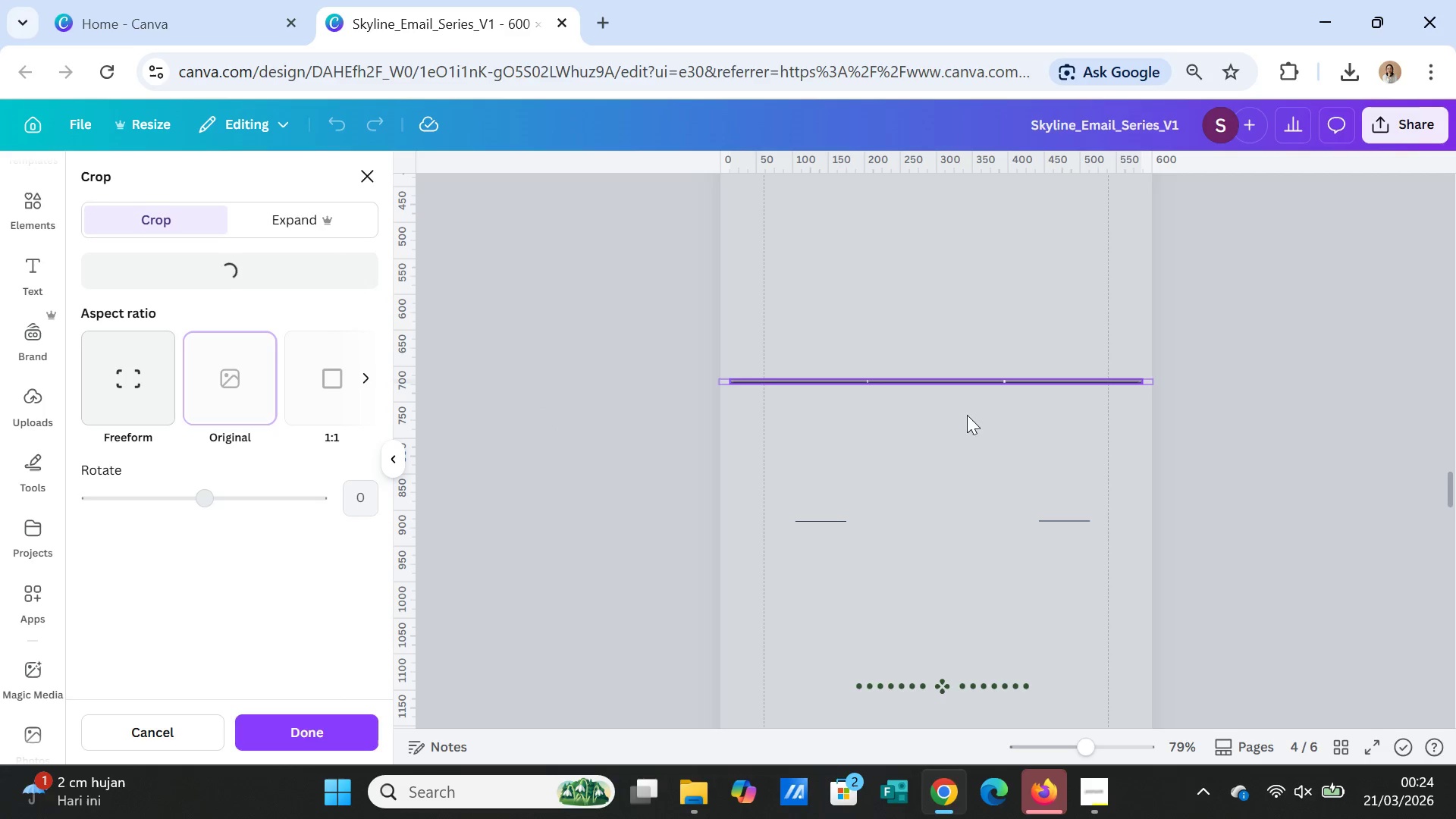 
wait(5.59)
 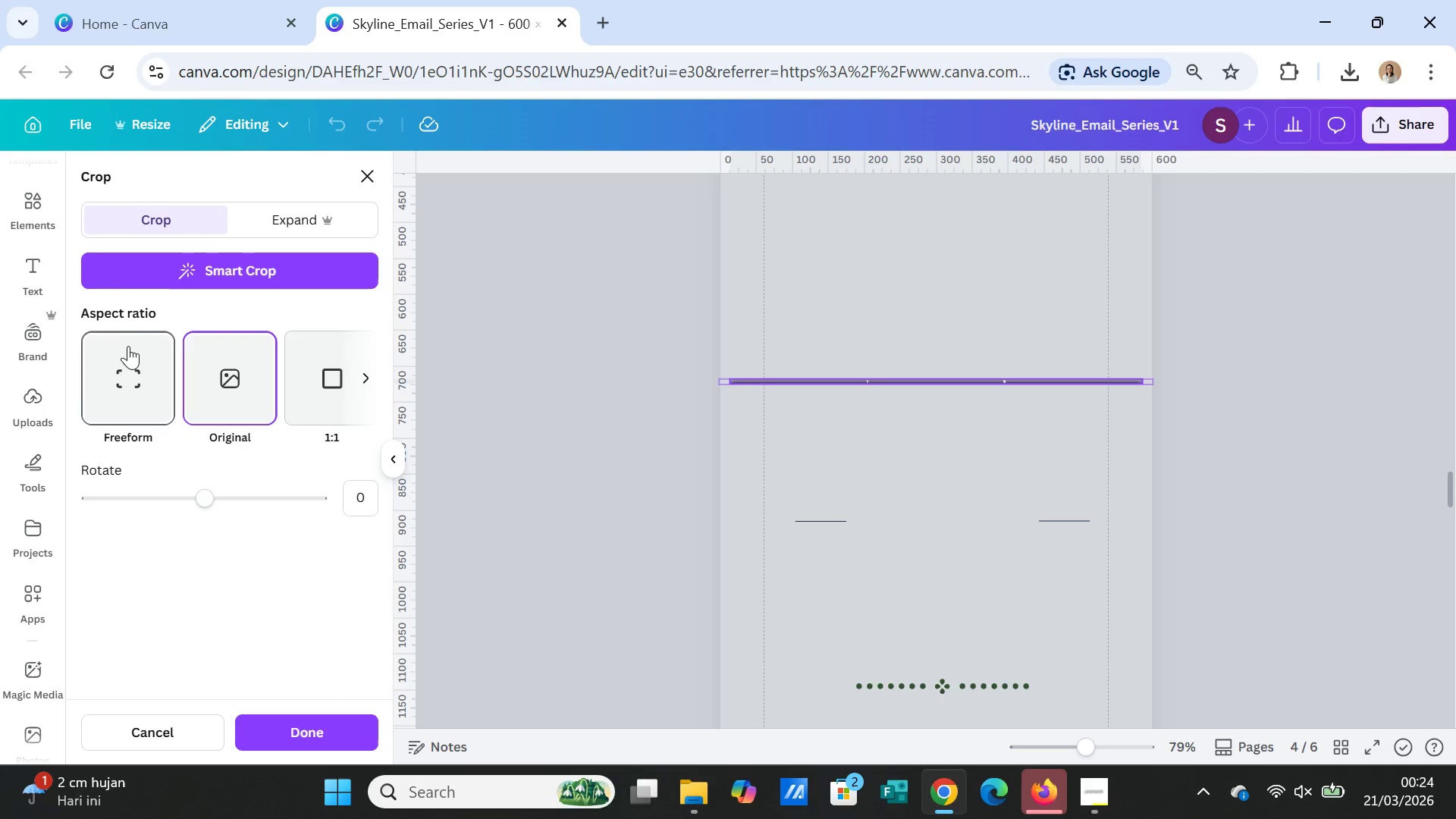 
left_click_drag(start_coordinate=[727, 383], to_coordinate=[800, 379])
 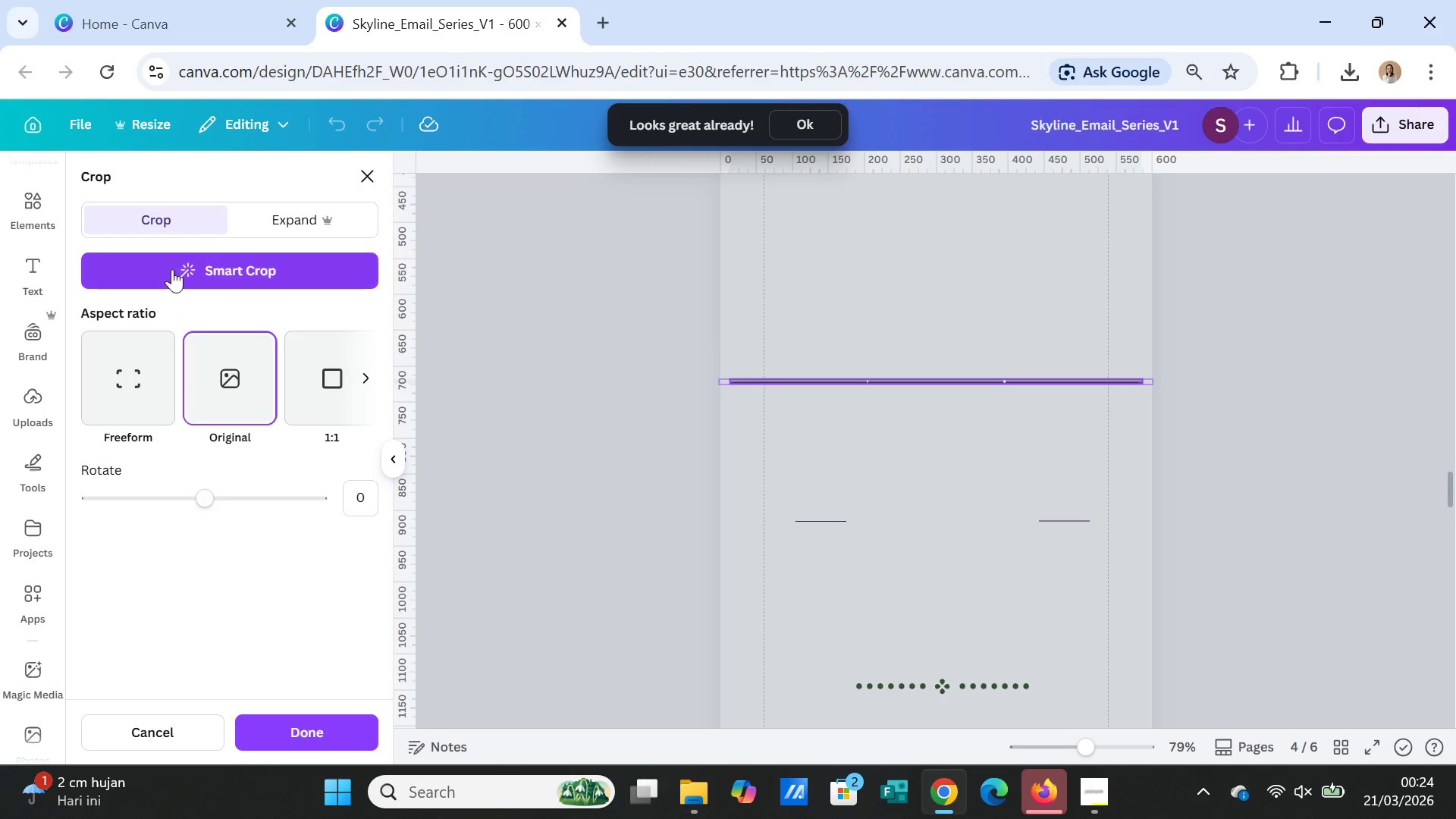 
left_click([155, 221])
 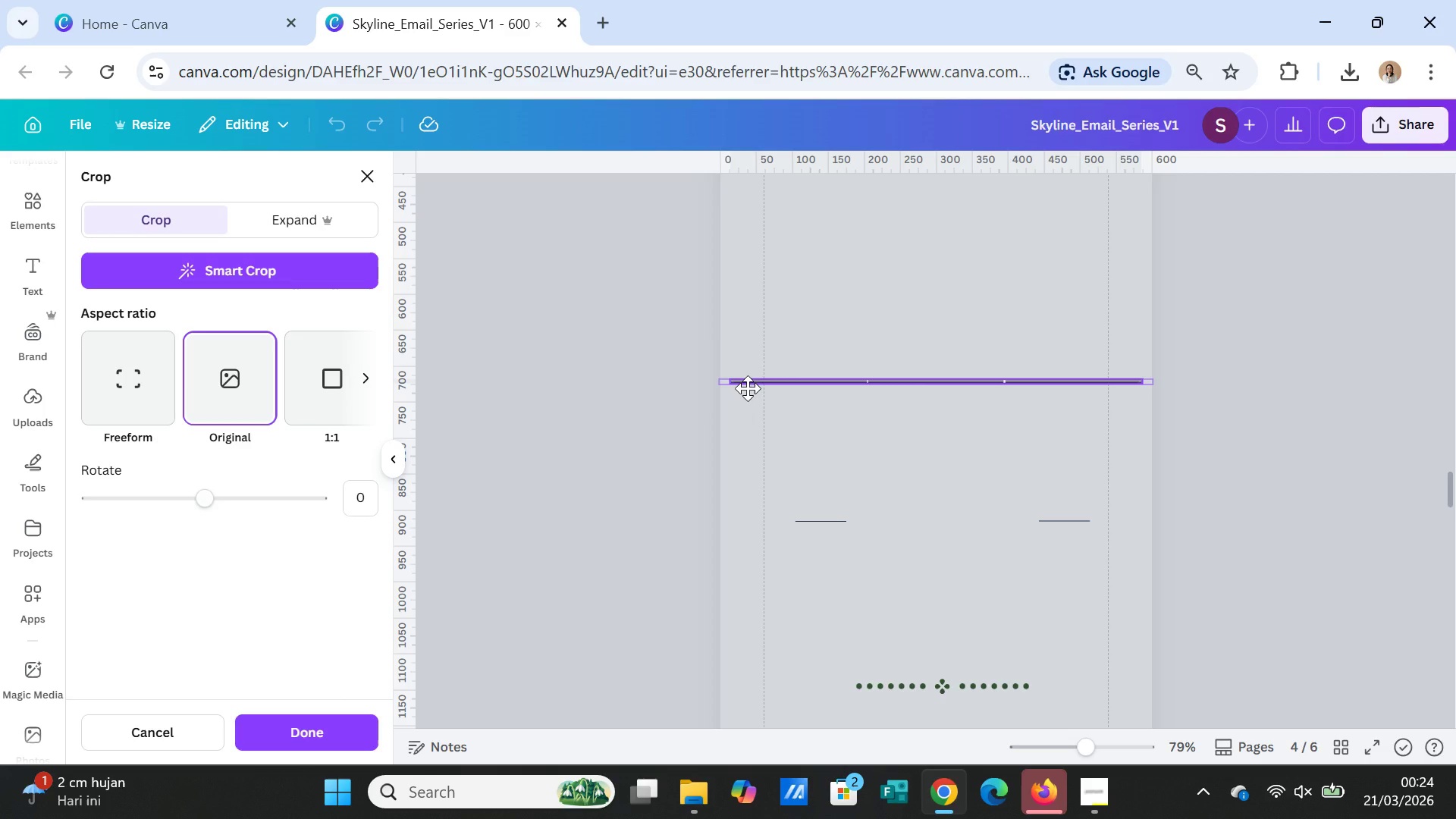 
left_click([748, 388])
 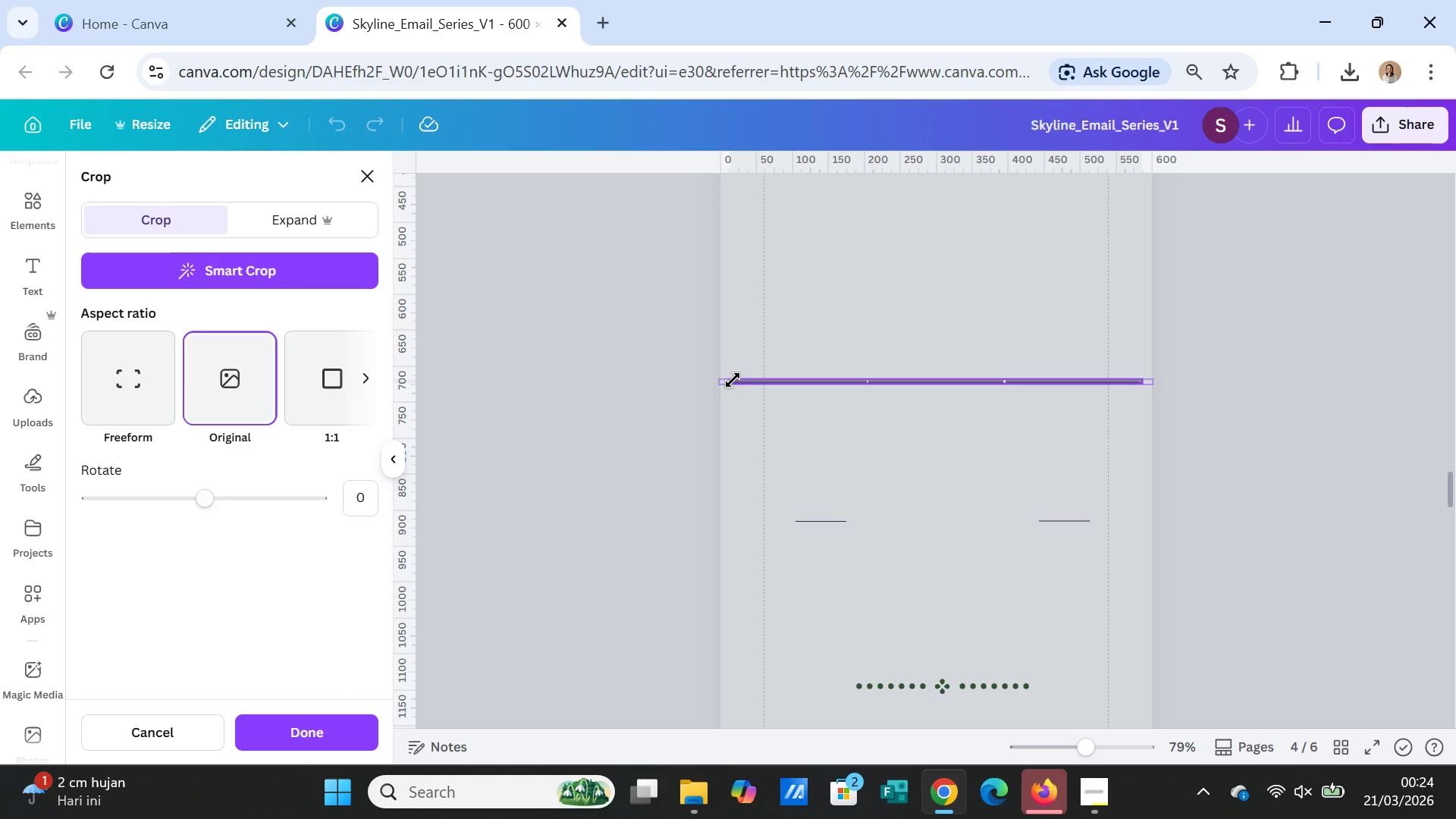 
left_click_drag(start_coordinate=[733, 380], to_coordinate=[877, 379])
 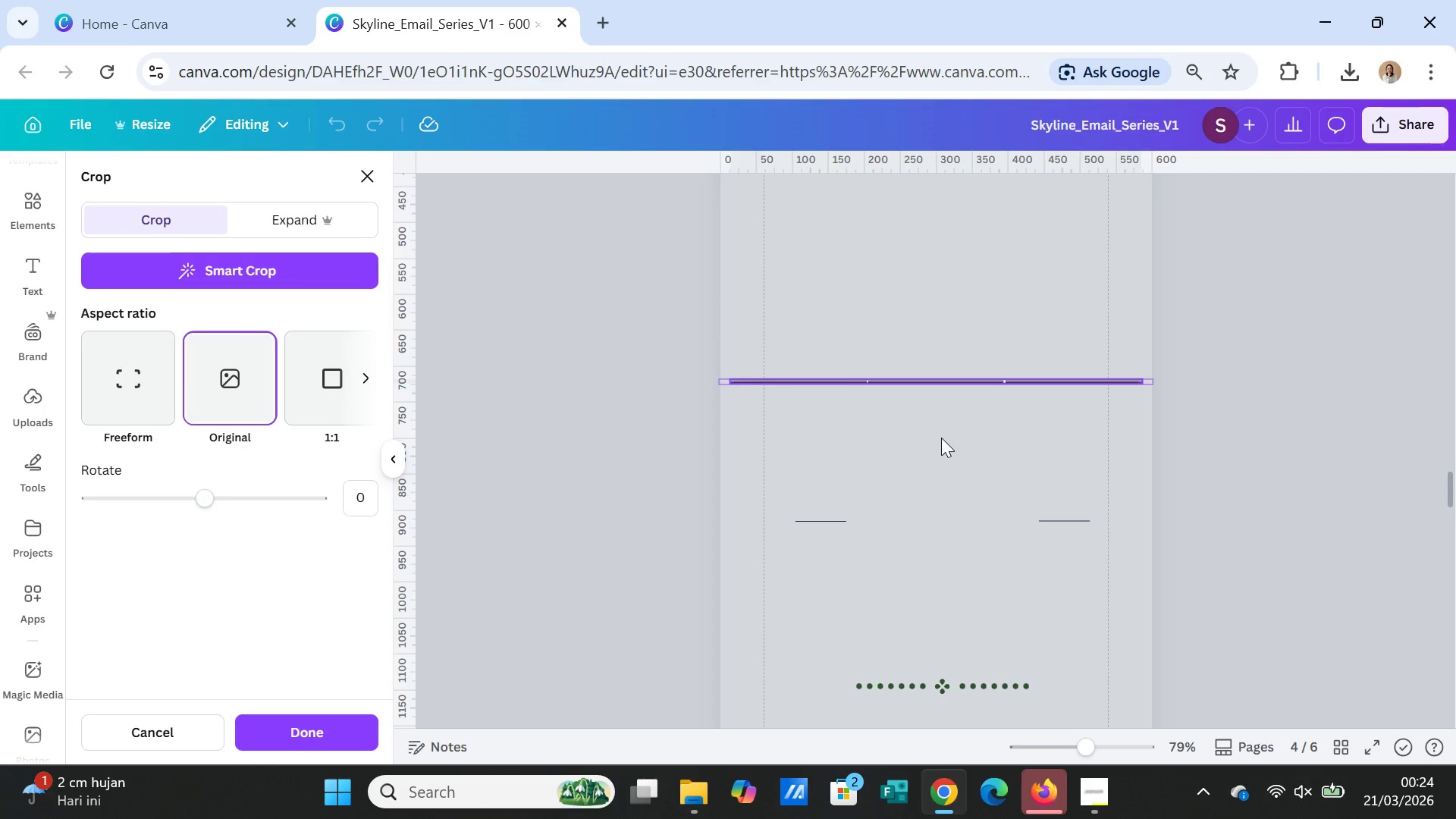 
left_click([941, 438])
 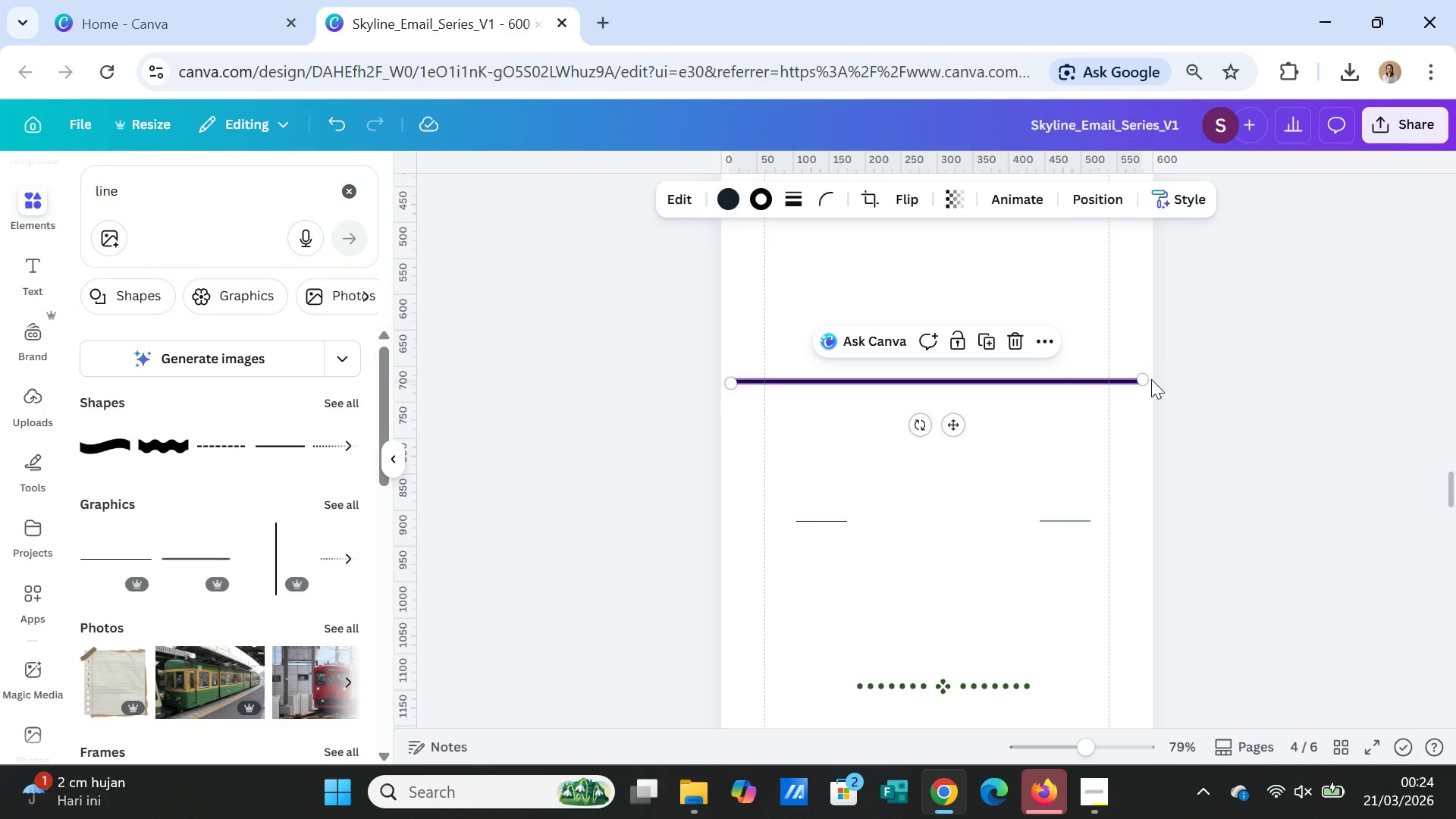 
left_click_drag(start_coordinate=[1144, 377], to_coordinate=[1108, 376])
 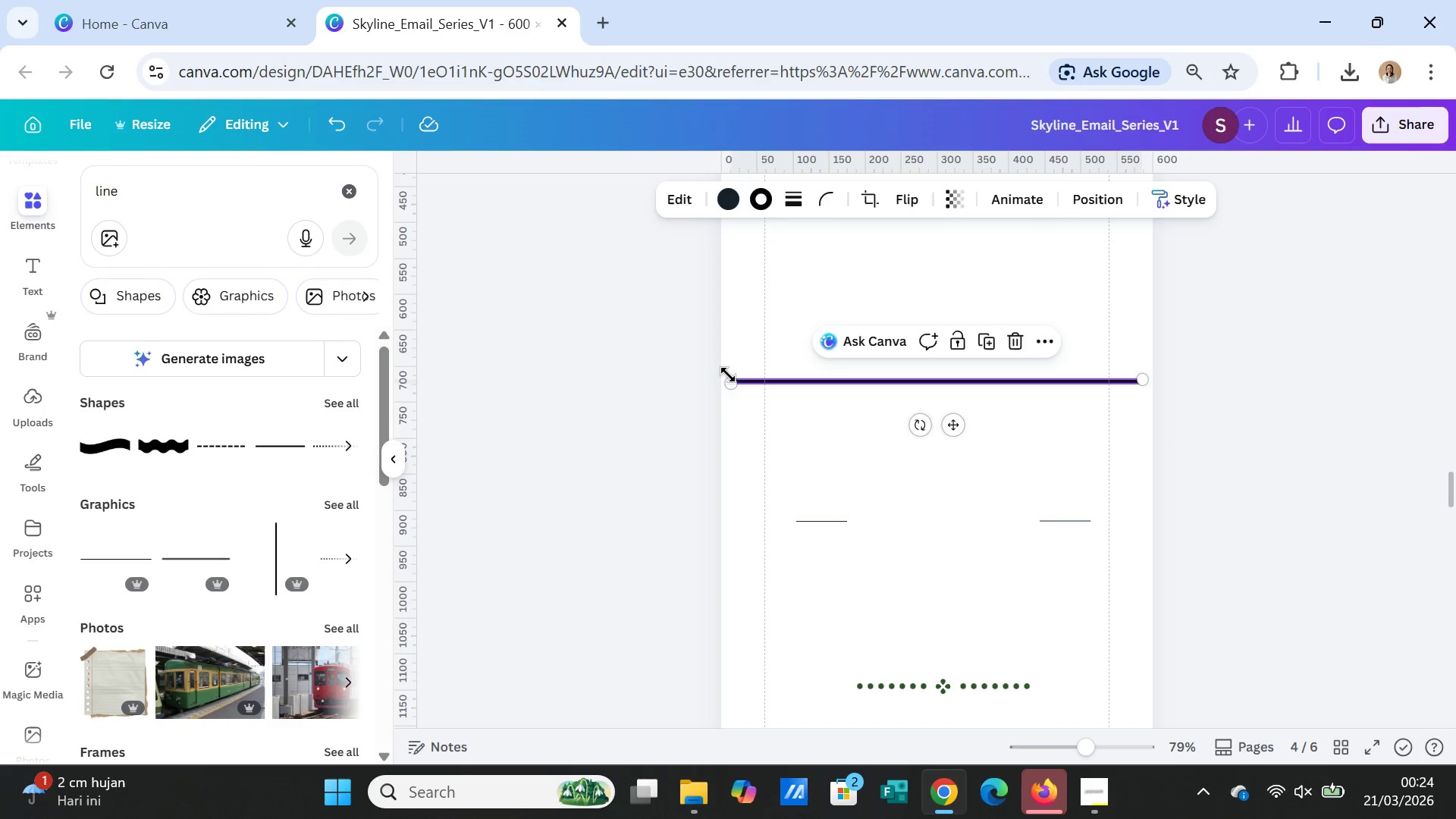 
left_click_drag(start_coordinate=[729, 375], to_coordinate=[791, 382])
 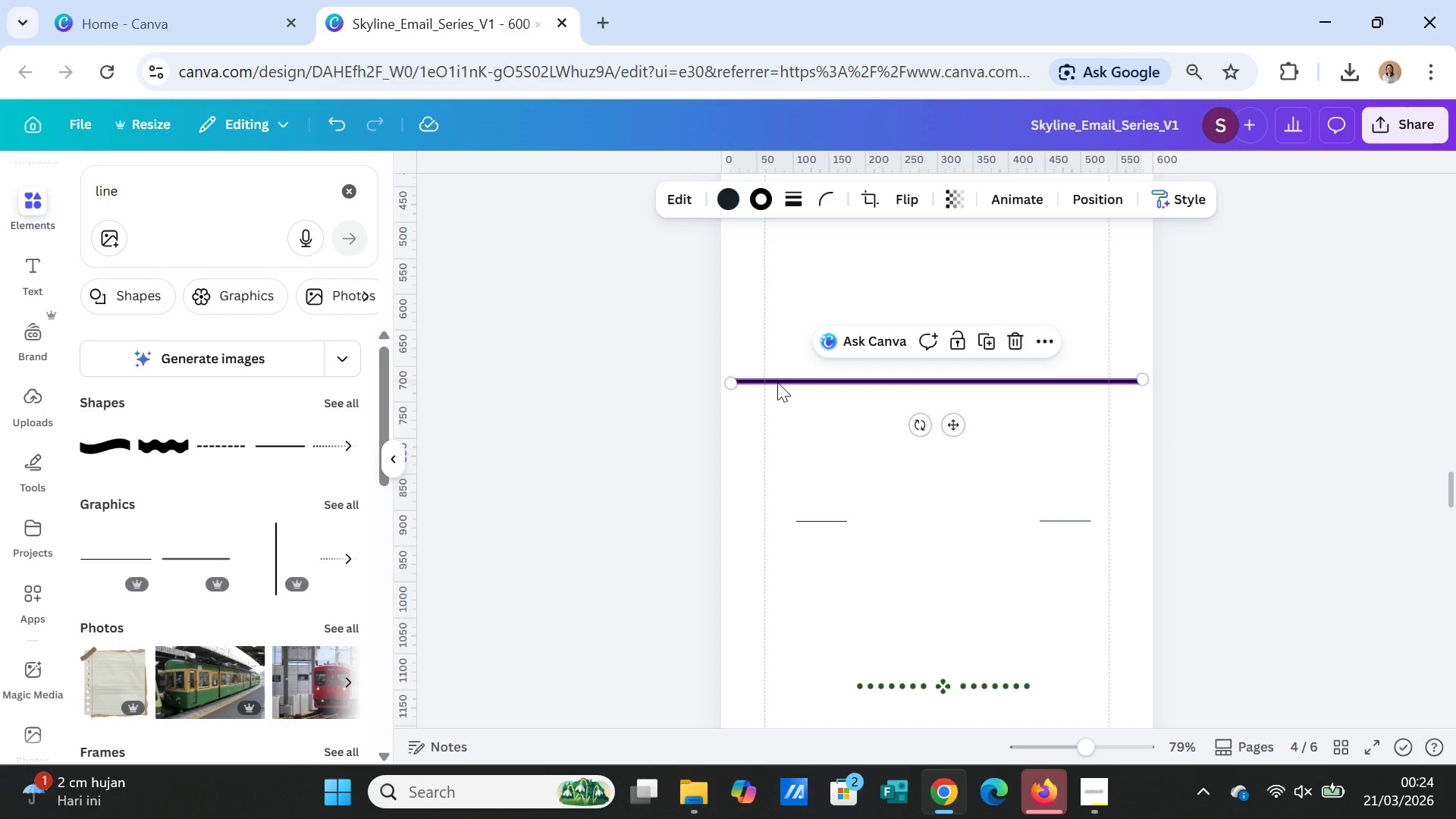 
double_click([777, 382])
 